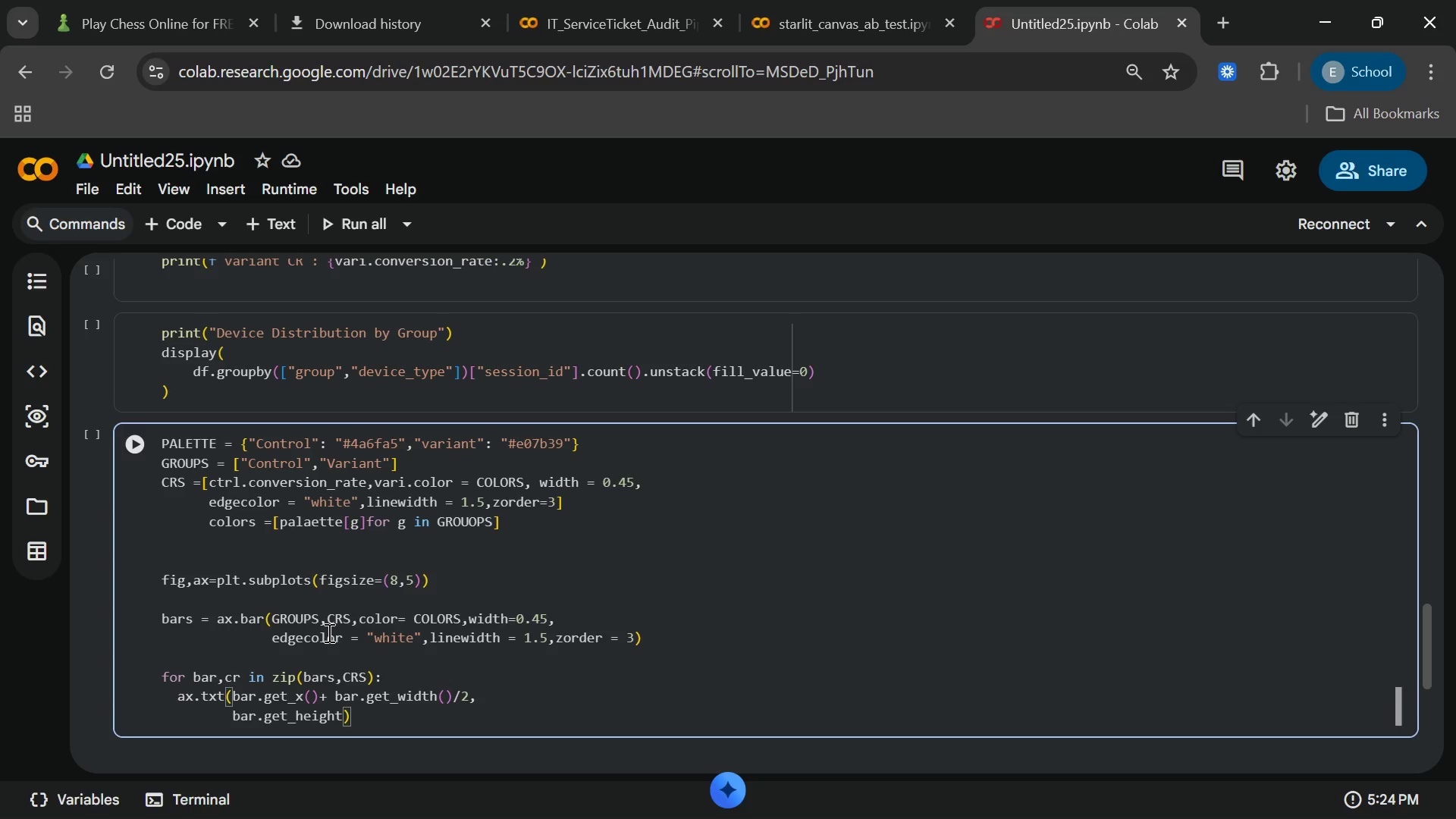 
wait(8.03)
 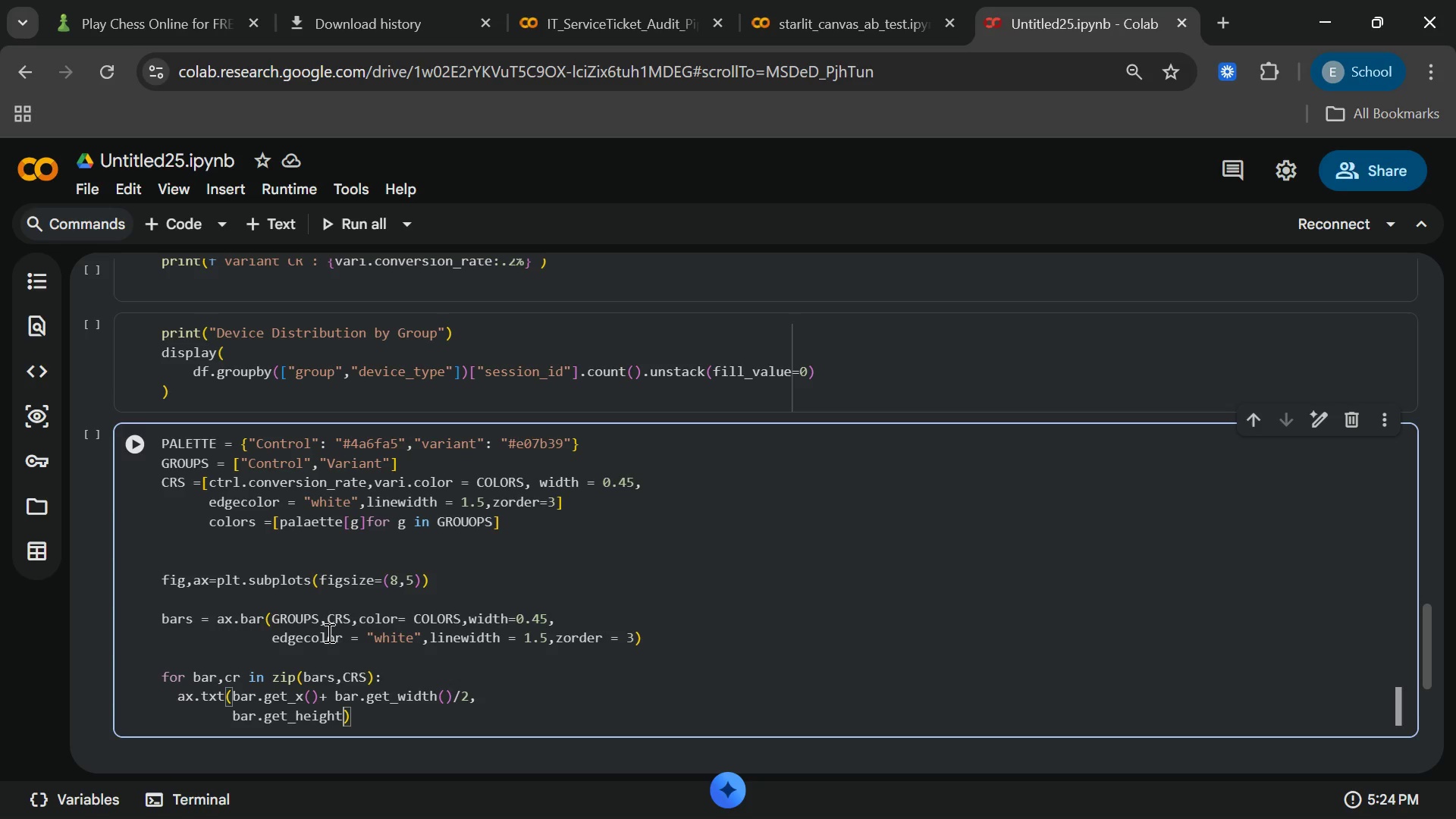 
key(Shift+9)
 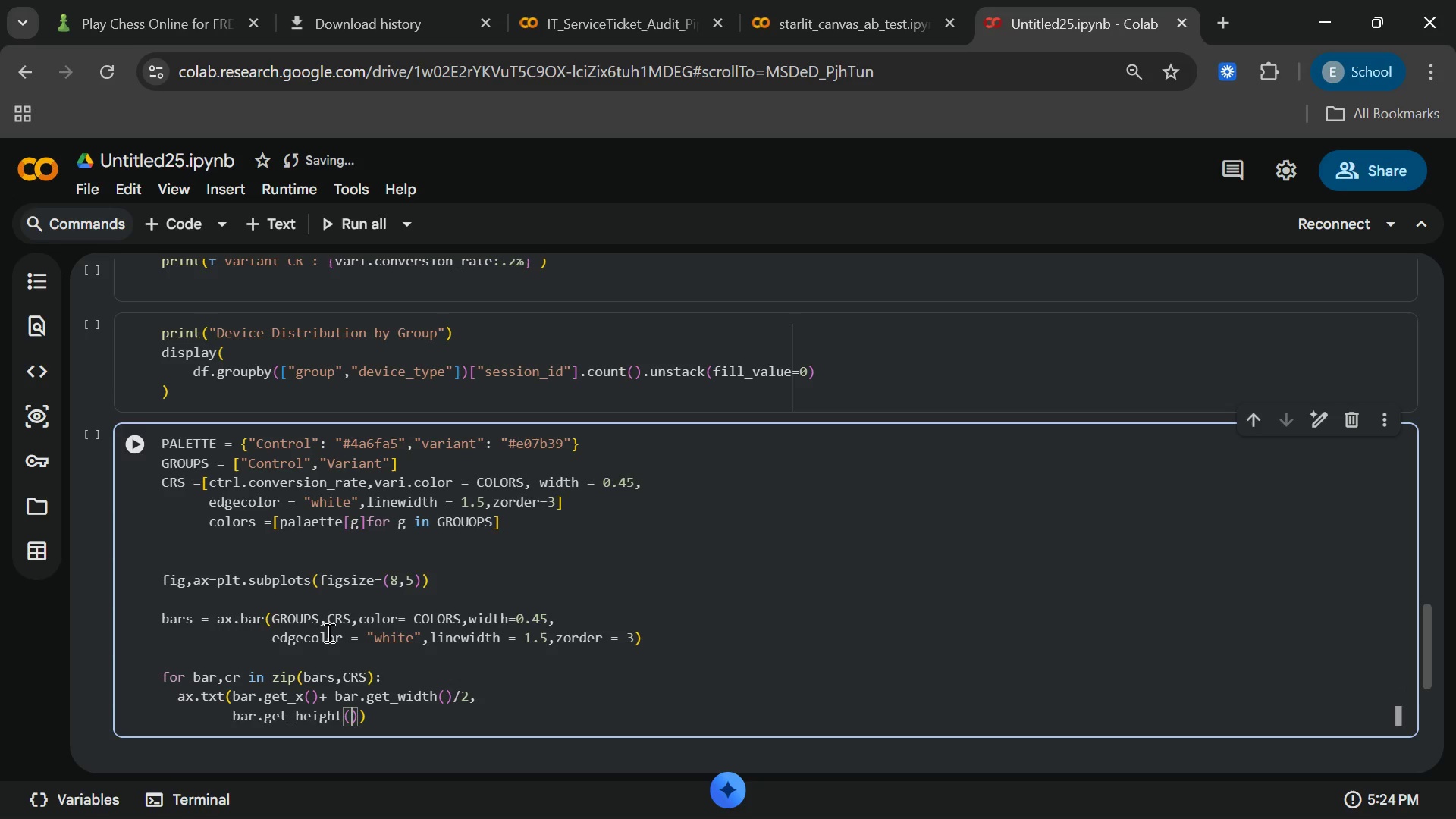 
key(Shift+ShiftRight)
 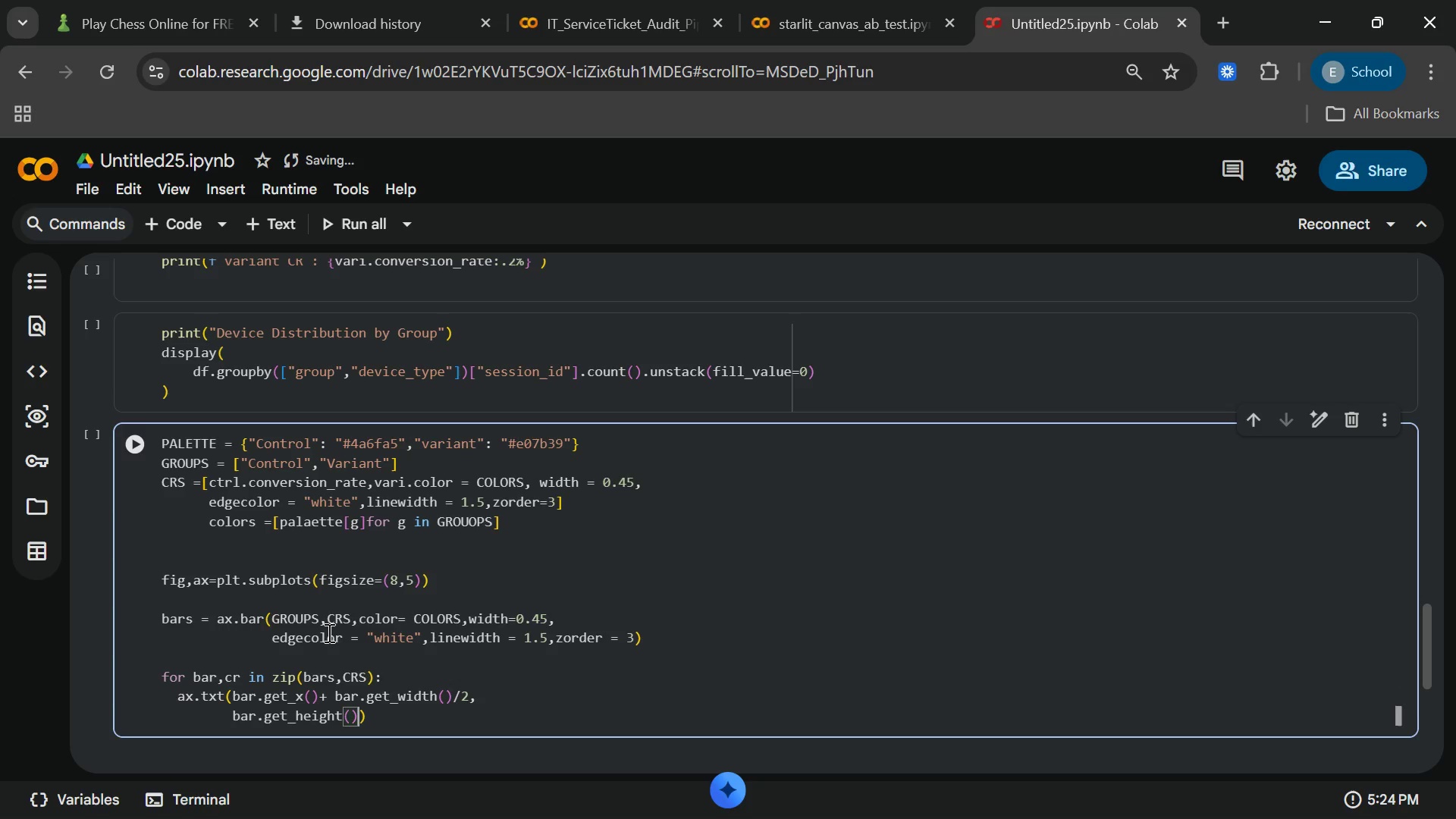 
key(ArrowRight)
 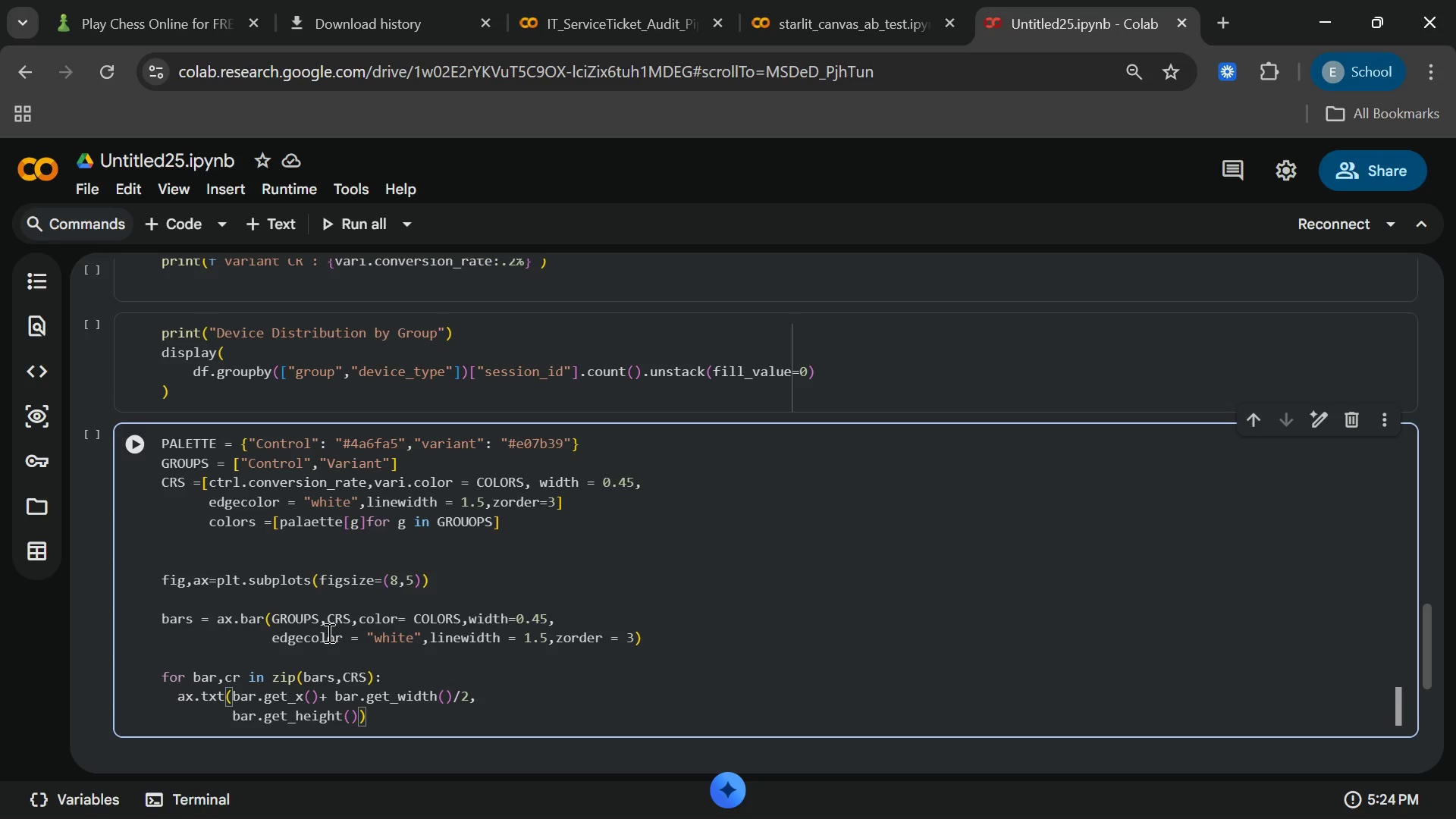 
type( + 0.002,)
 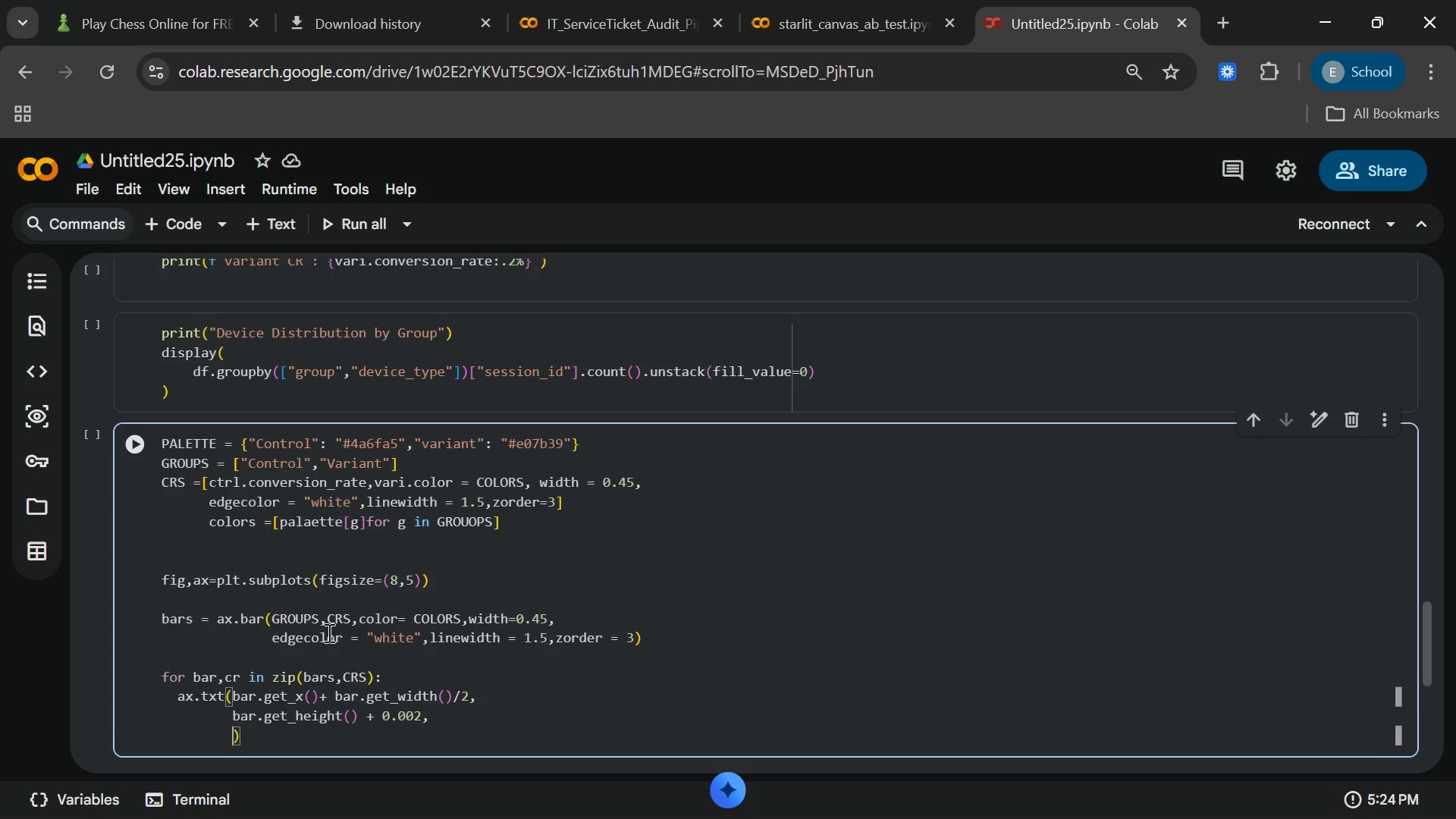 
 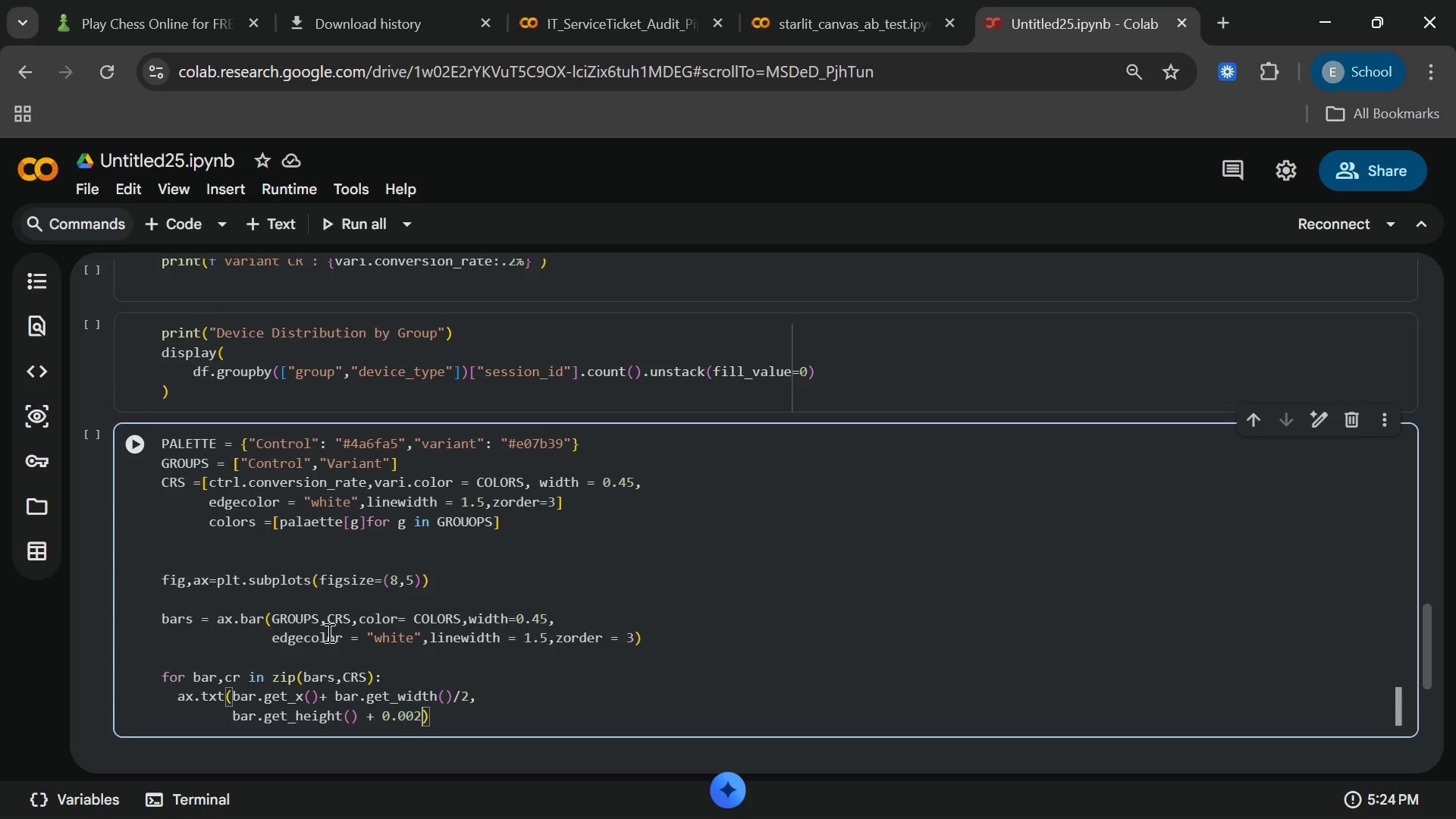 
key(Enter)
 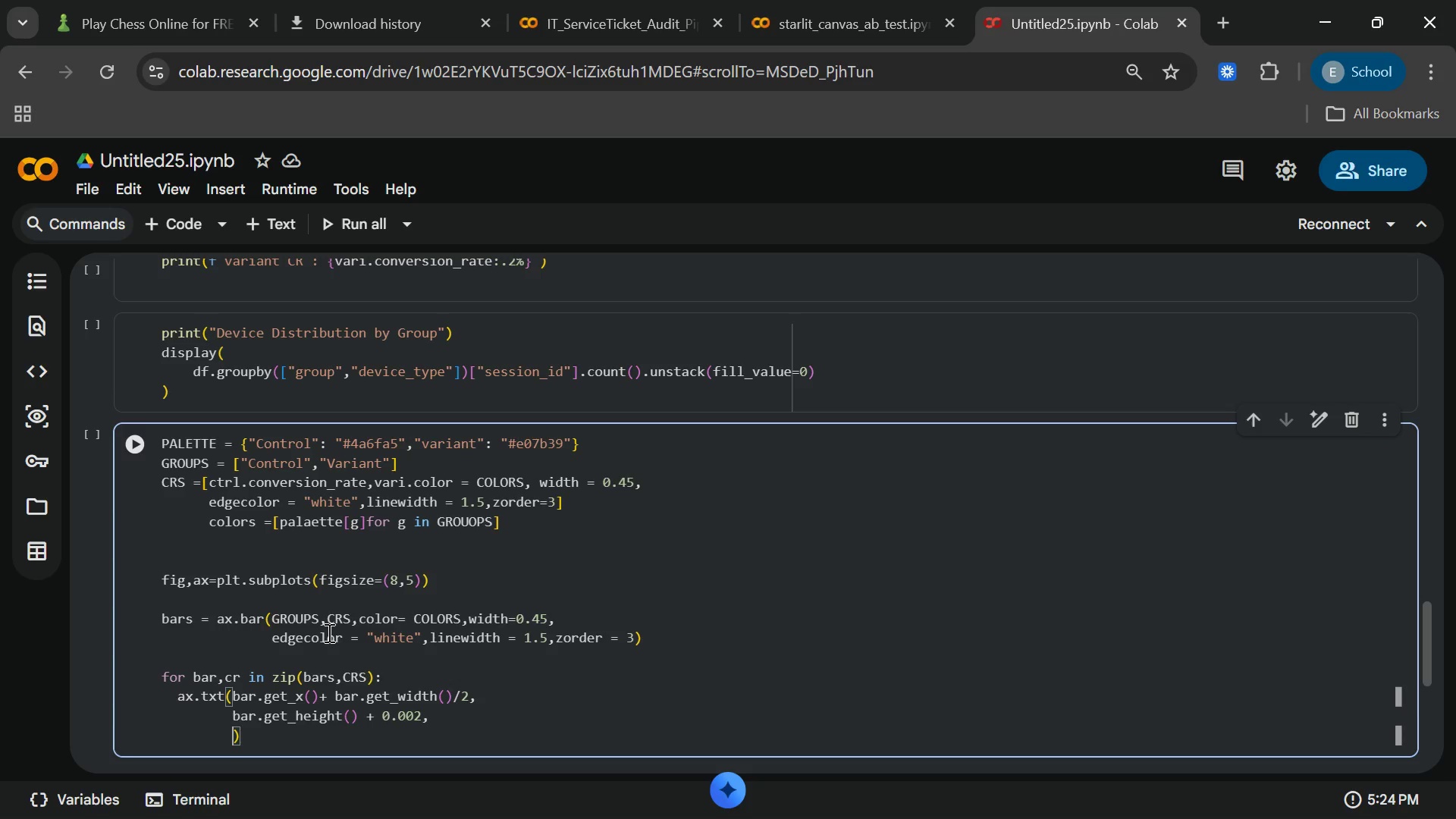 
key(F)
 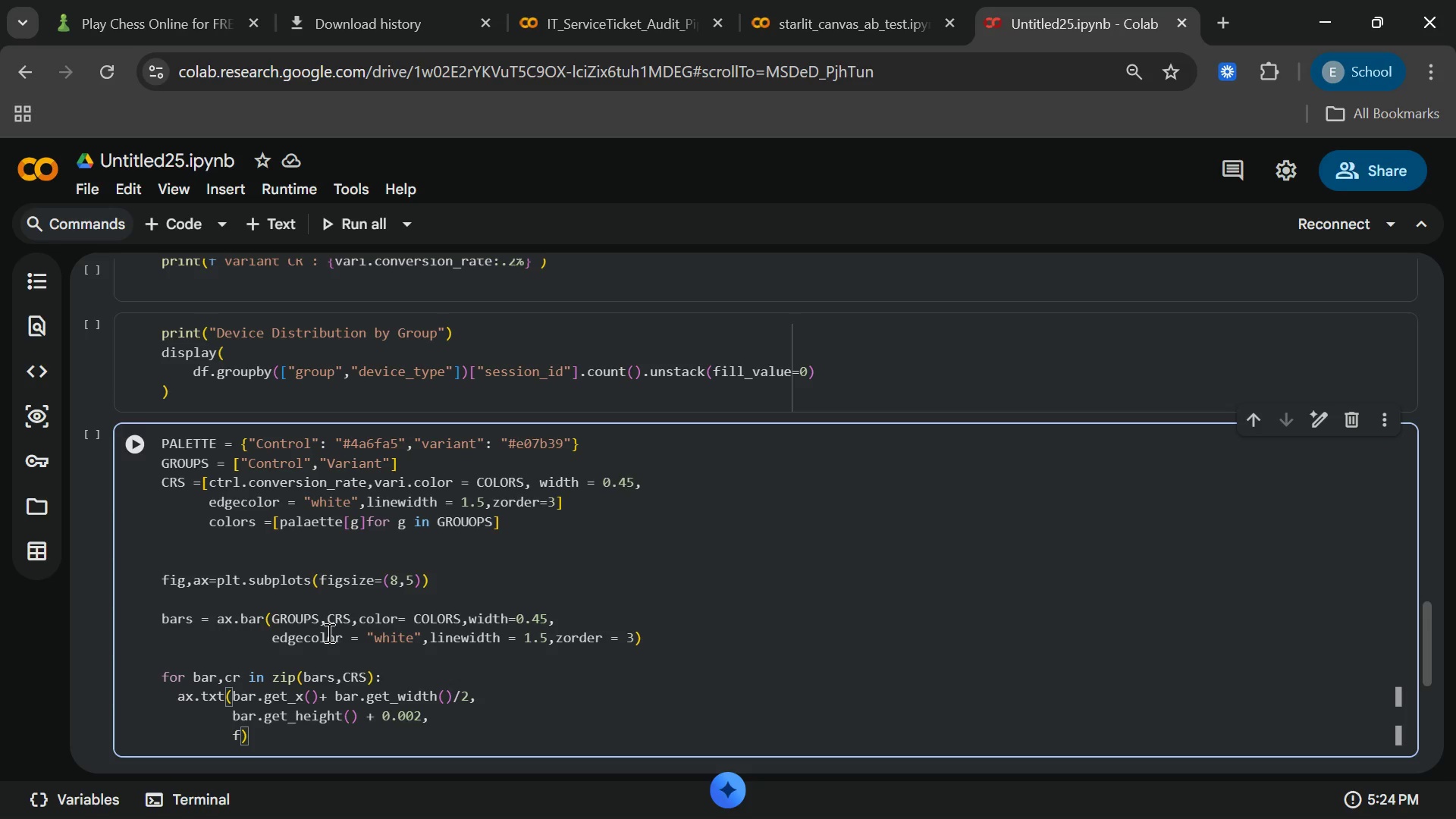 
key(Shift+Quote)
 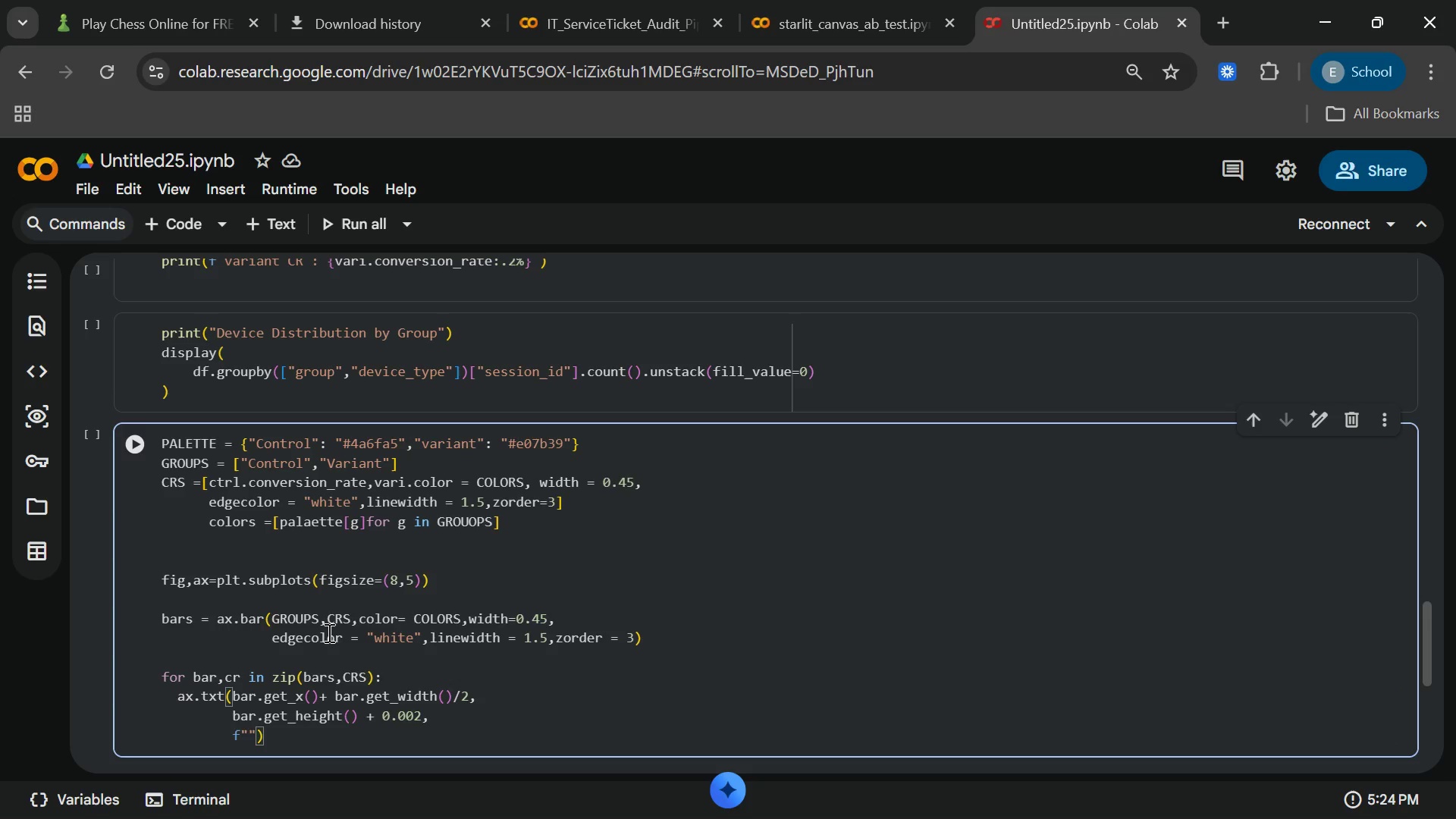 
key(Shift+BracketLeft)
 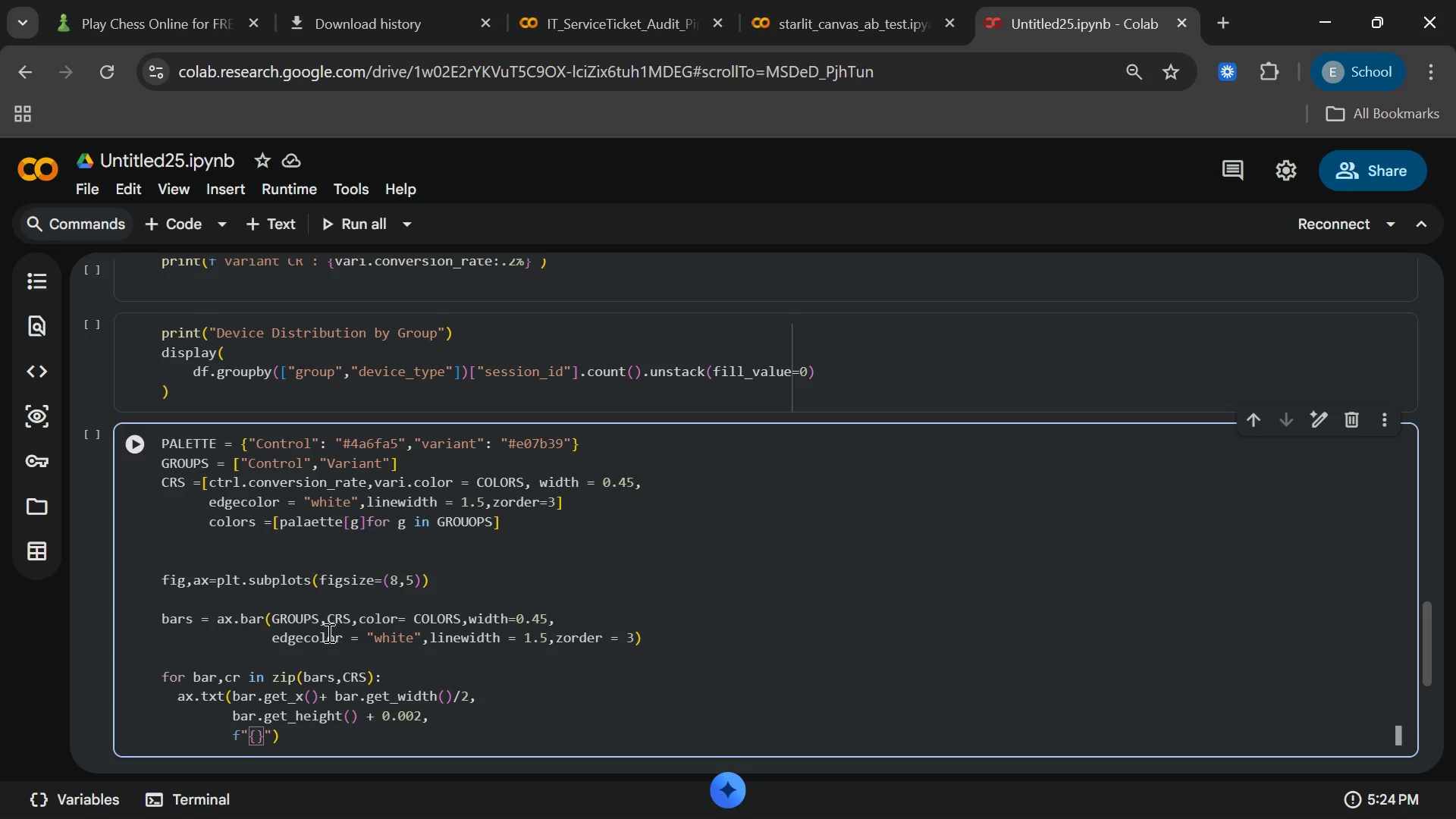 
type(cr:,2%)
 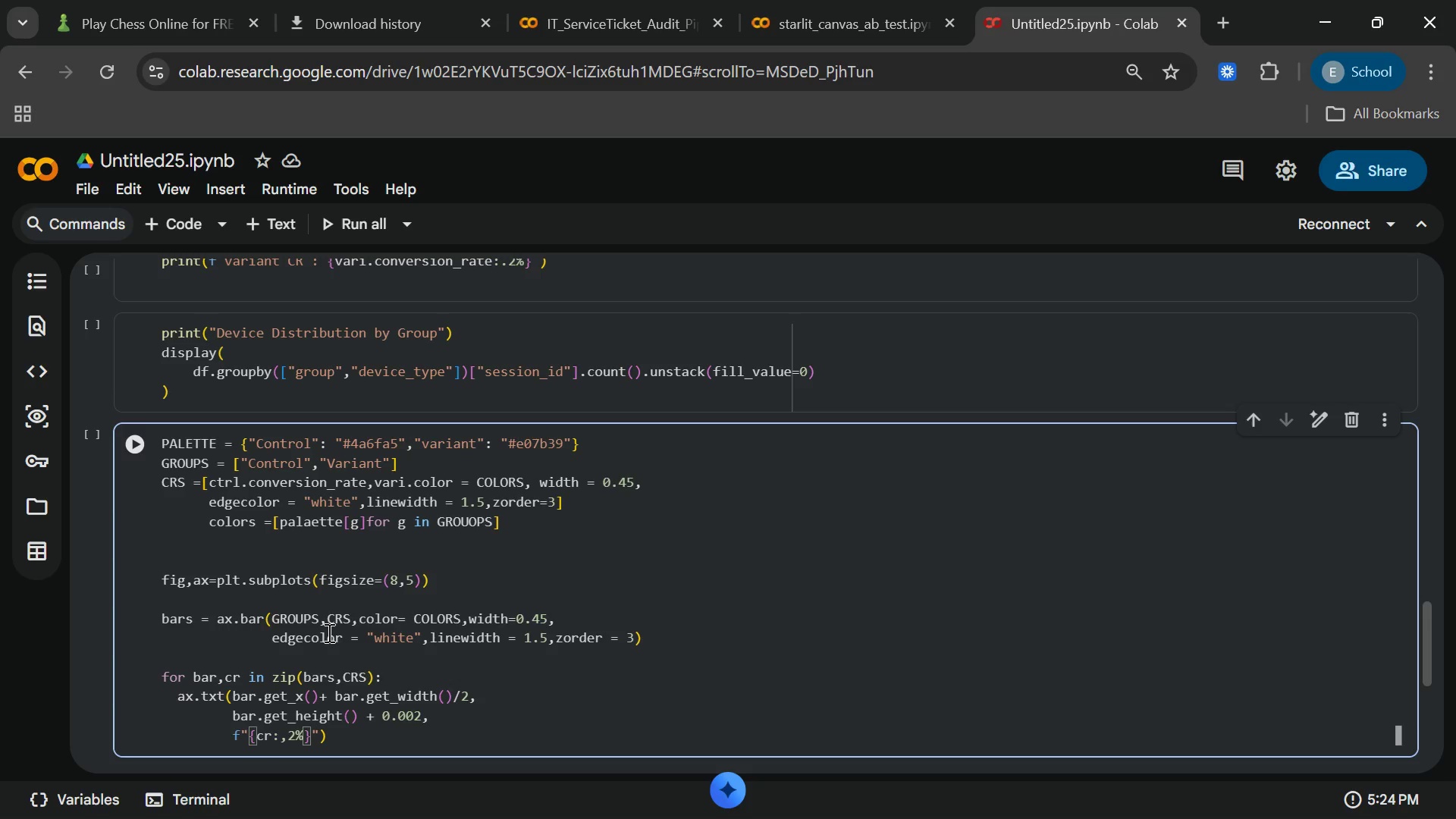 
key(ArrowRight)
 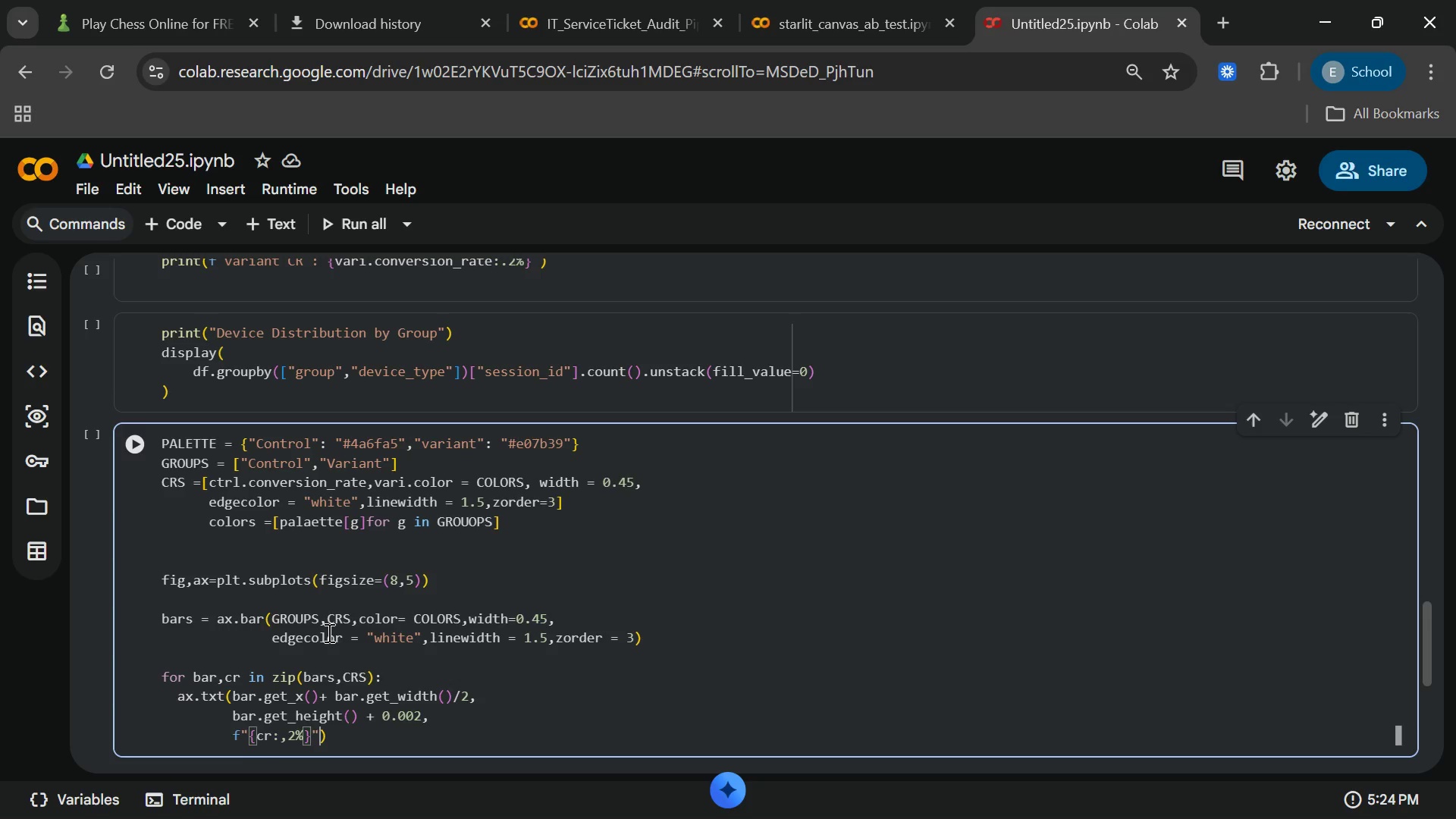 
key(ArrowRight)
 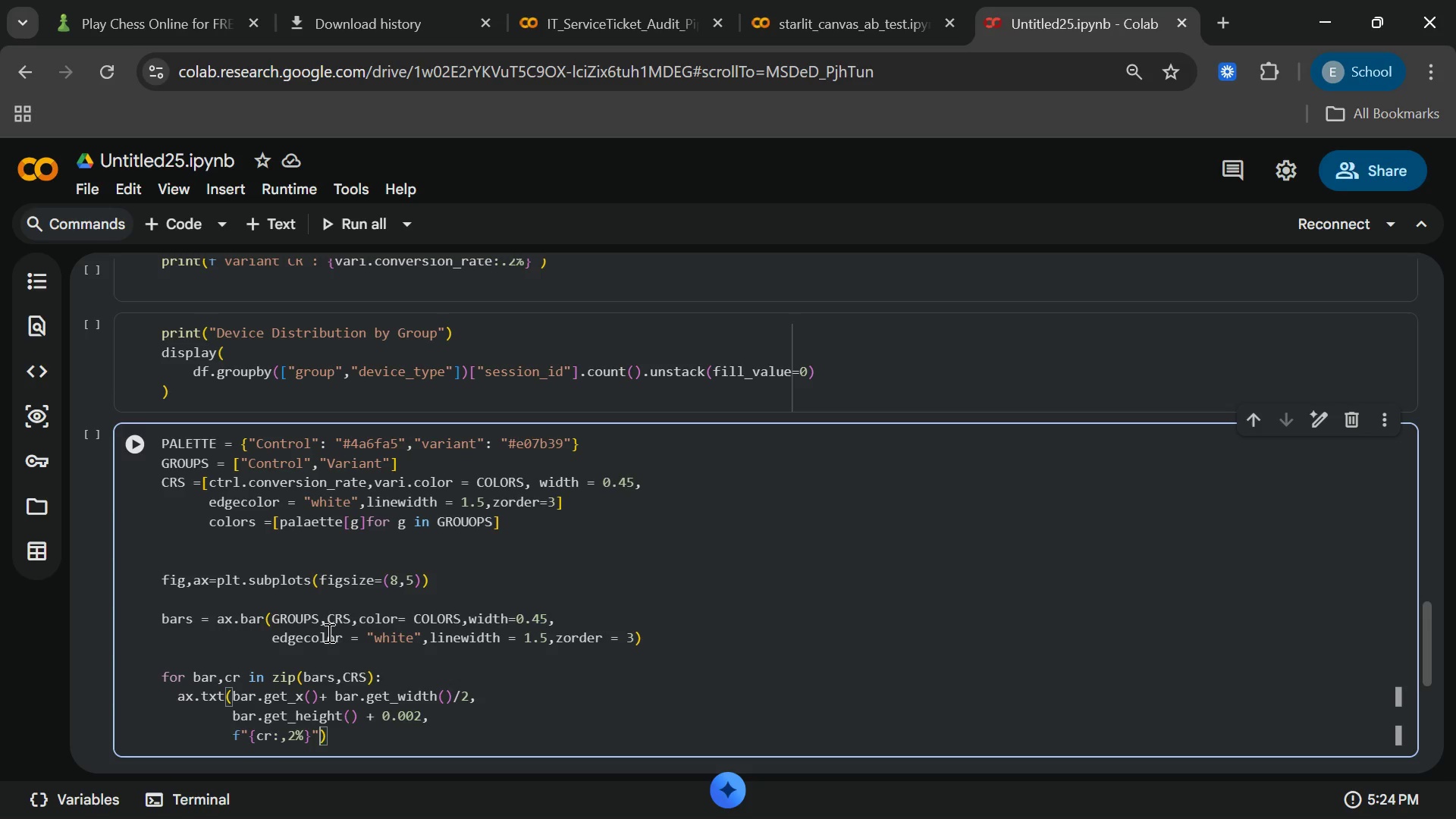 
wait(5.2)
 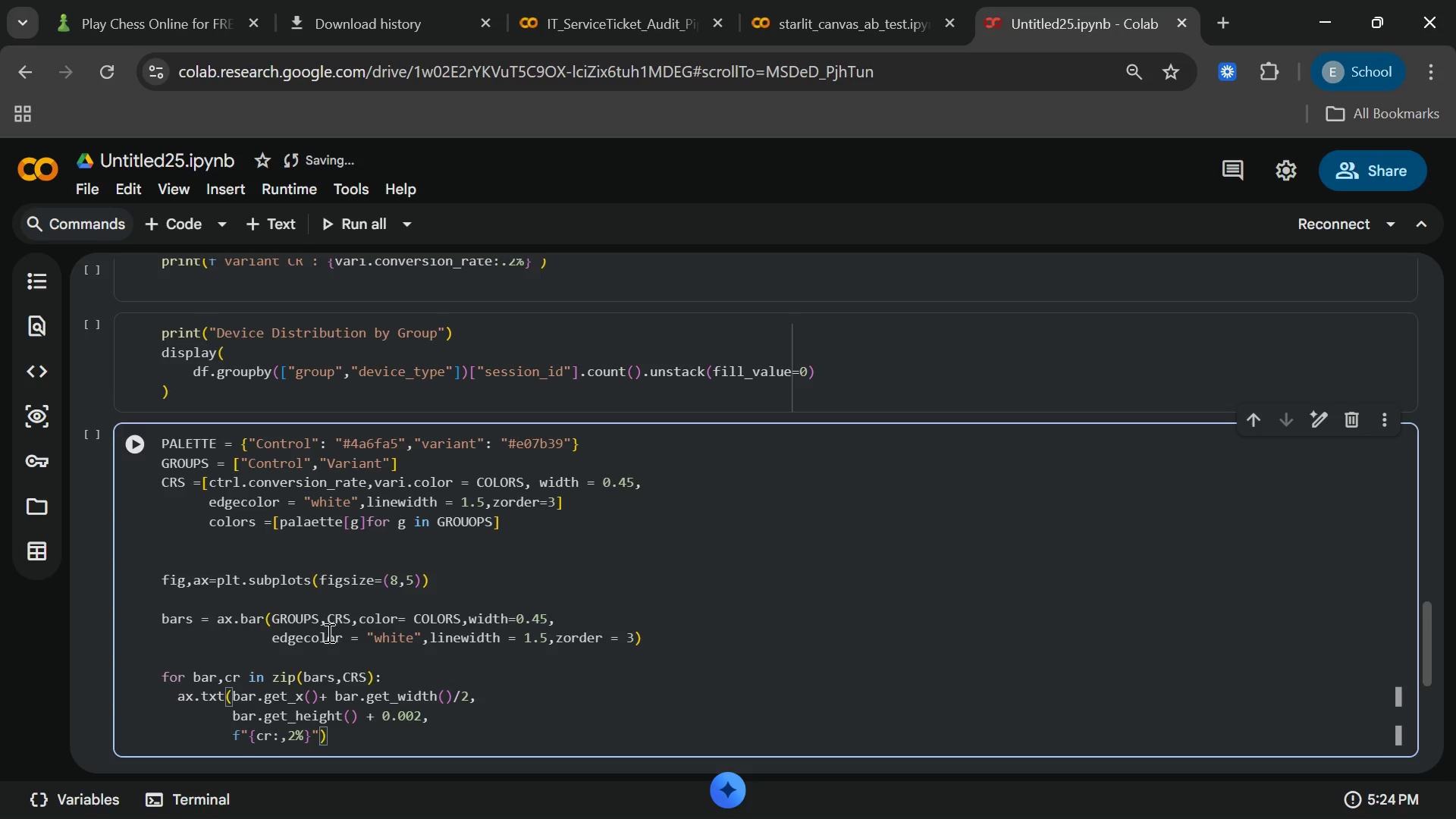 
type(,ha = "center)
 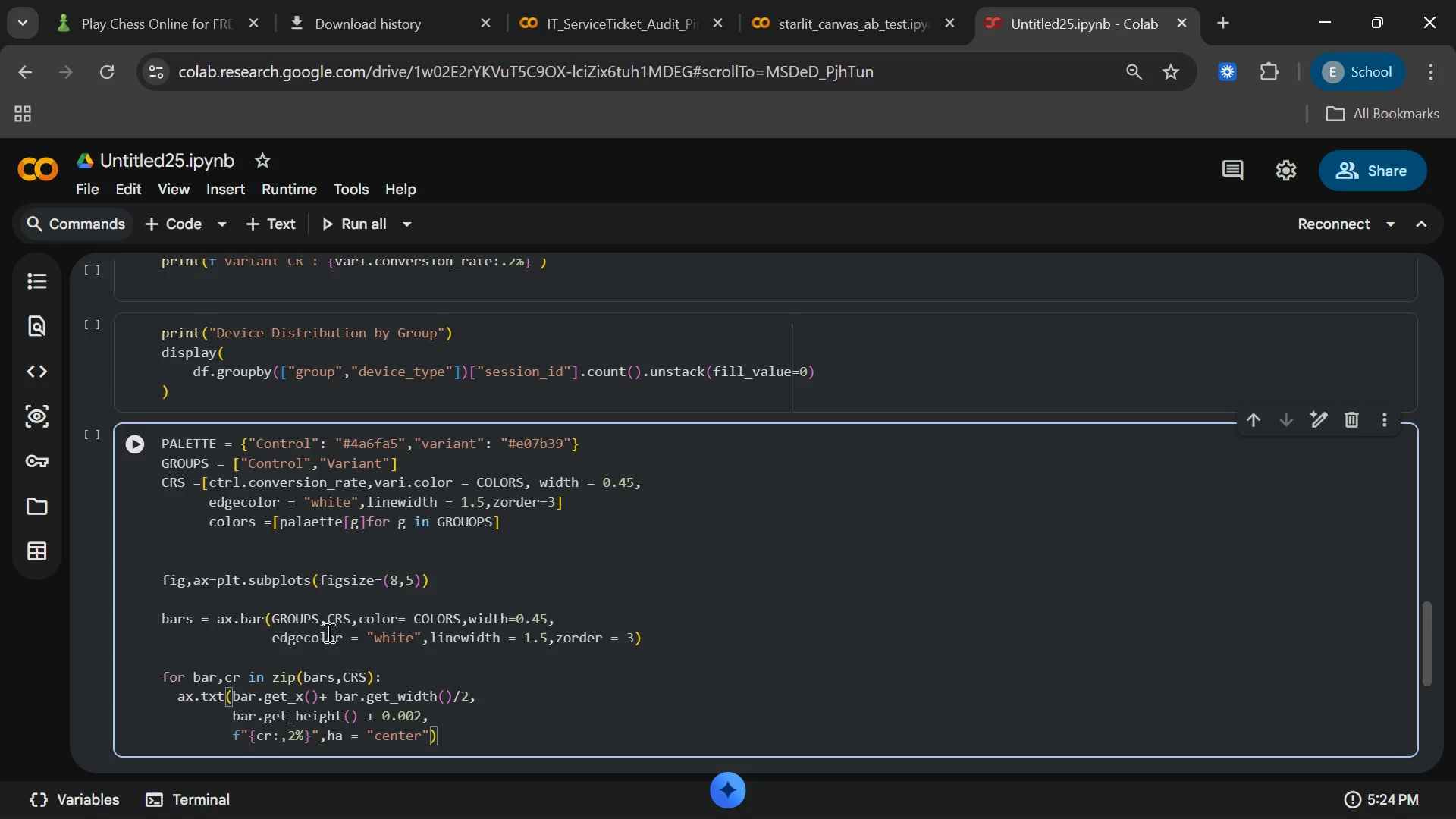 
wait(5.56)
 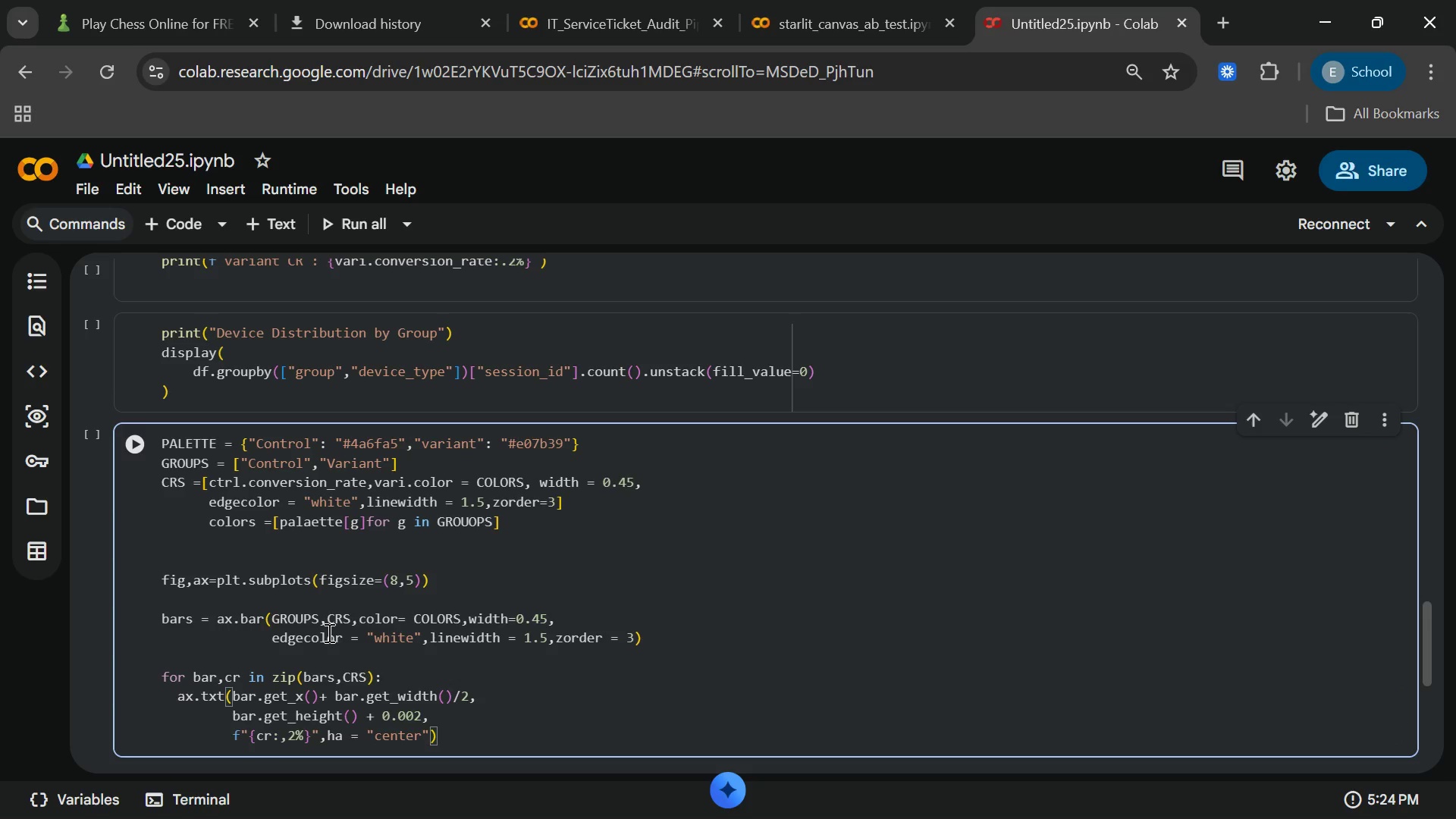 
key(ArrowRight)
 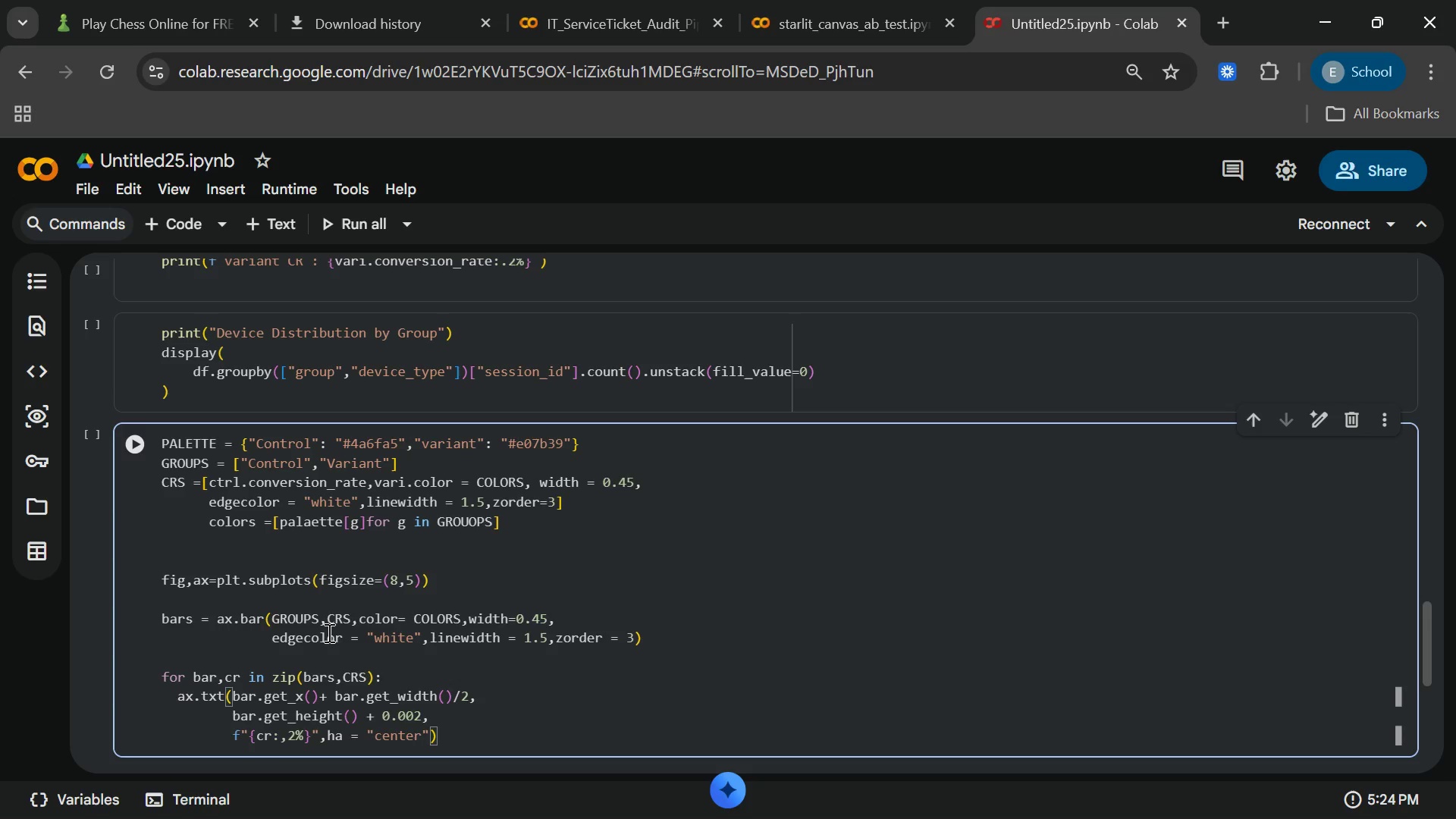 
type(, va =")
 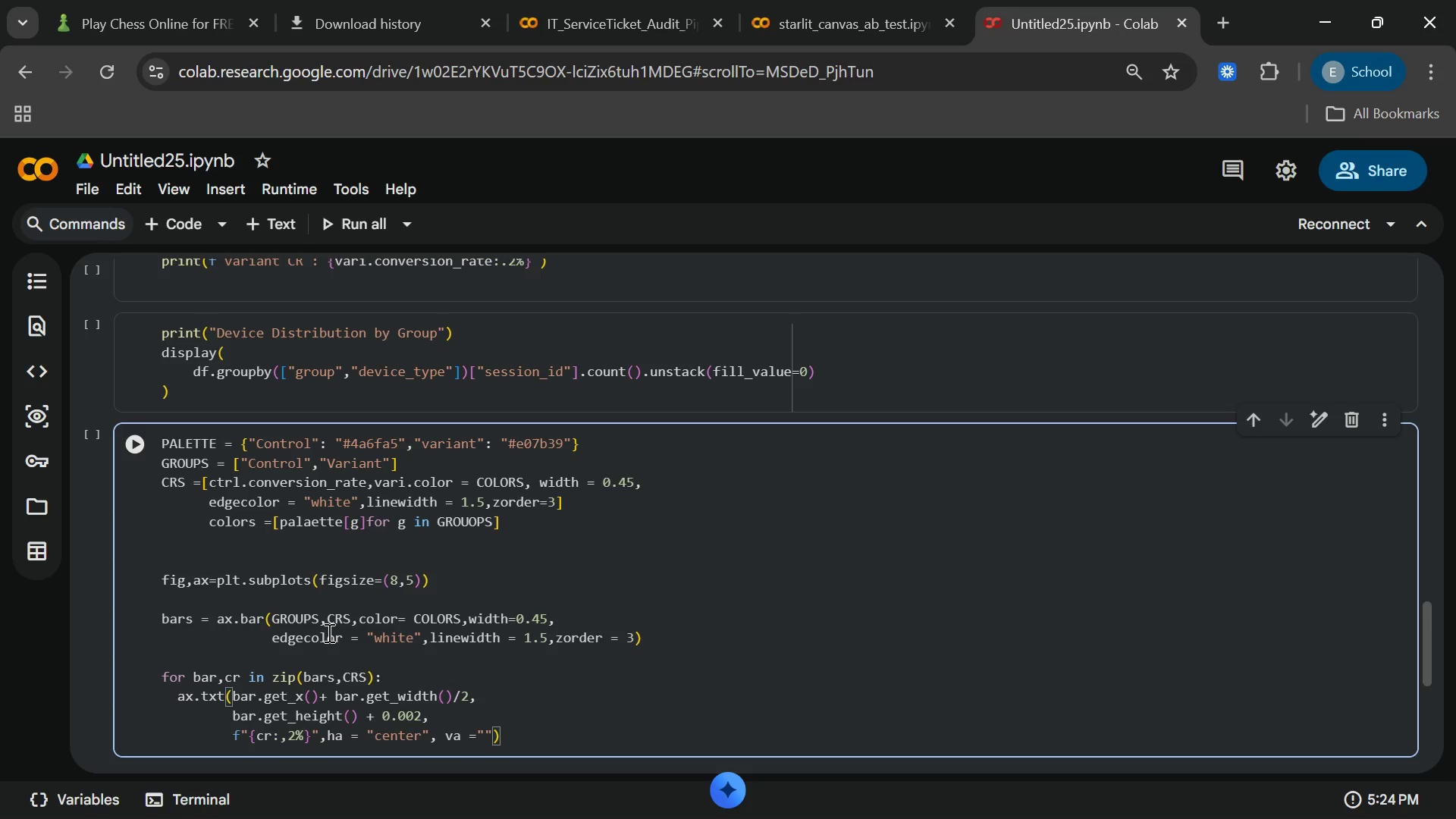 
key(ArrowLeft)
 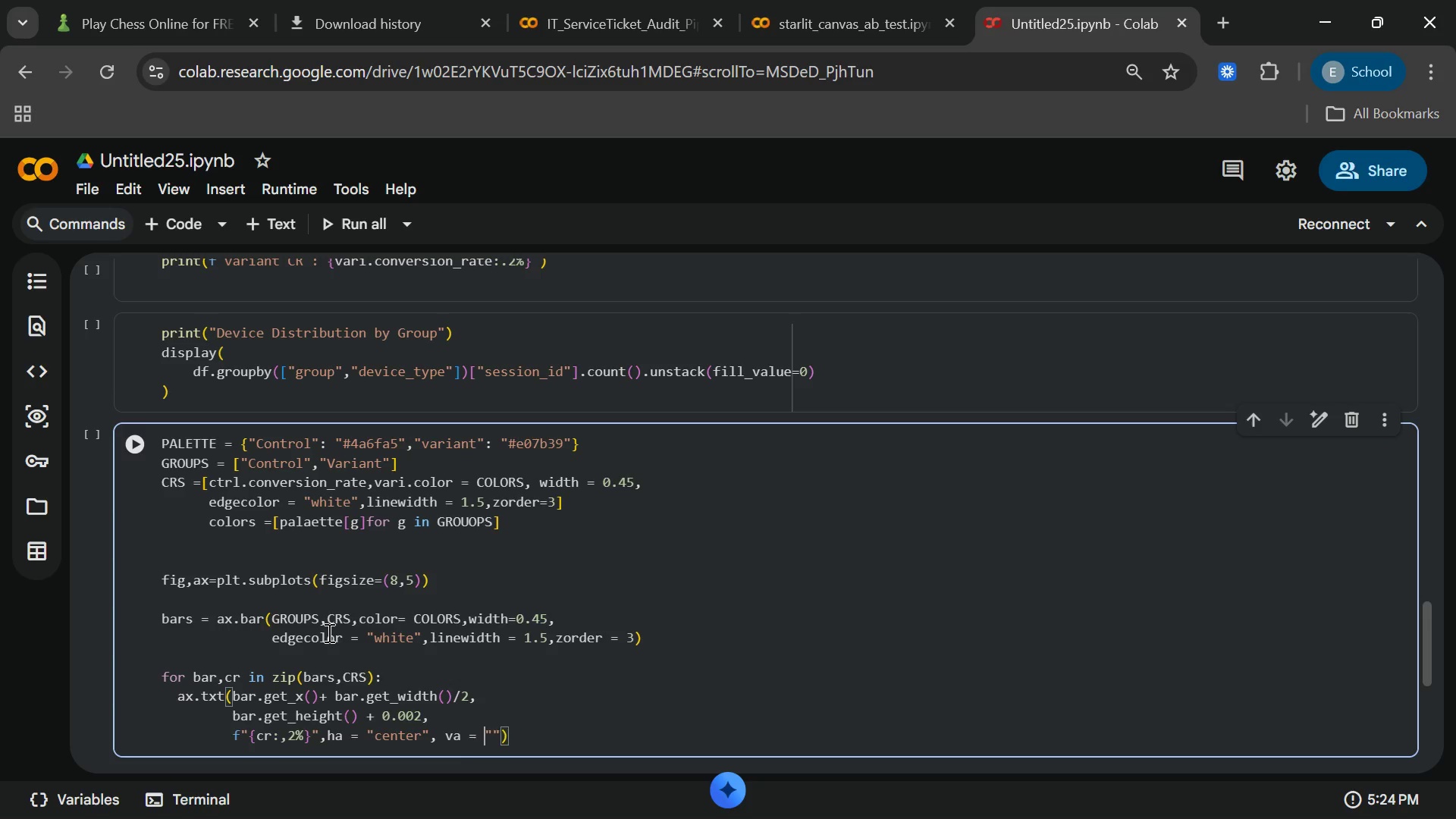 
key(Space)
 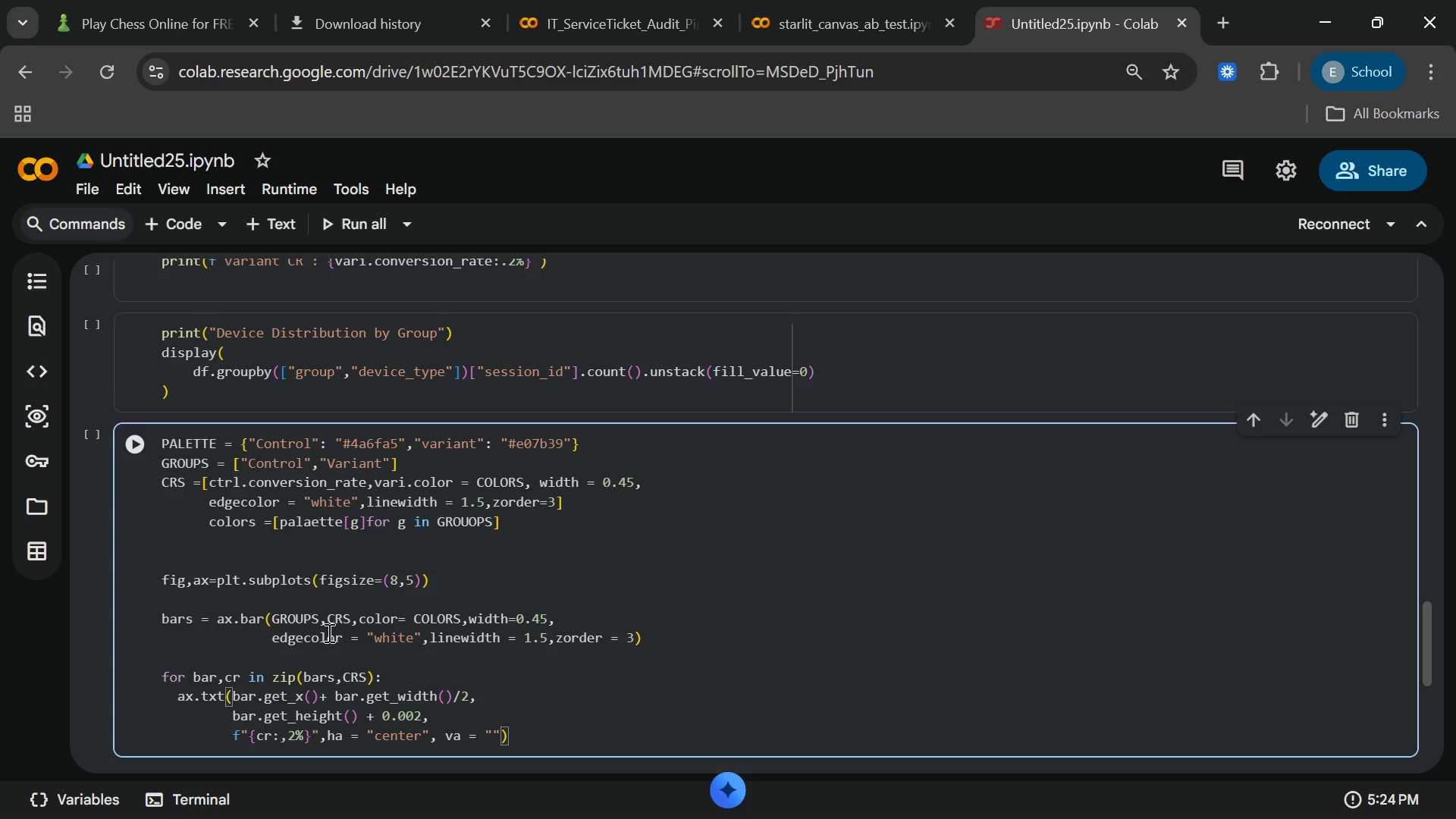 
key(ArrowRight)
 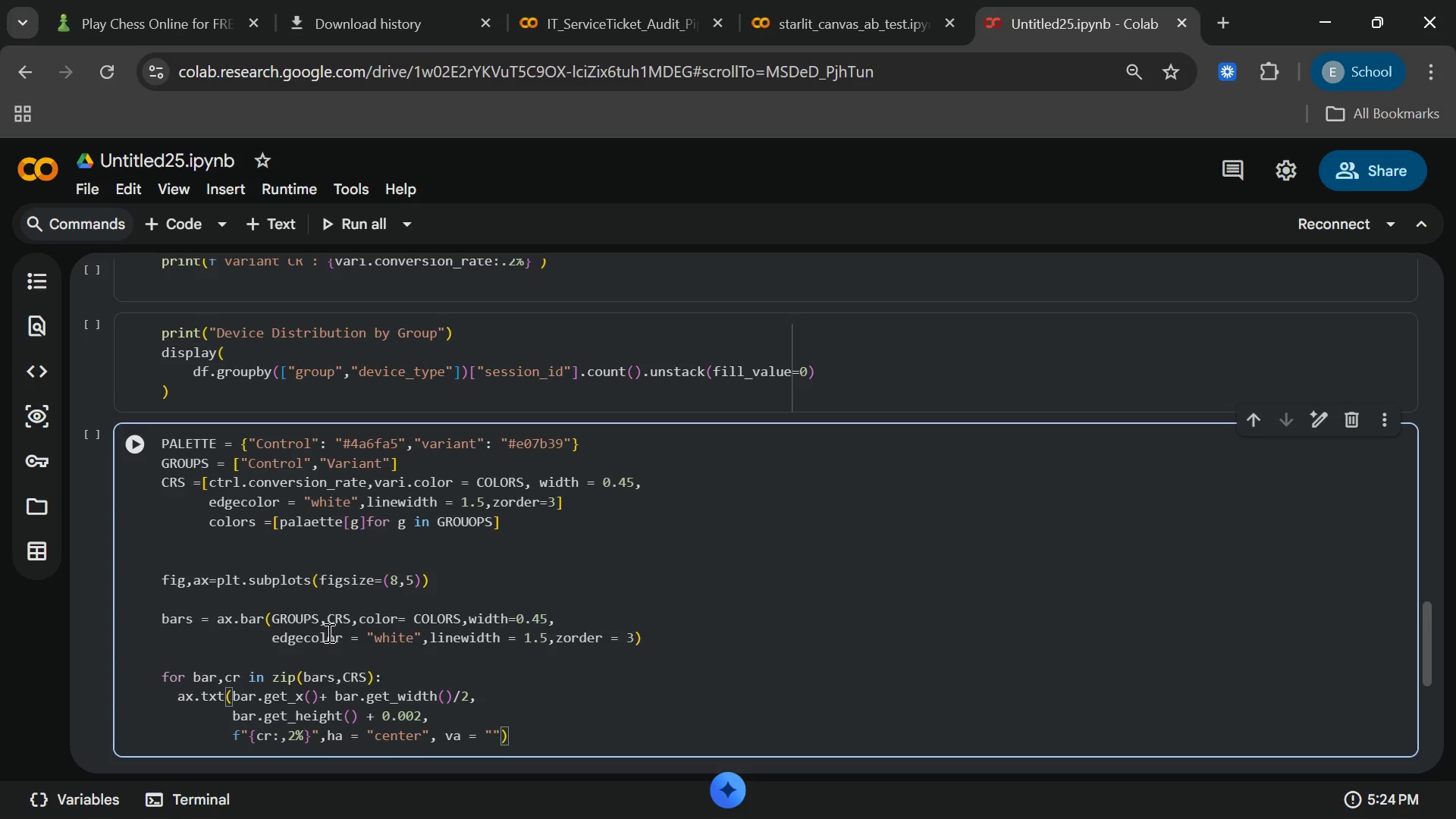 
type(bottom)
 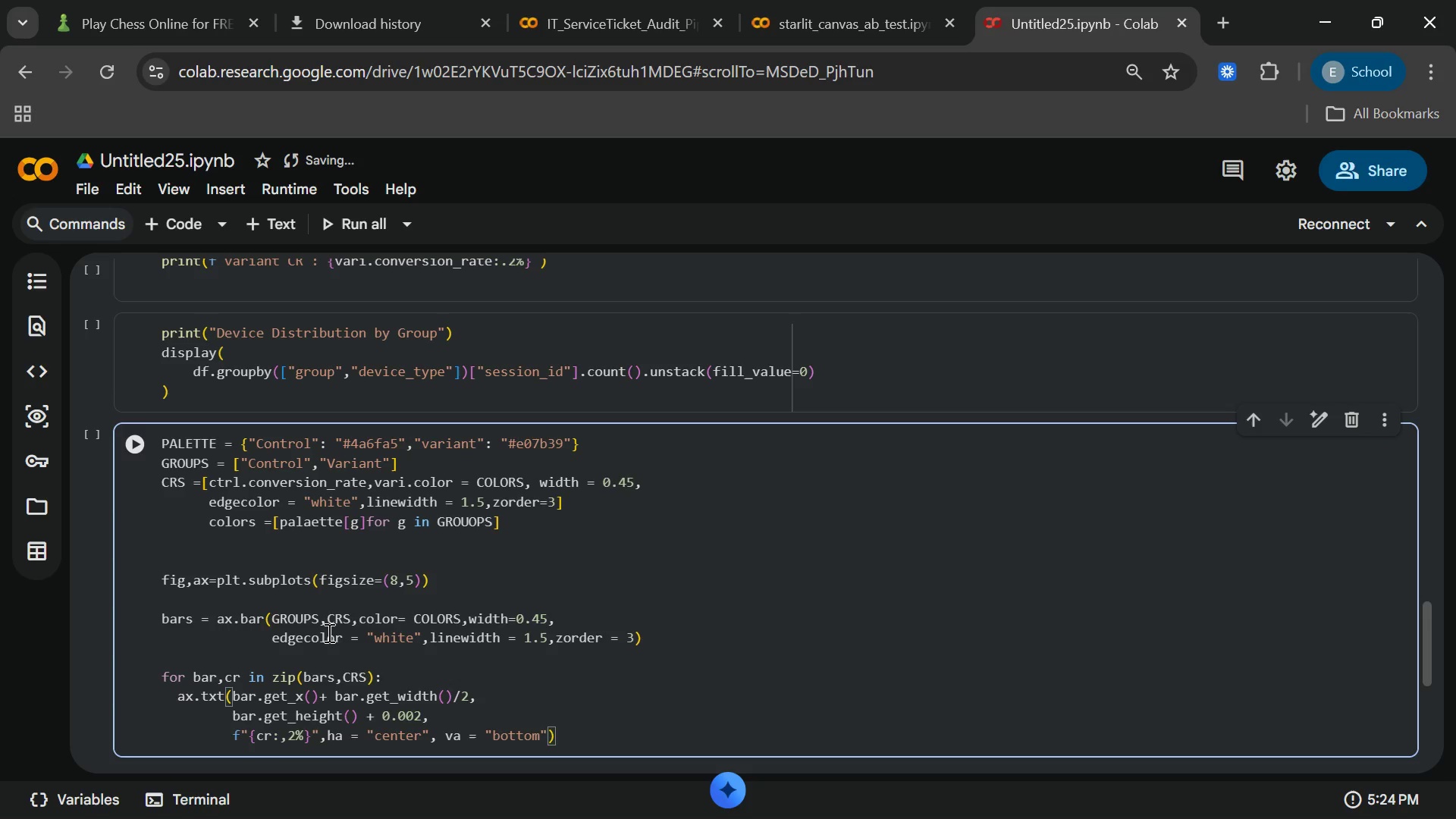 
key(ArrowRight)
 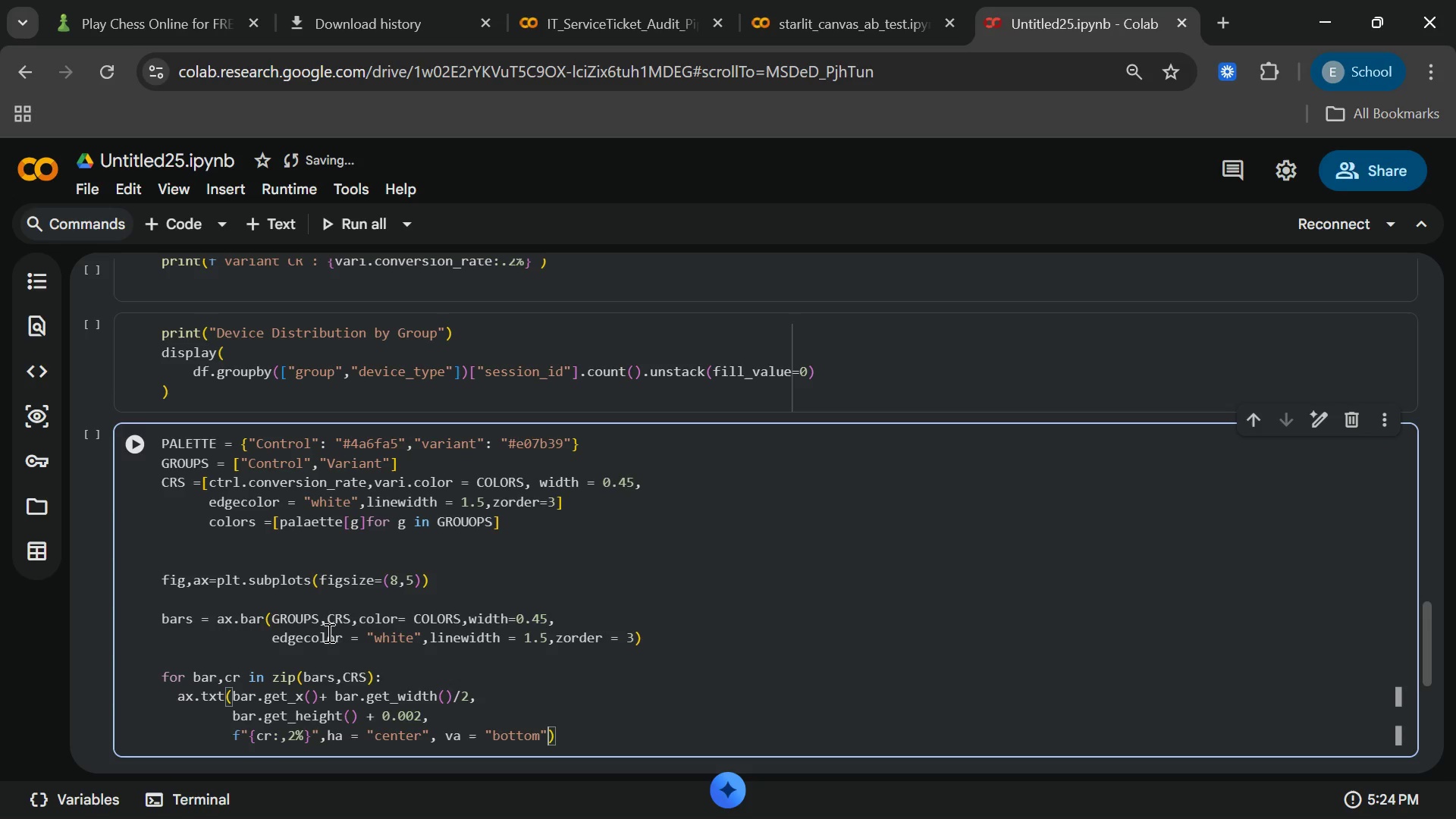 
key(Comma)
 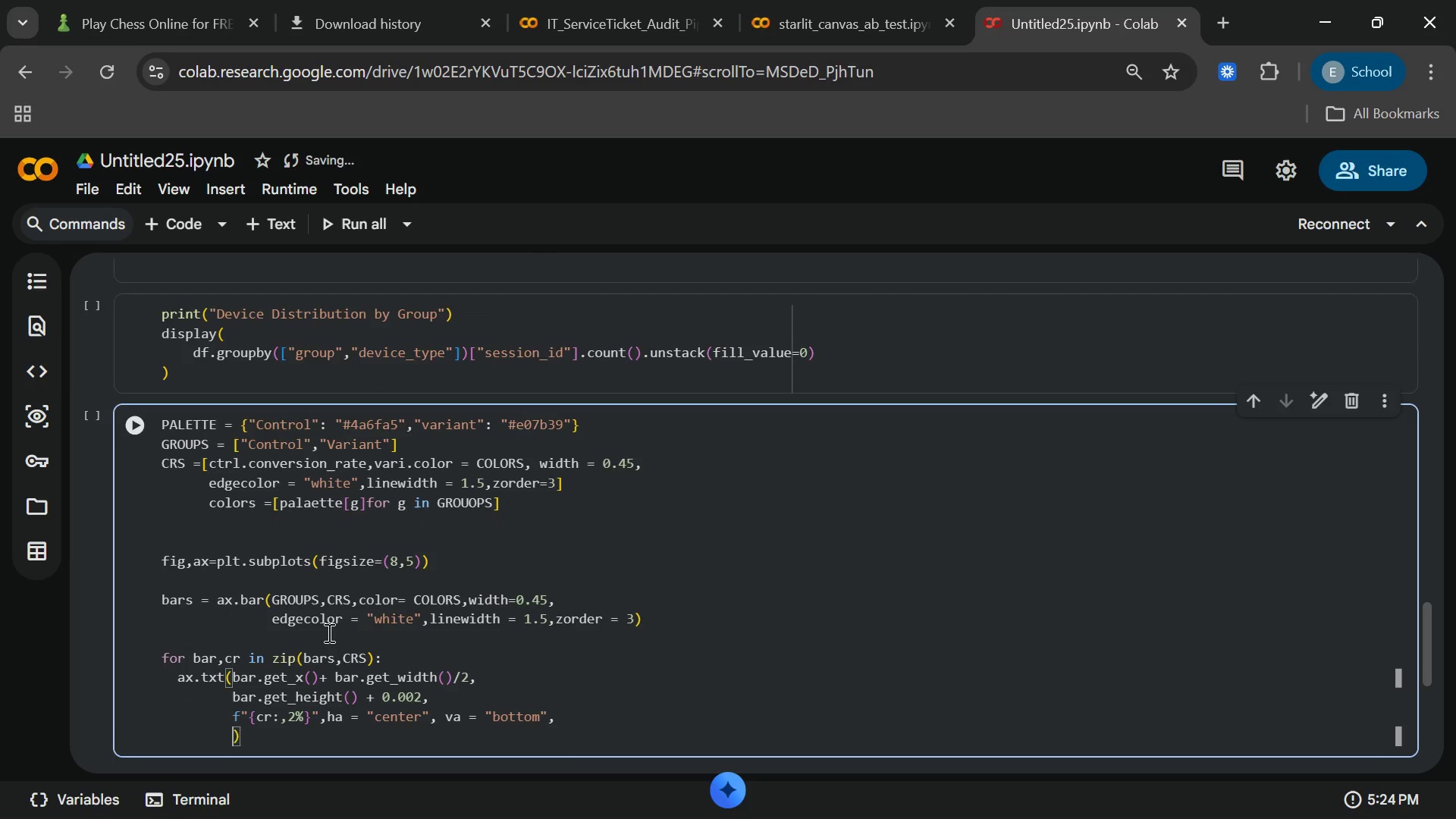 
key(Enter)
 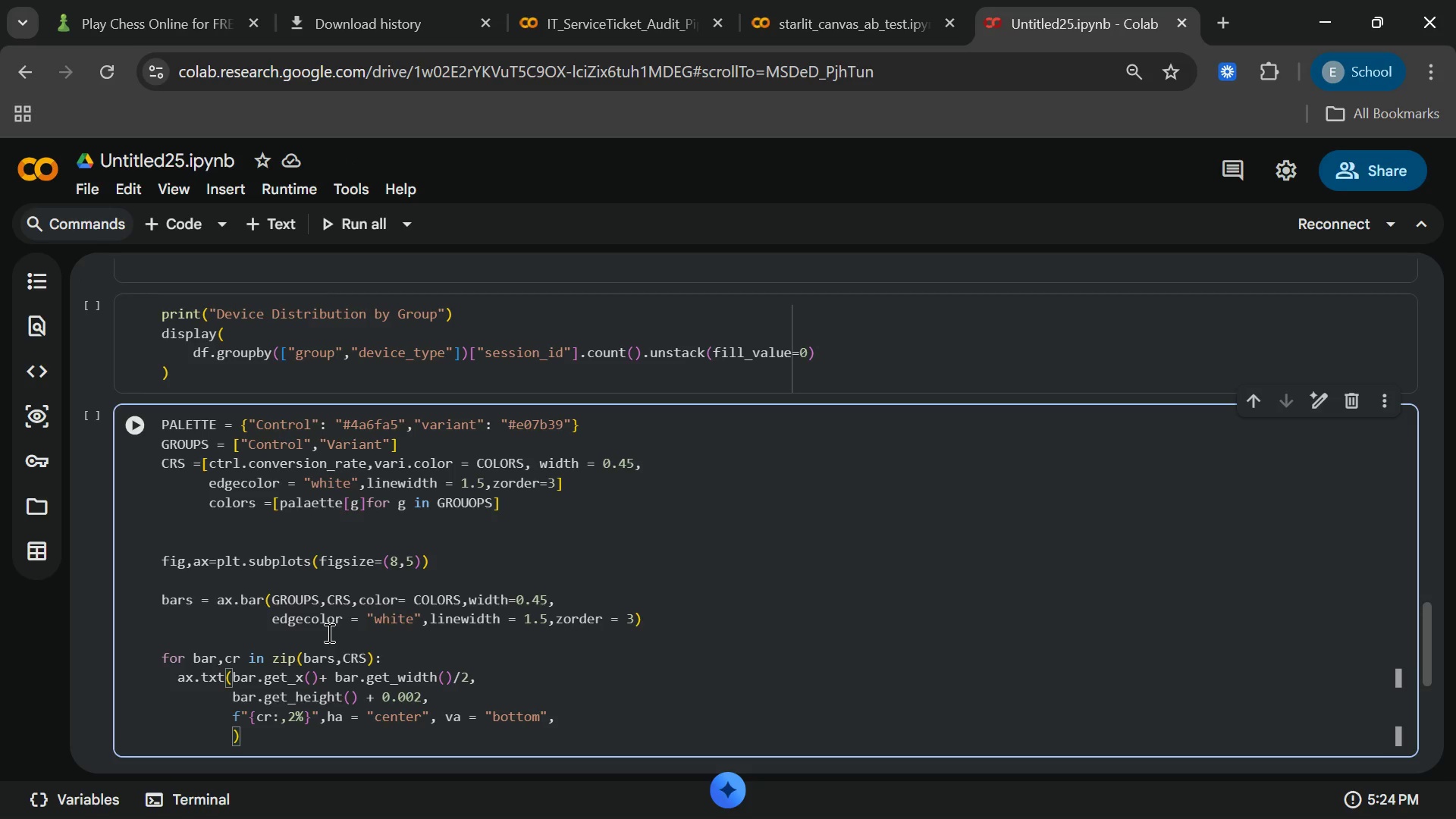 
type(fontsize =14,font )
key(Backspace)
type(weight)
 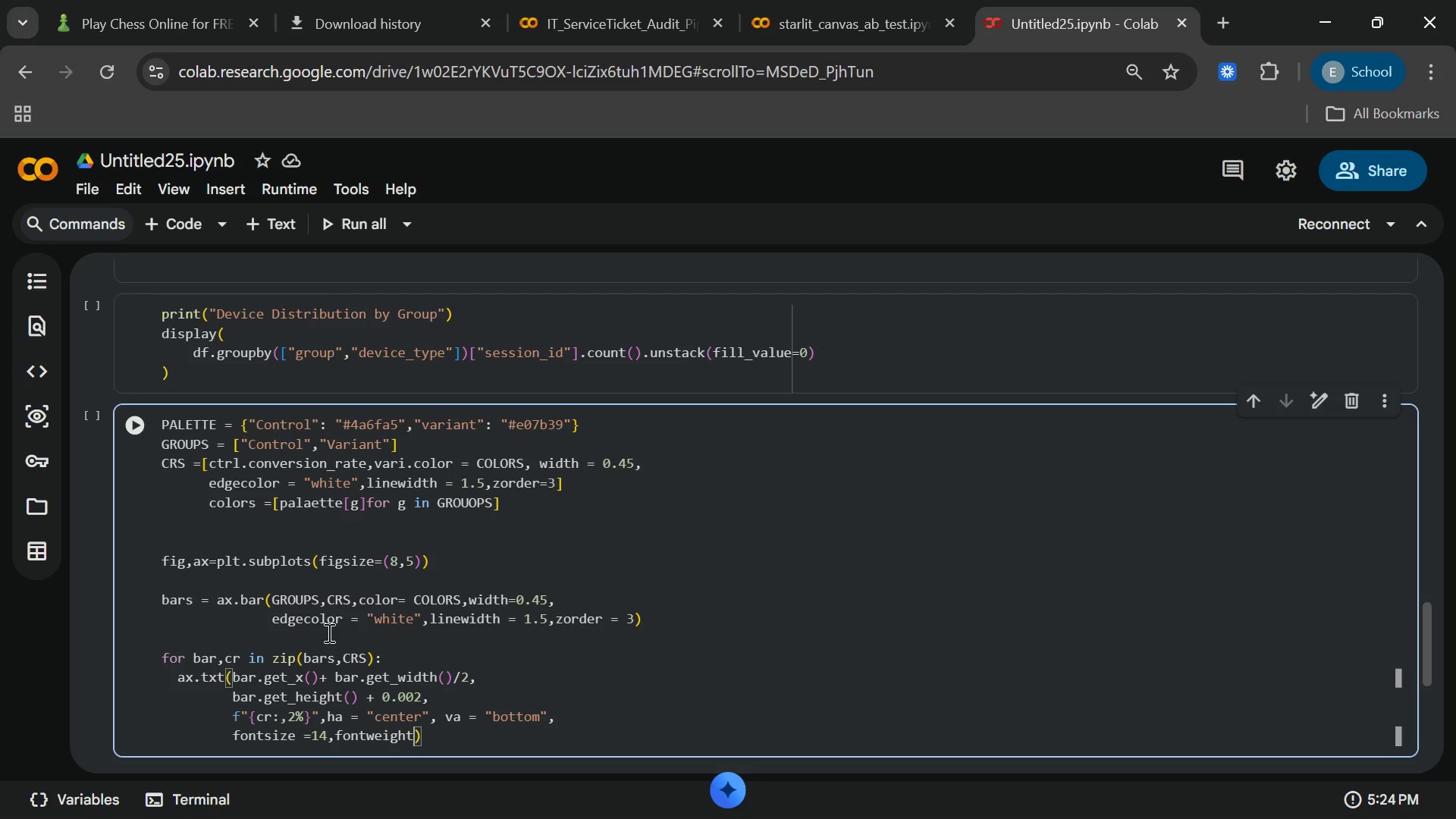 
wait(5.3)
 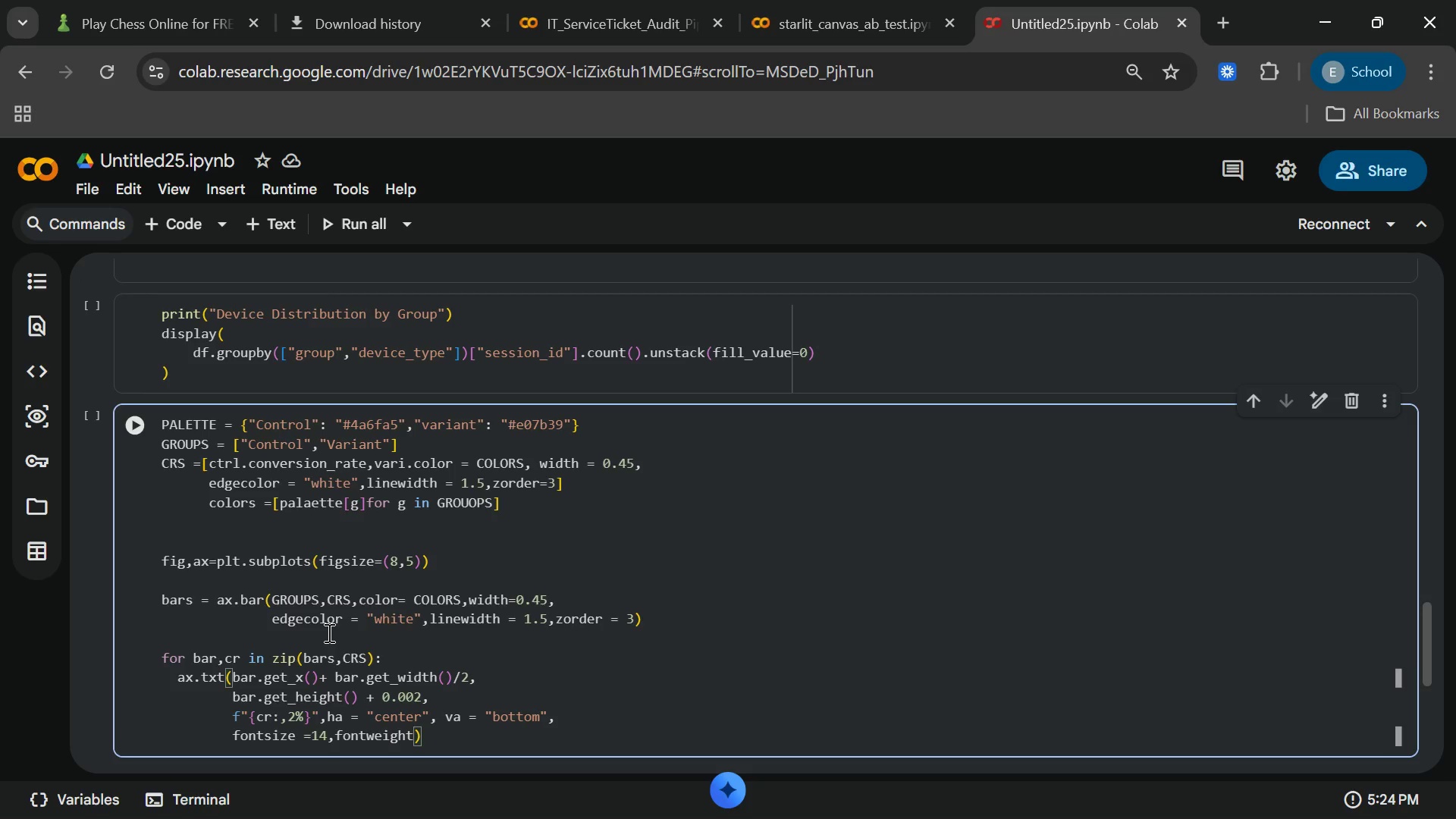 
type(="bold)
 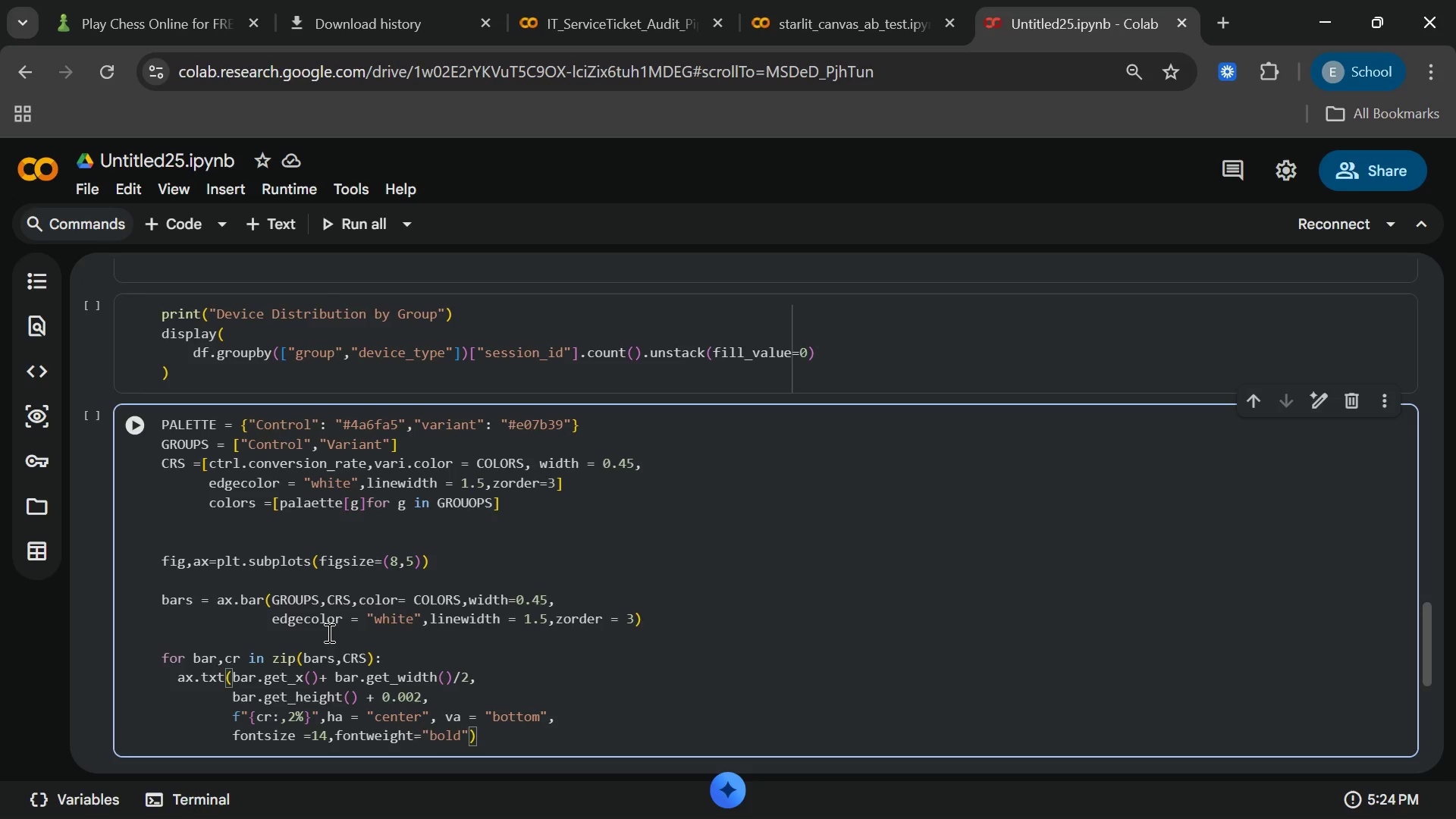 
key(ArrowRight)
 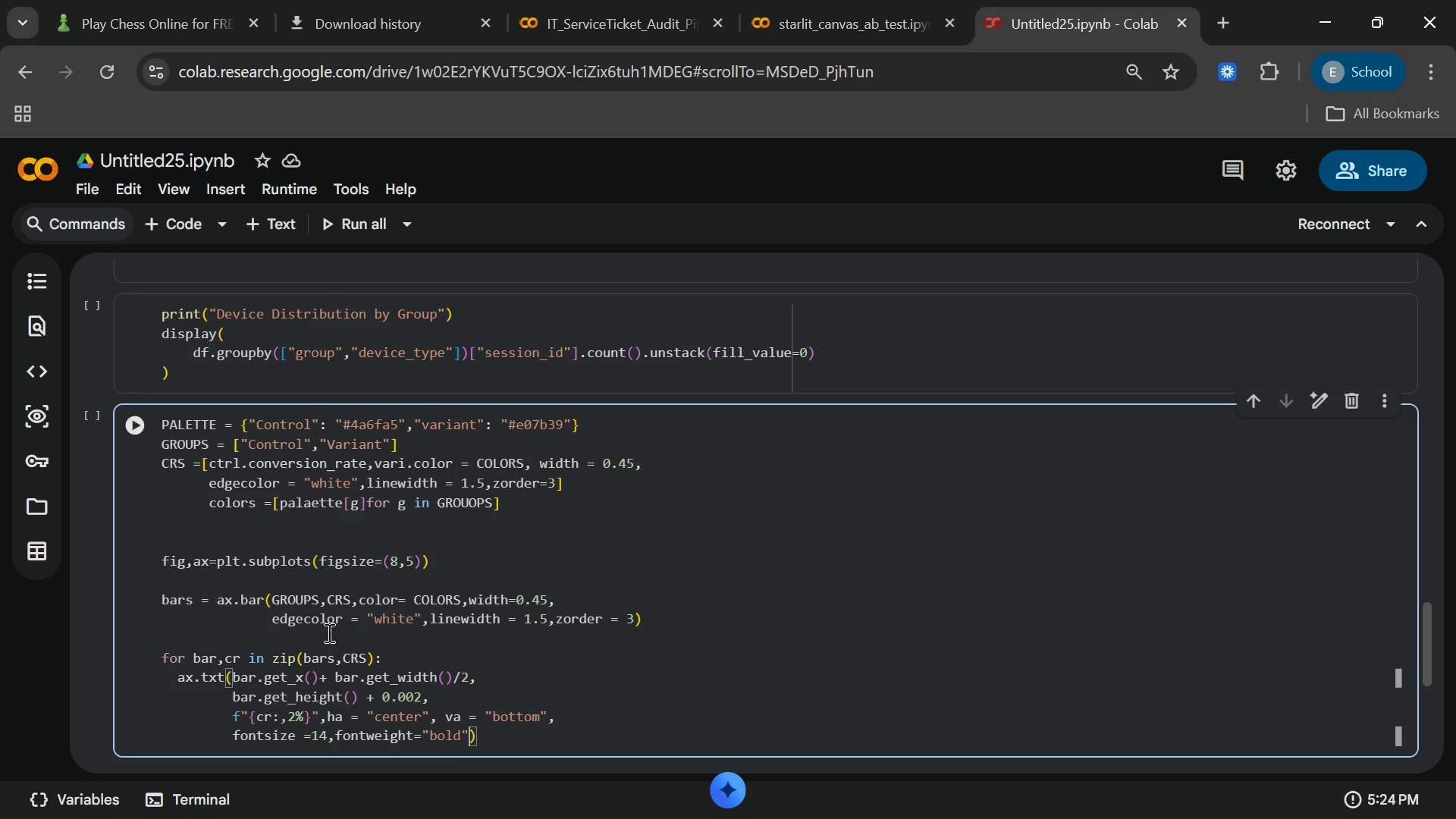 
type(,color=n)
key(Backspace)
type("#33)
 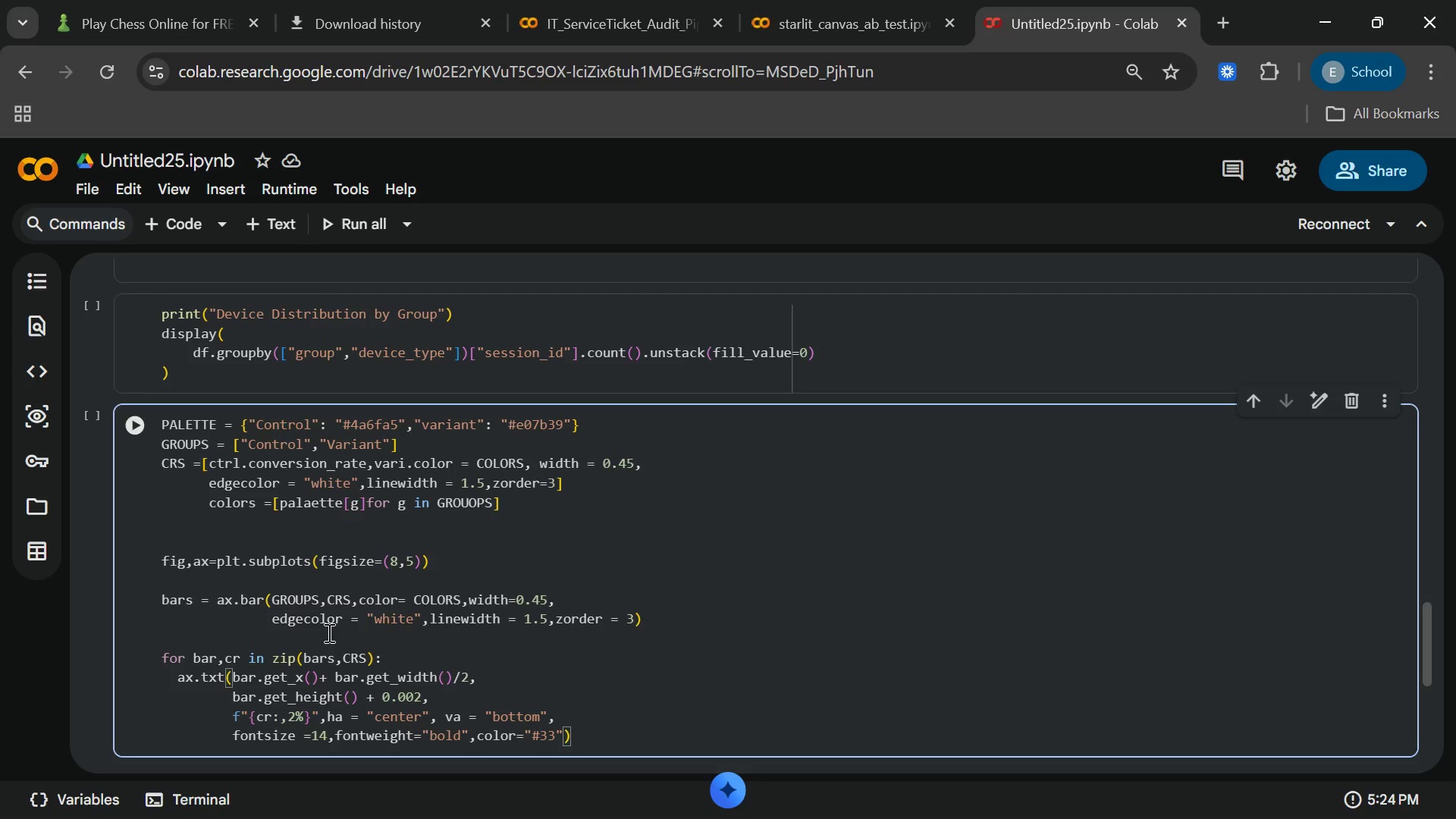 
type(3333)
 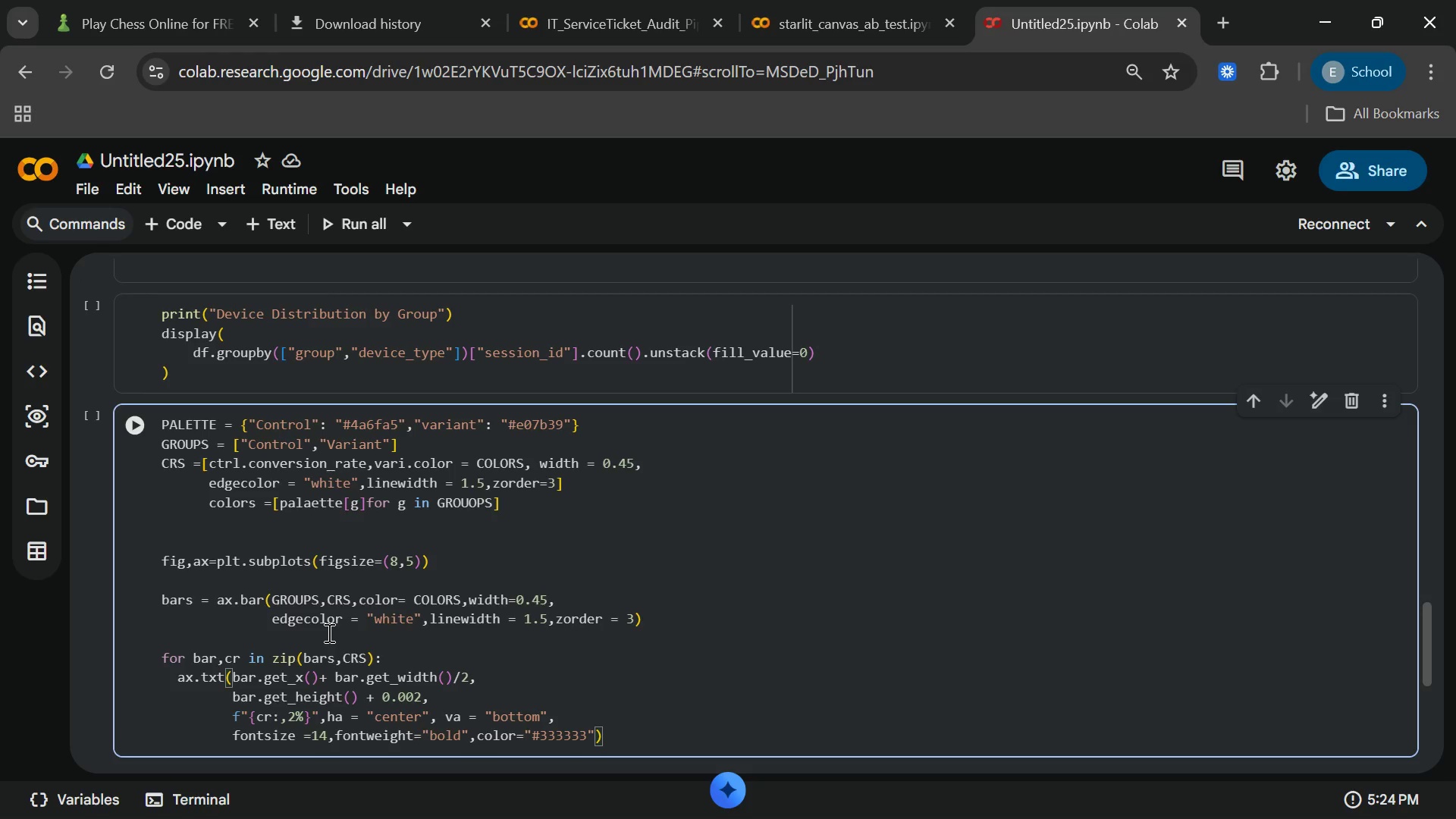 
key(ArrowRight)
 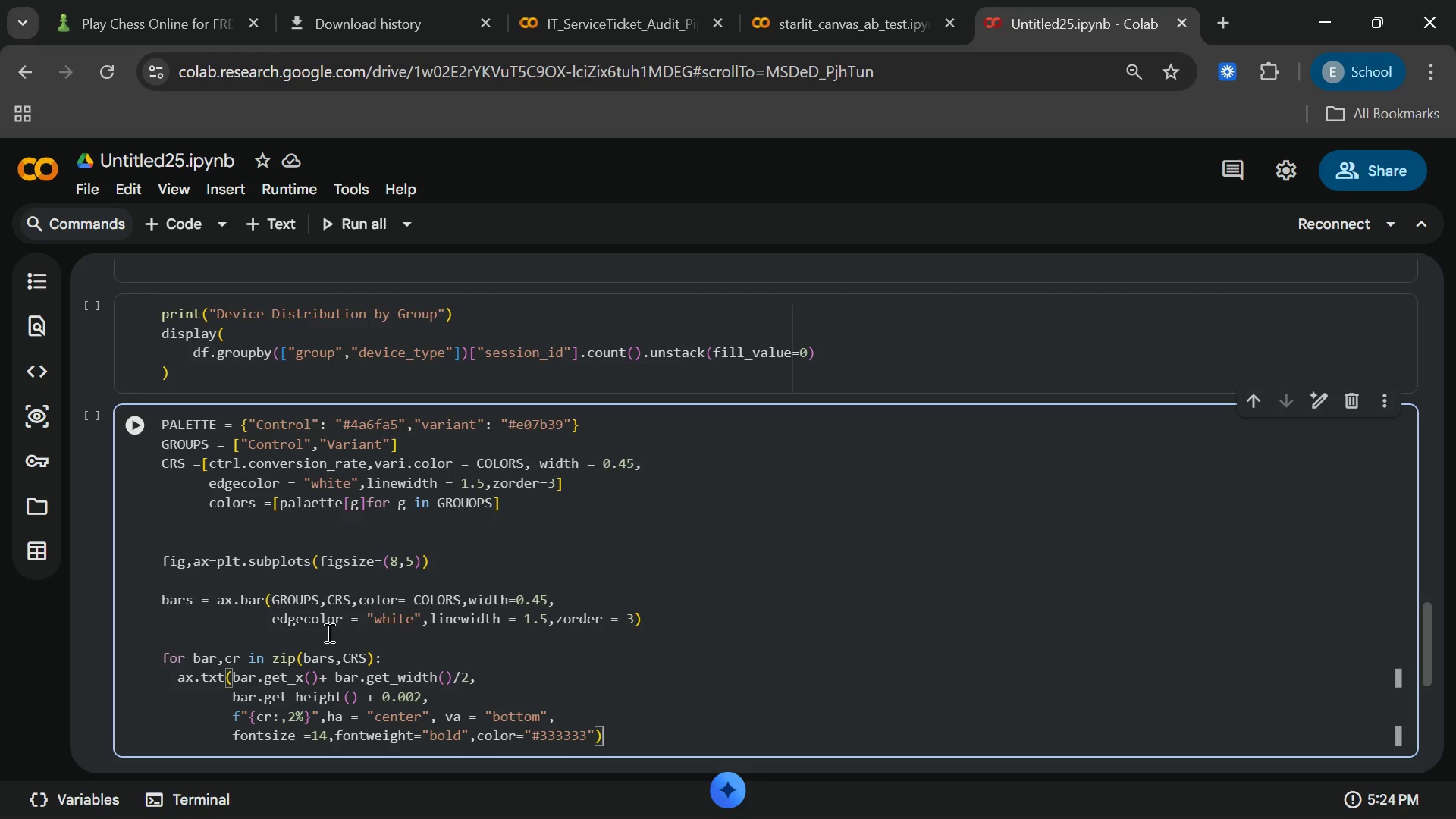 
key(ArrowRight)
 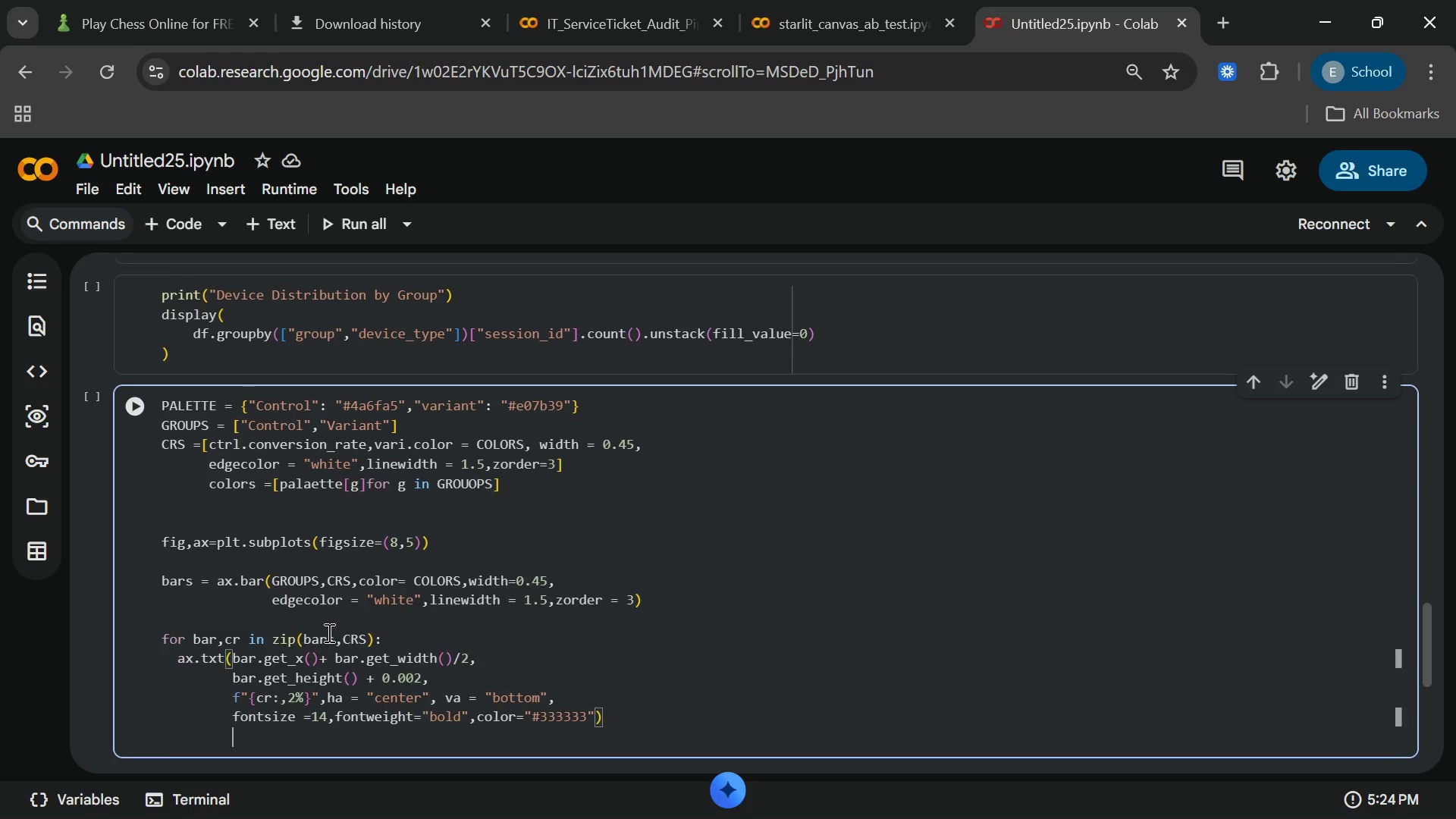 
key(Enter)
 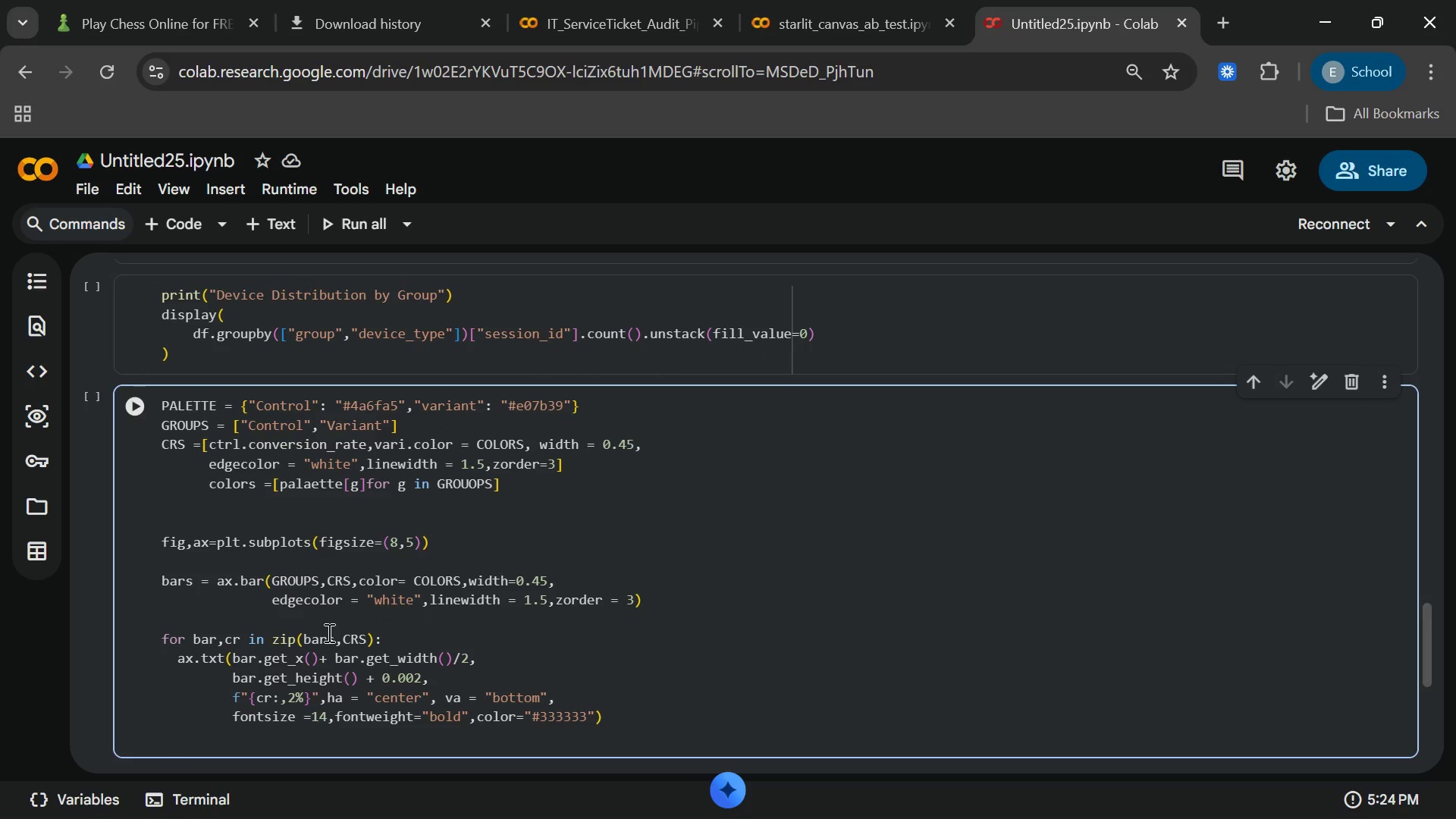 
key(Enter)
 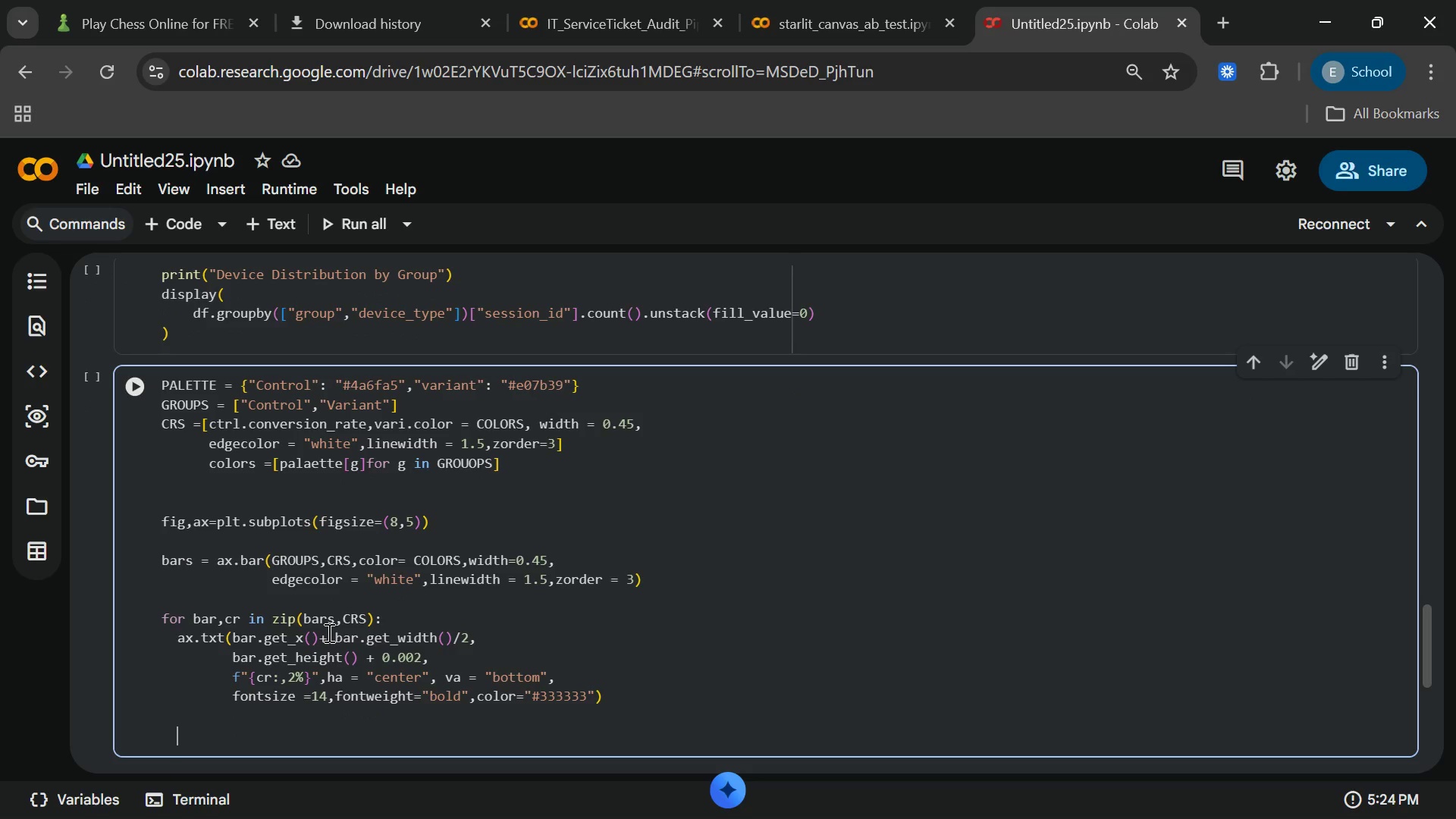 
type(ax.yaxis.set_major)
 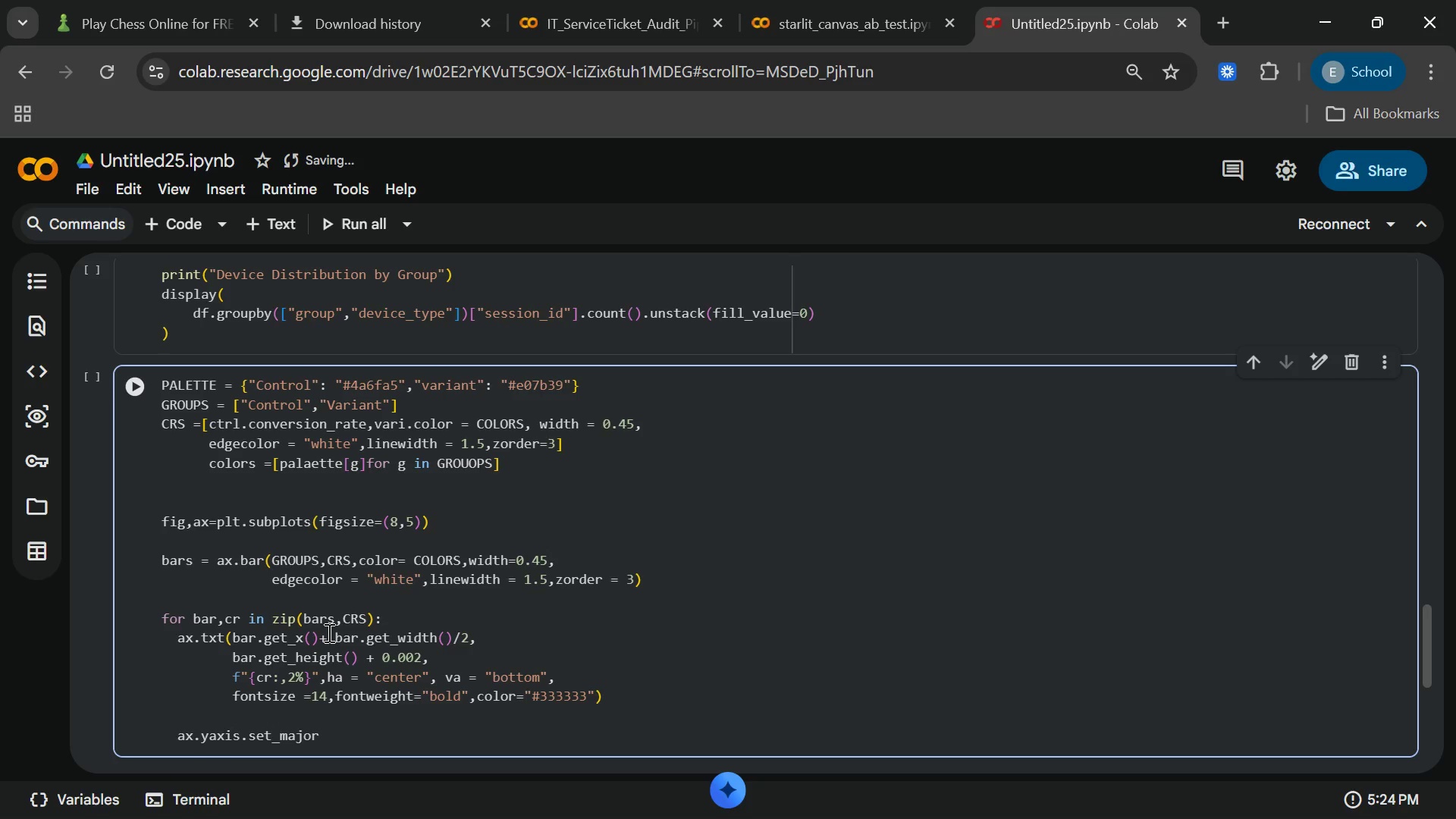 
wait(6.49)
 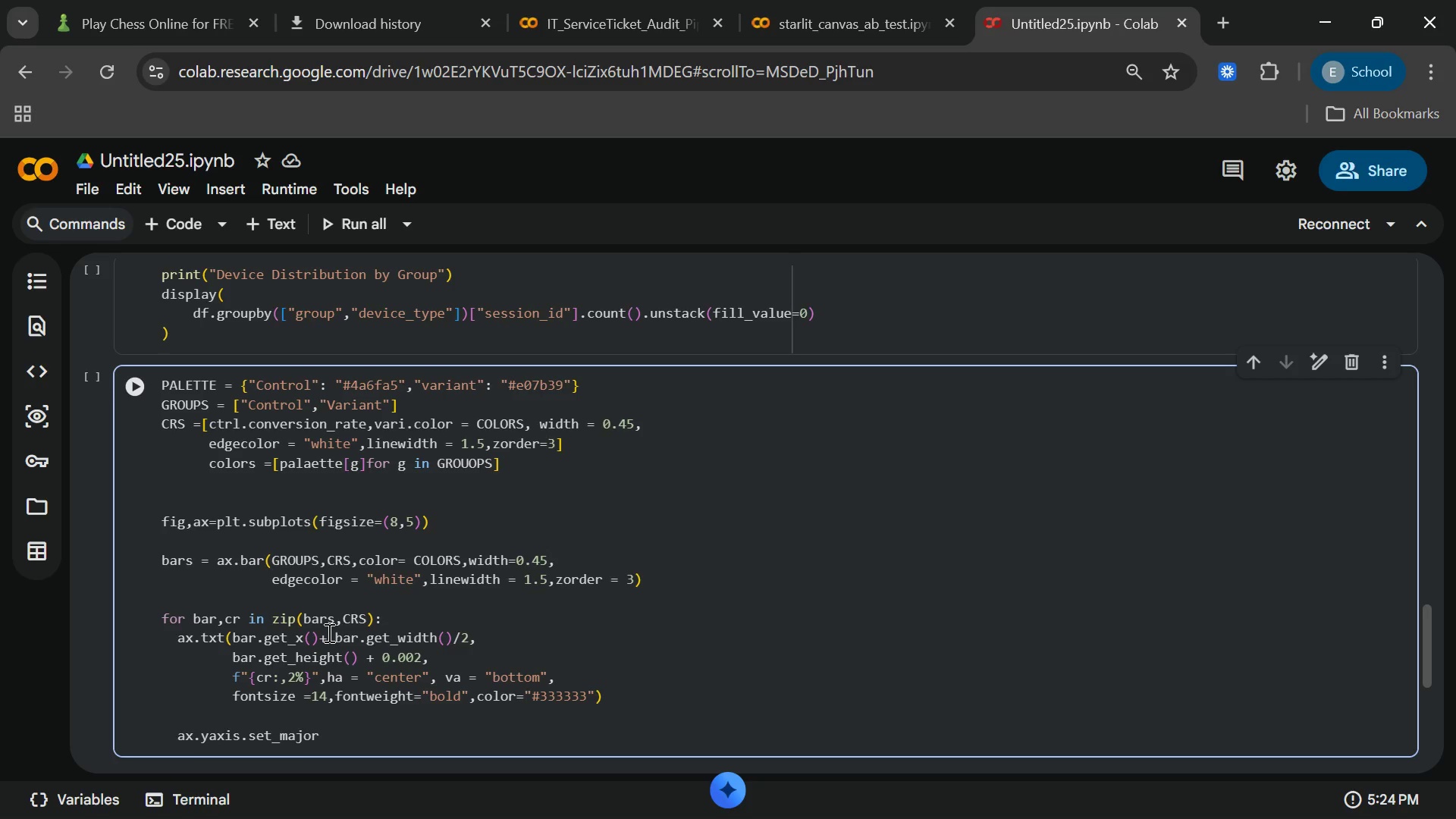 
type(_formatter)
 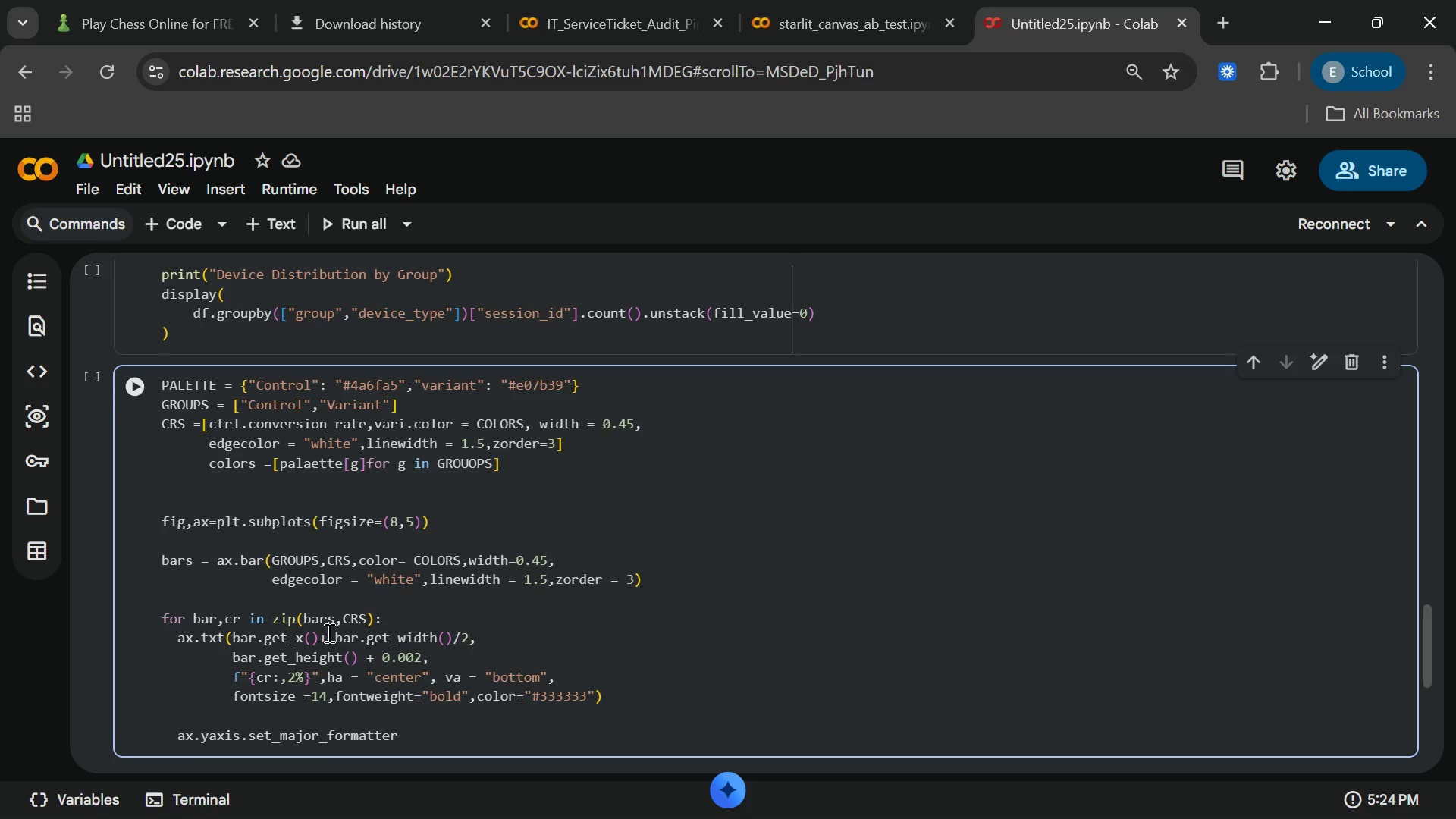 
hold_key(key=ShiftRight, duration=1.05)
 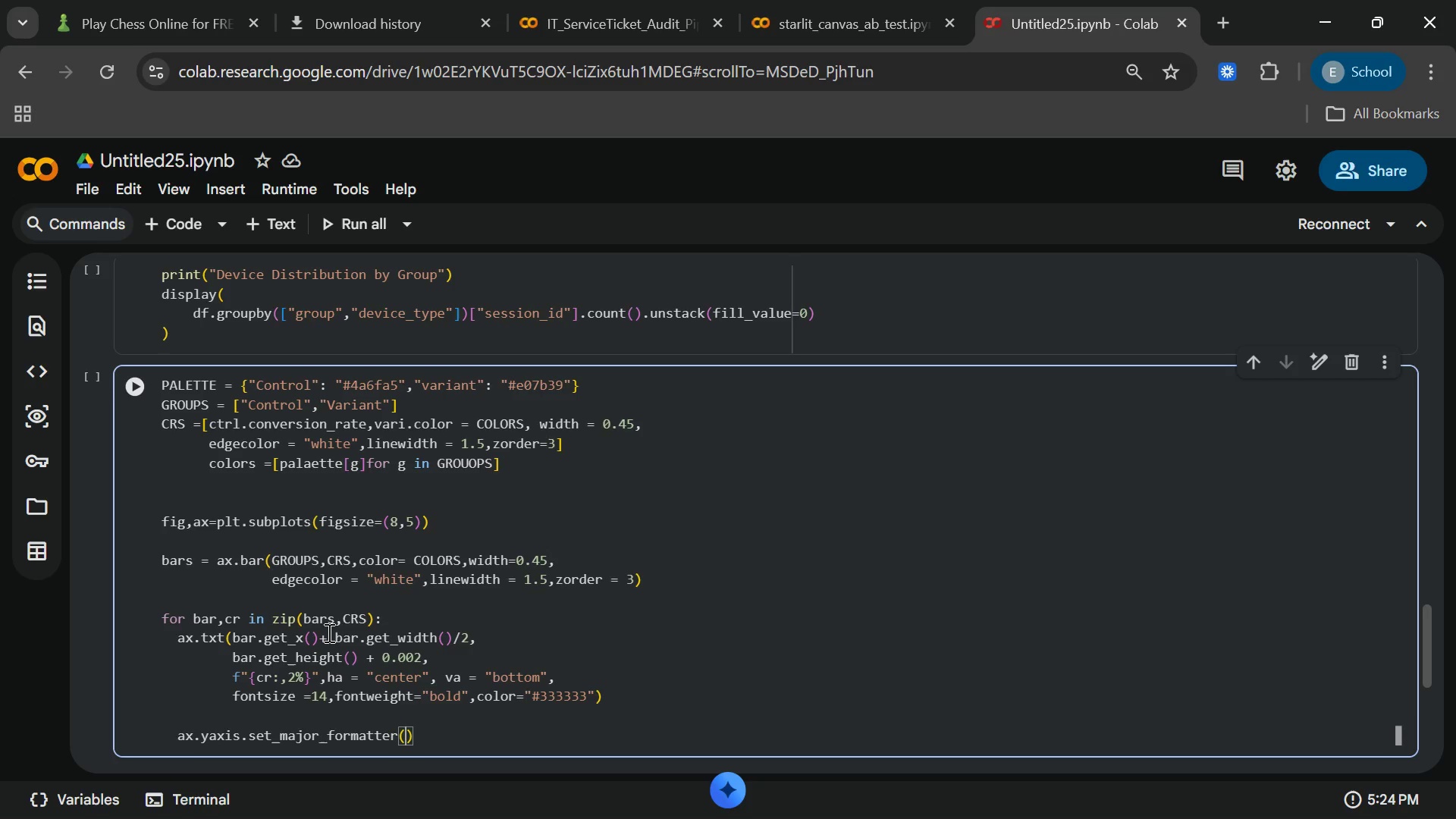 
hold_key(key=9, duration=0.31)
 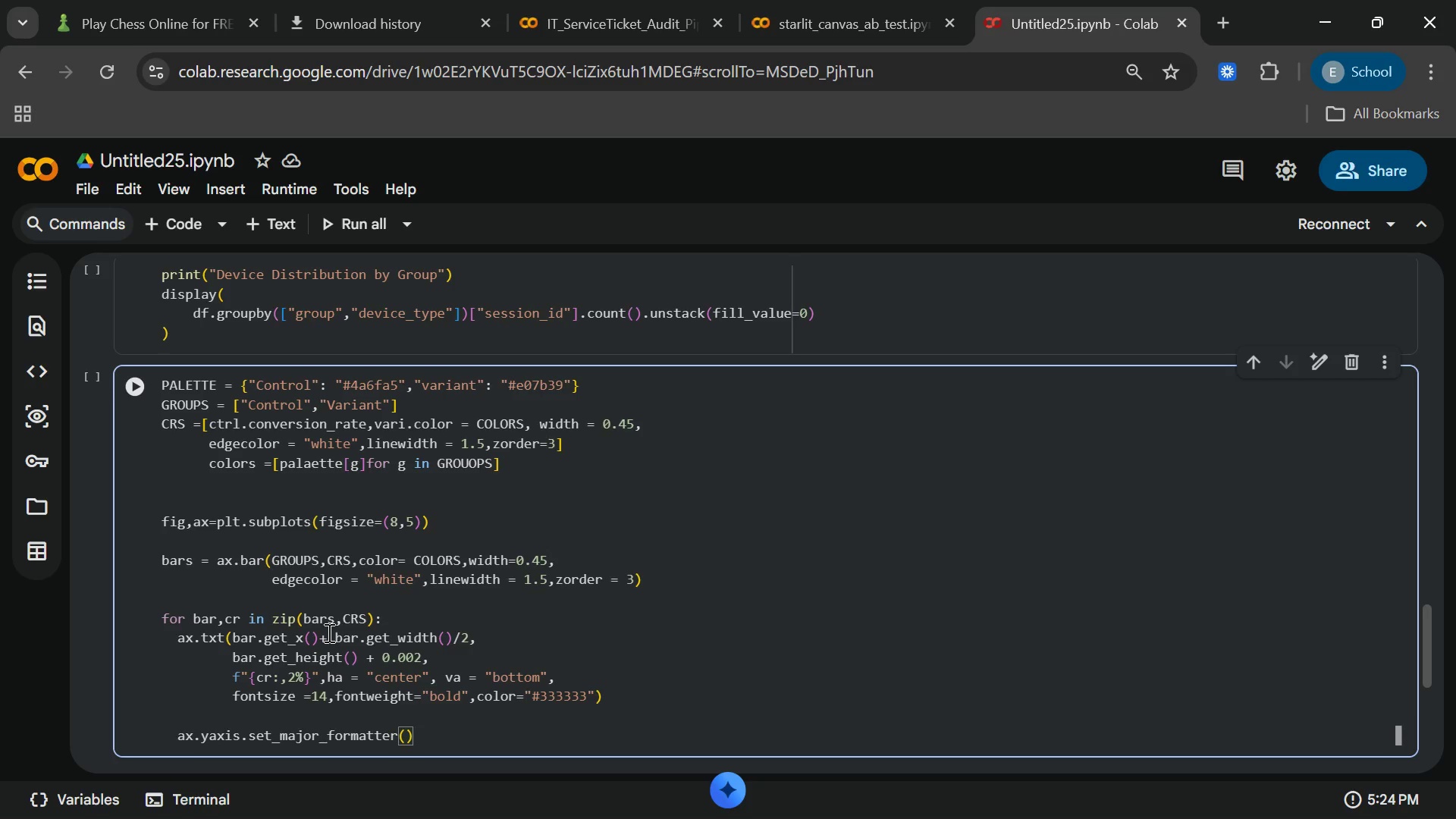 
type(mtick.PercentFOrm)
 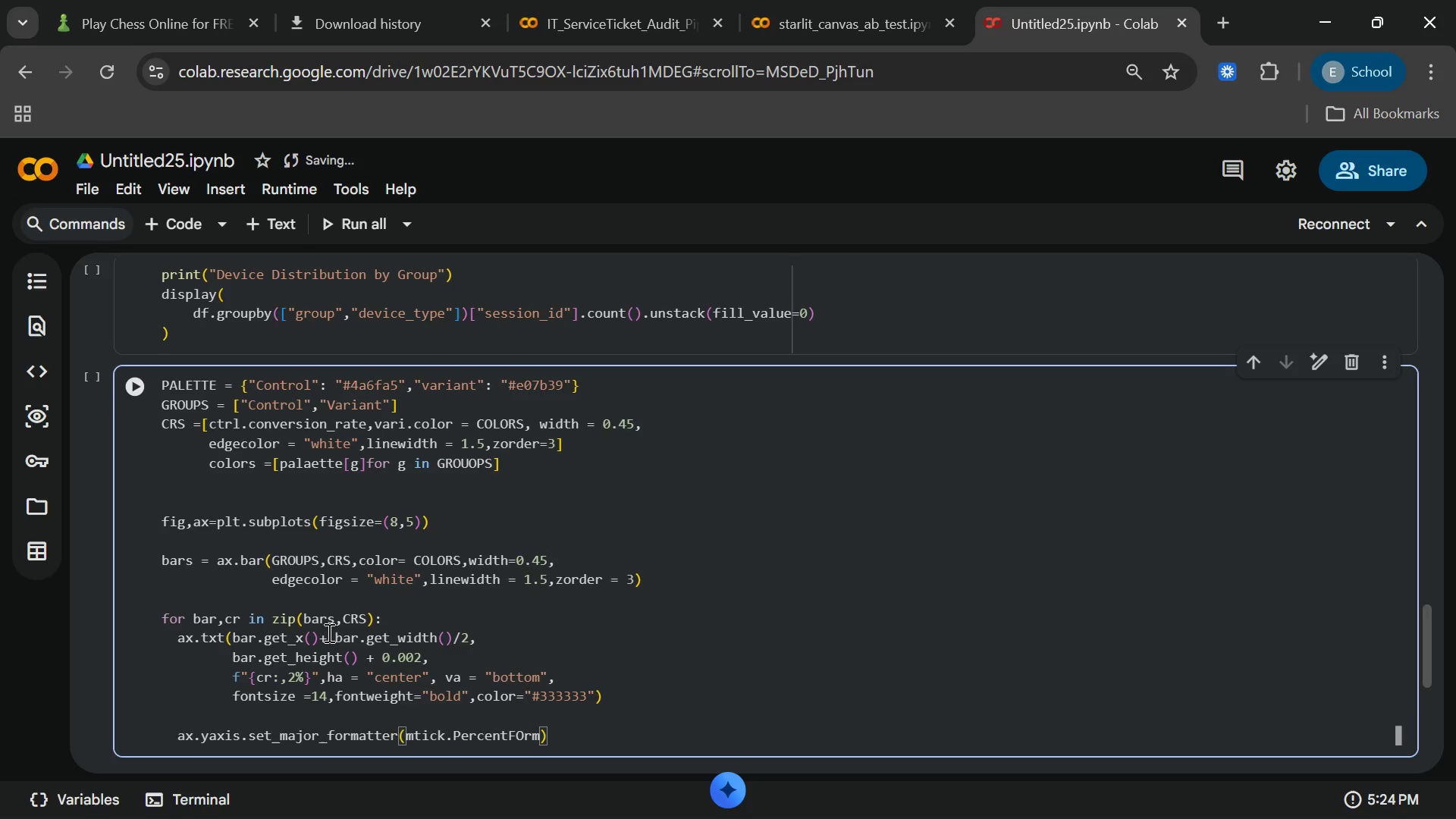 
key(Backspace)
key(Backspace)
key(Backspace)
type(ormatter(xmax=1,decin)
key(Backspace)
type(malws)
key(Backspace)
key(Backspace)
type(s=1)
 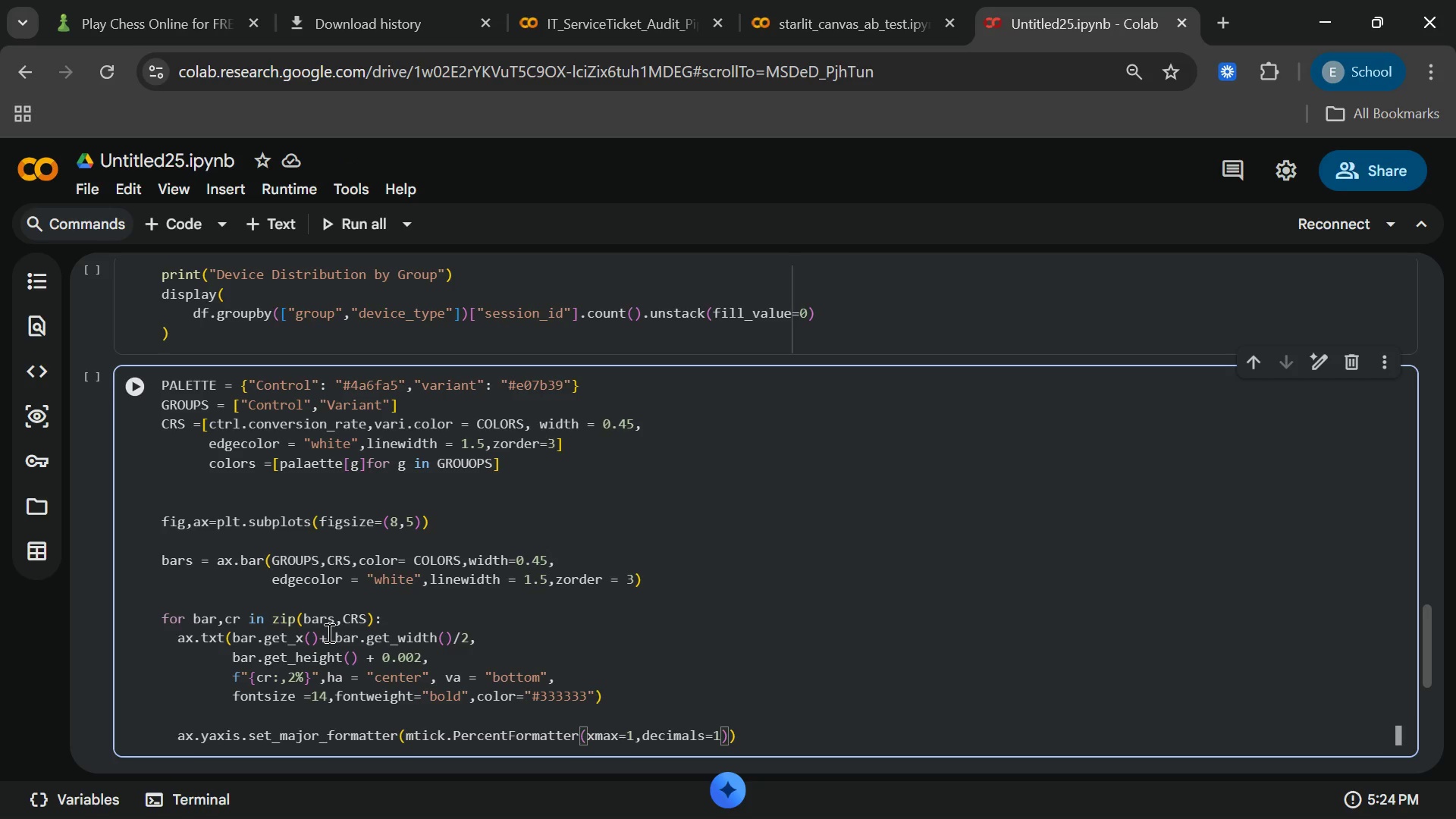 
key(ArrowRight)
 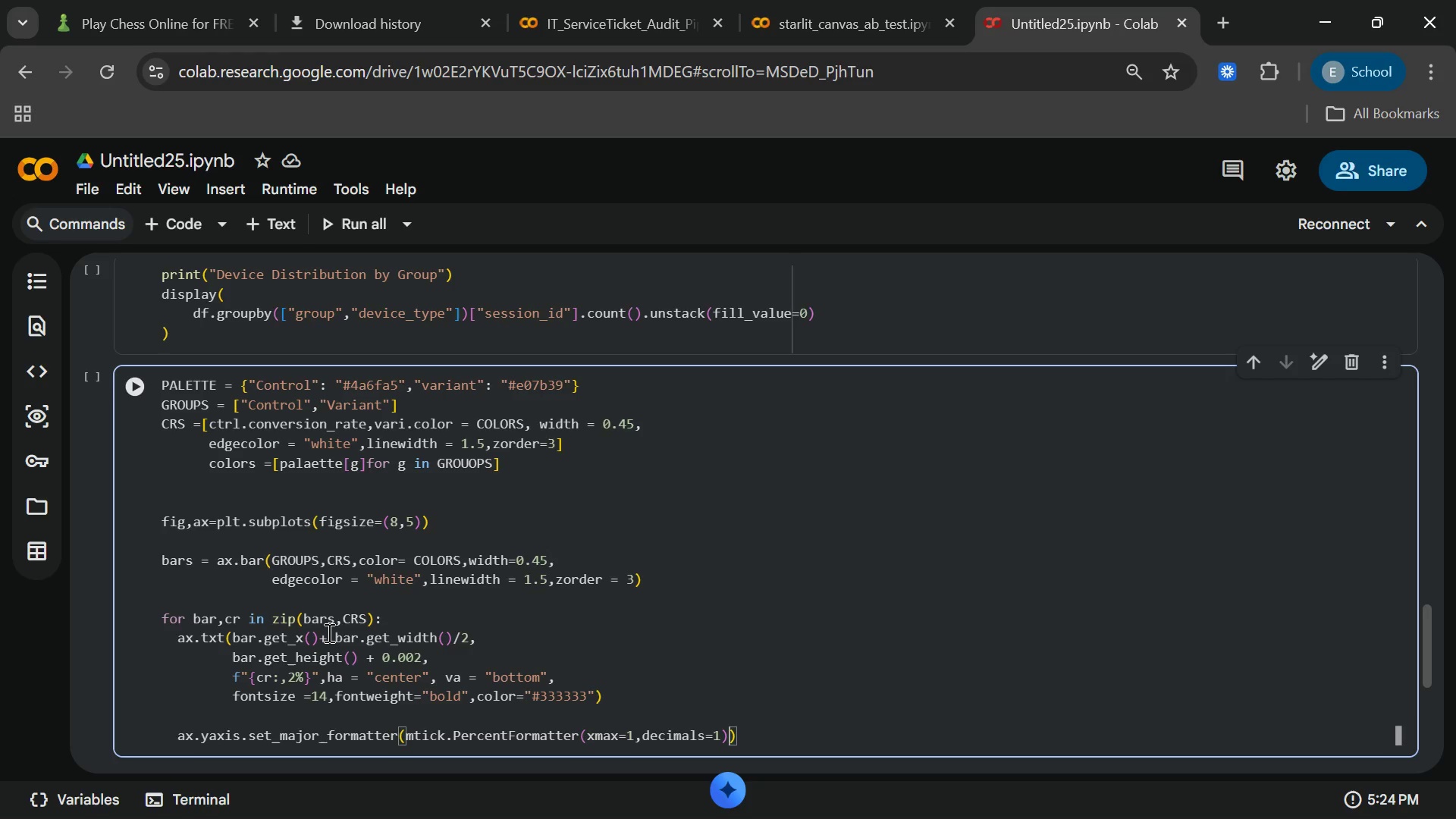 
key(ArrowRight)
 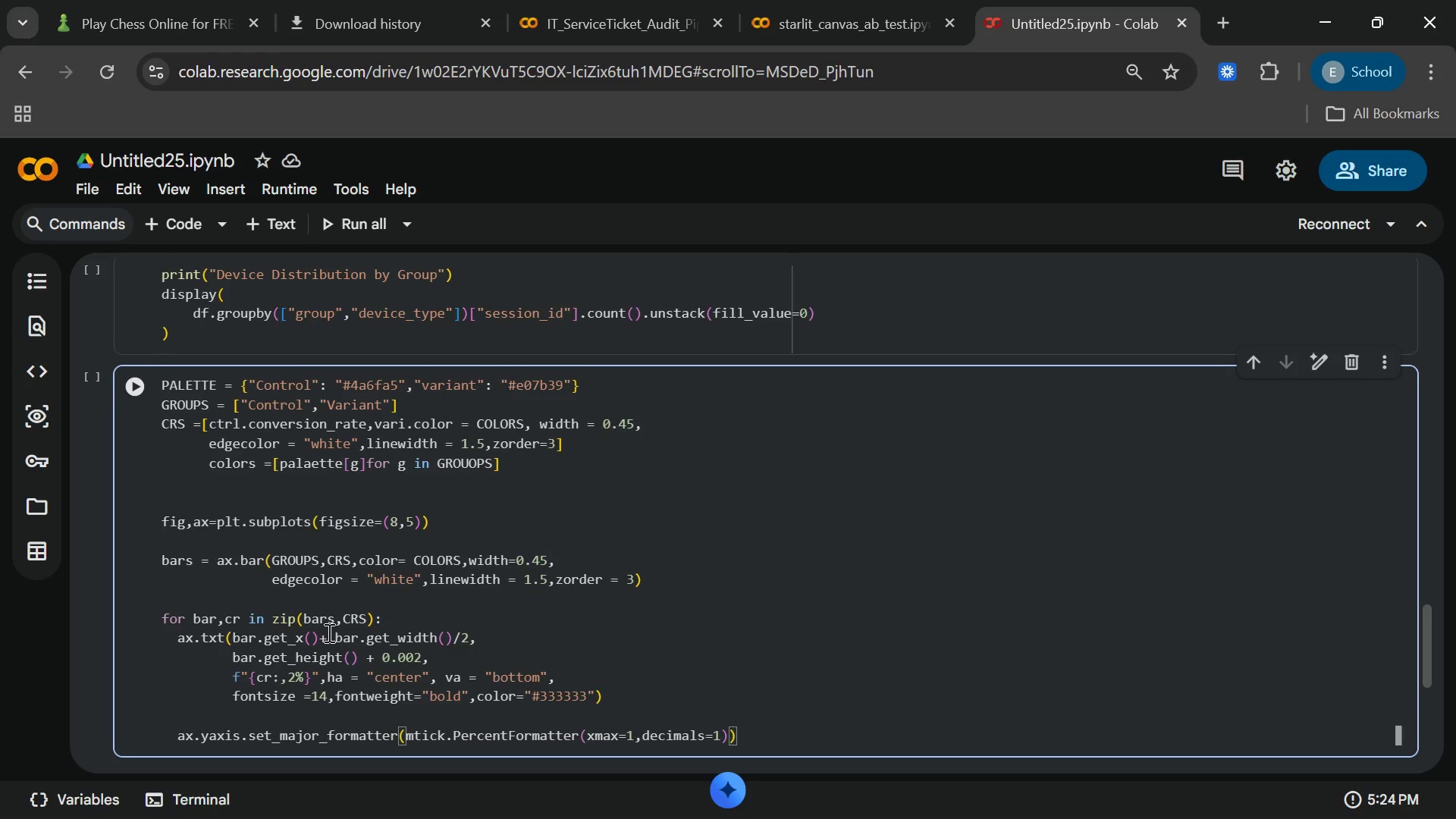 
key(Enter)
 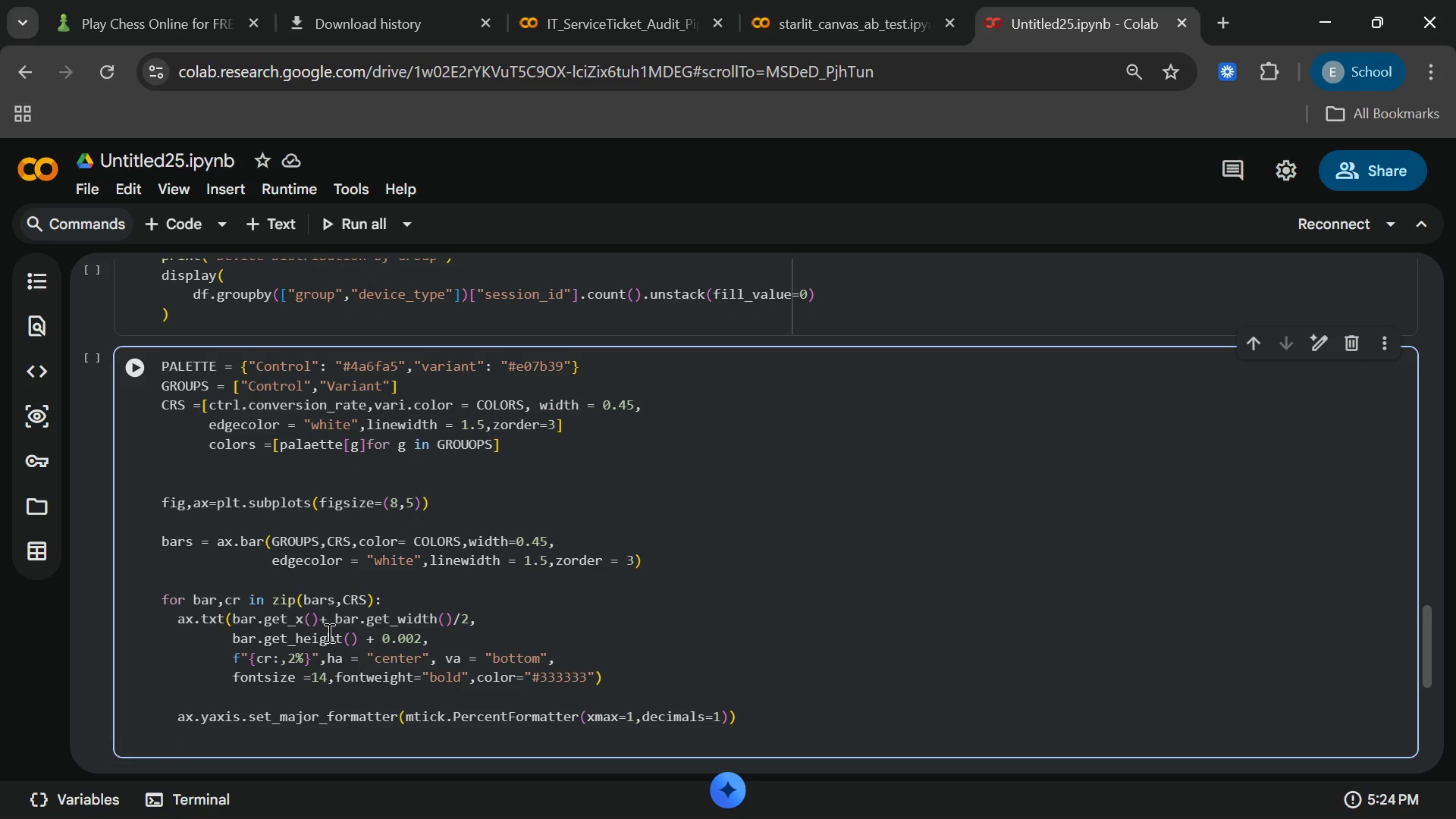 
type(ax.set)
 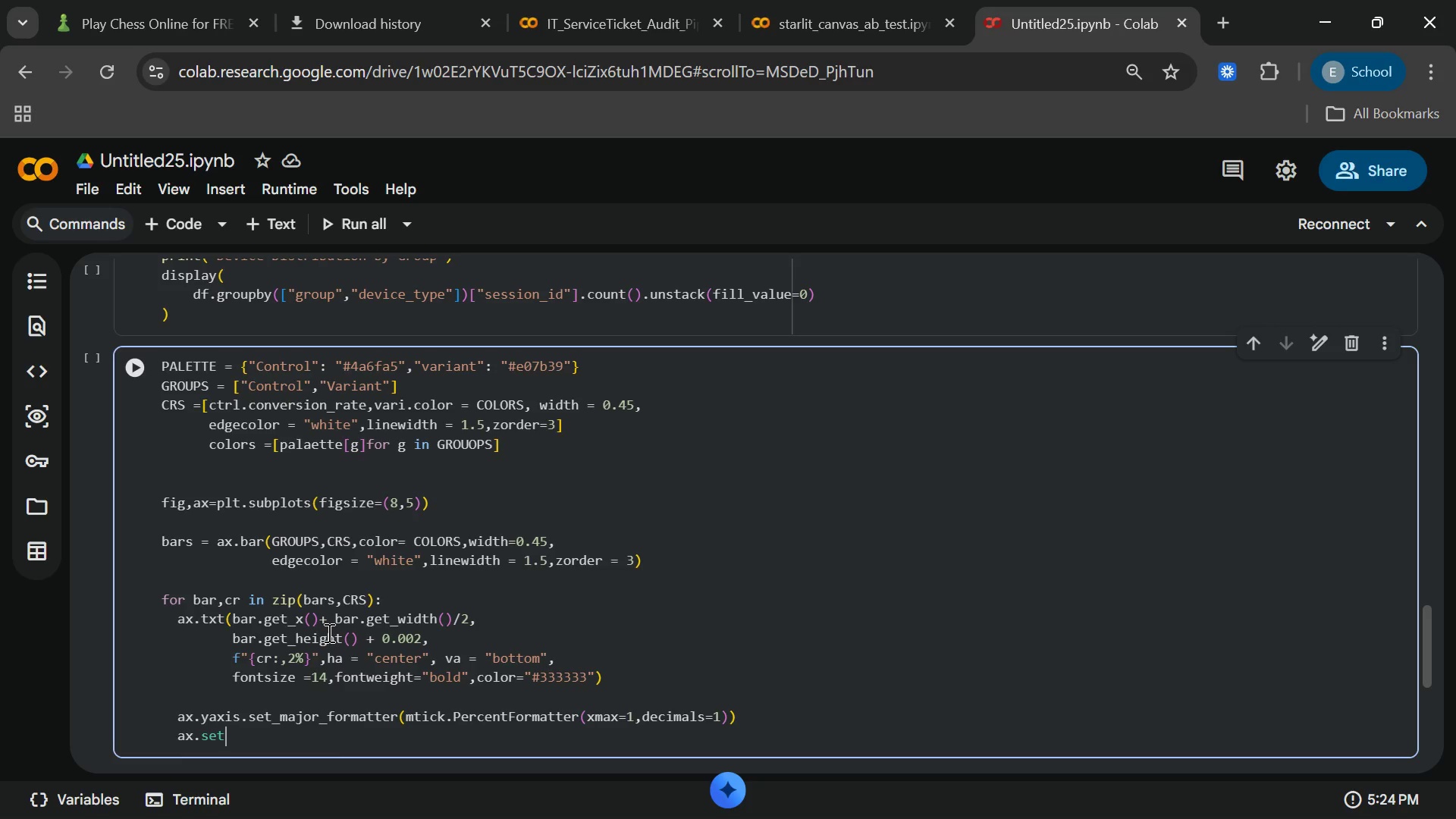 
type(_ylim(0,max)
 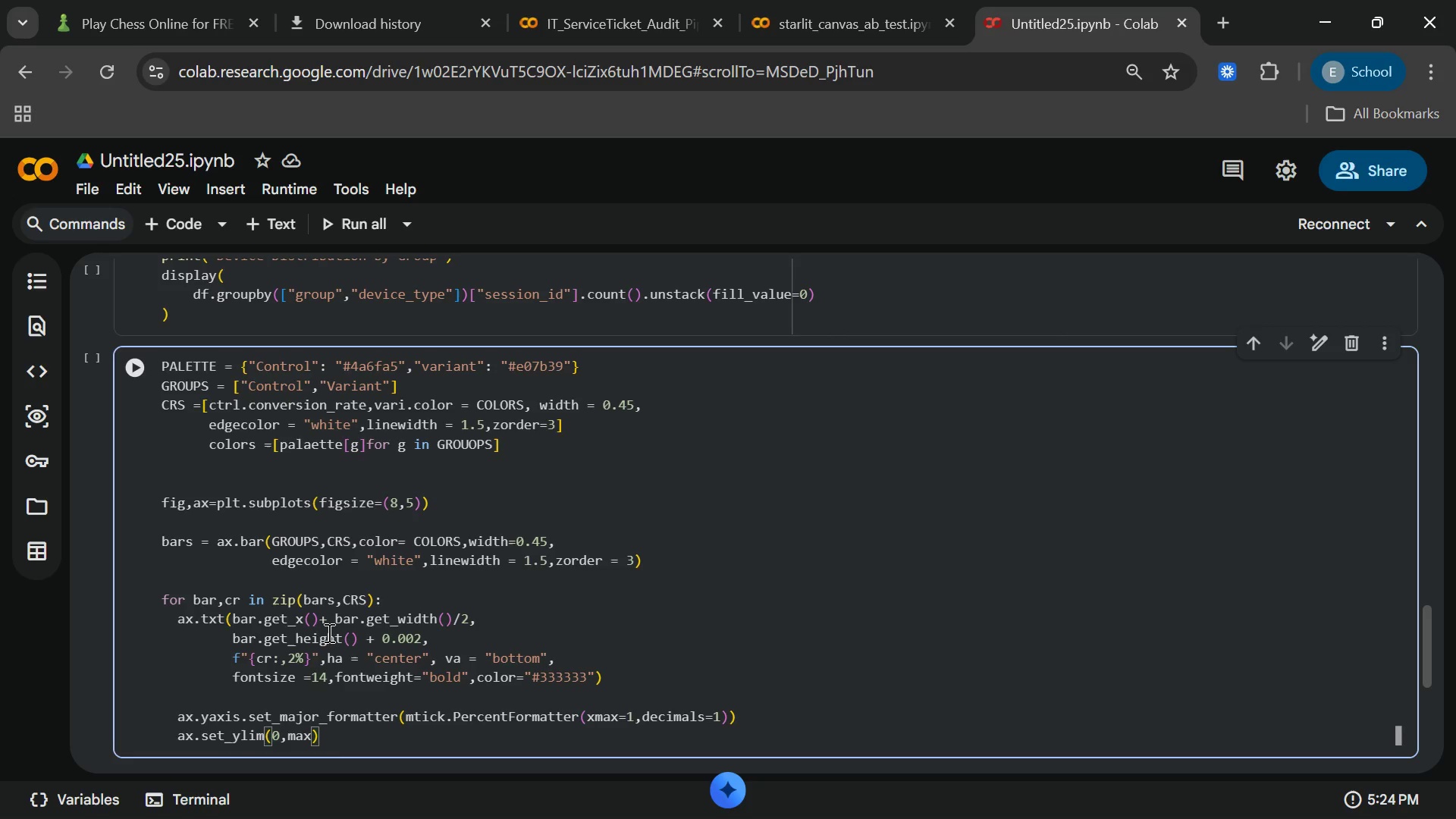 
type((CRS)
 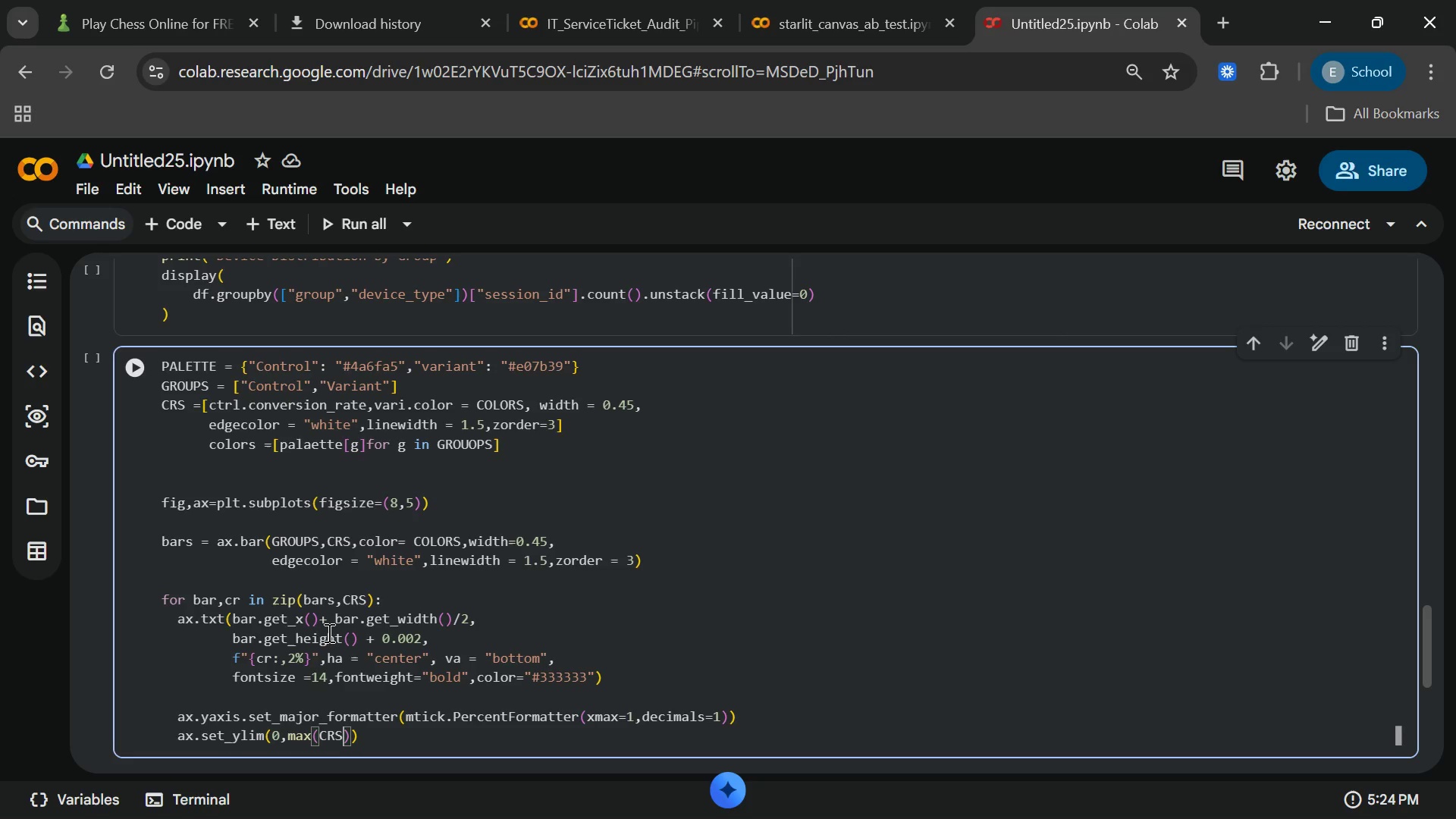 
key(ArrowRight)
 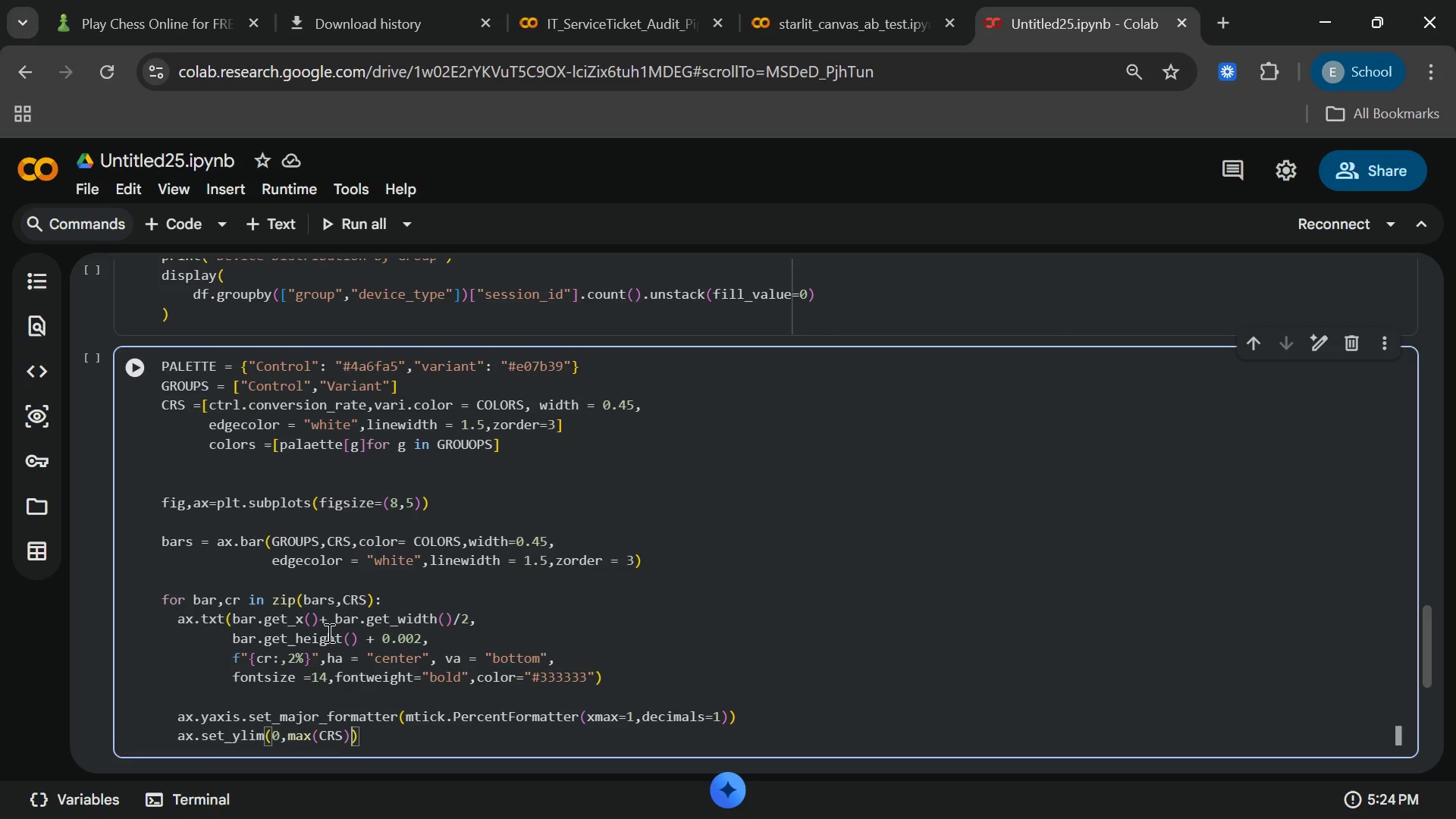 
type(*1.35)
 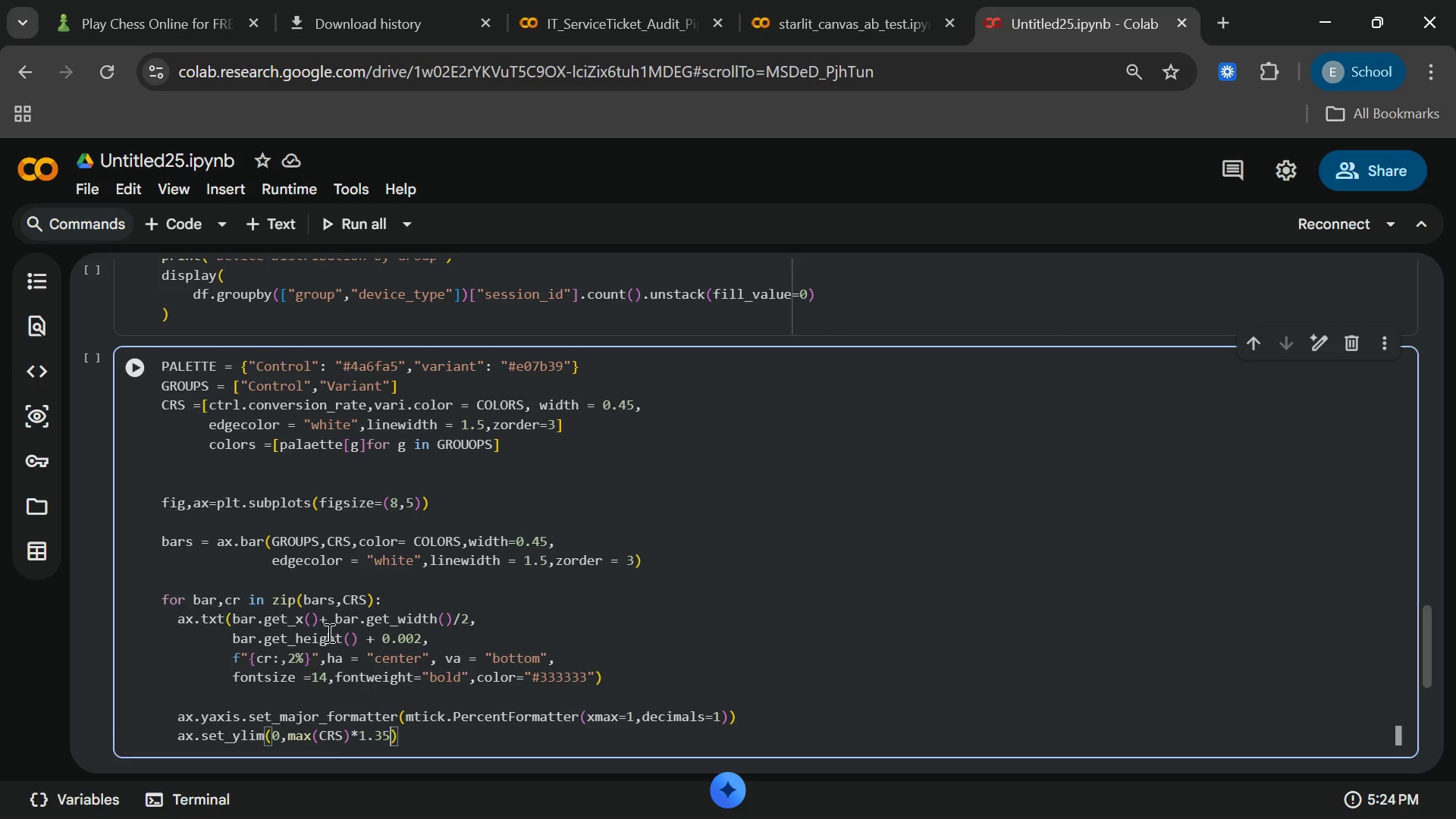 
key(ArrowRight)
 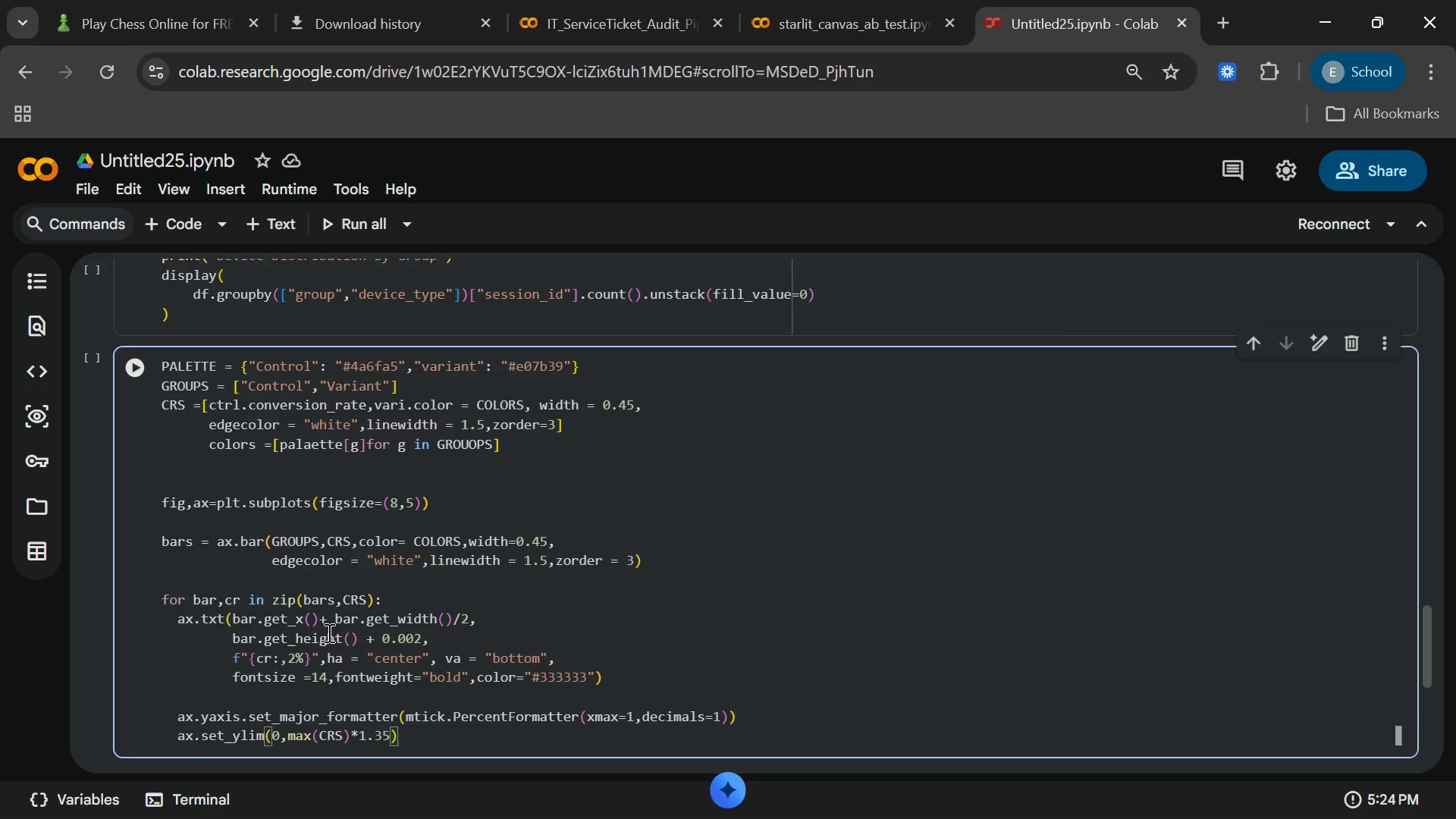 
key(Enter)
 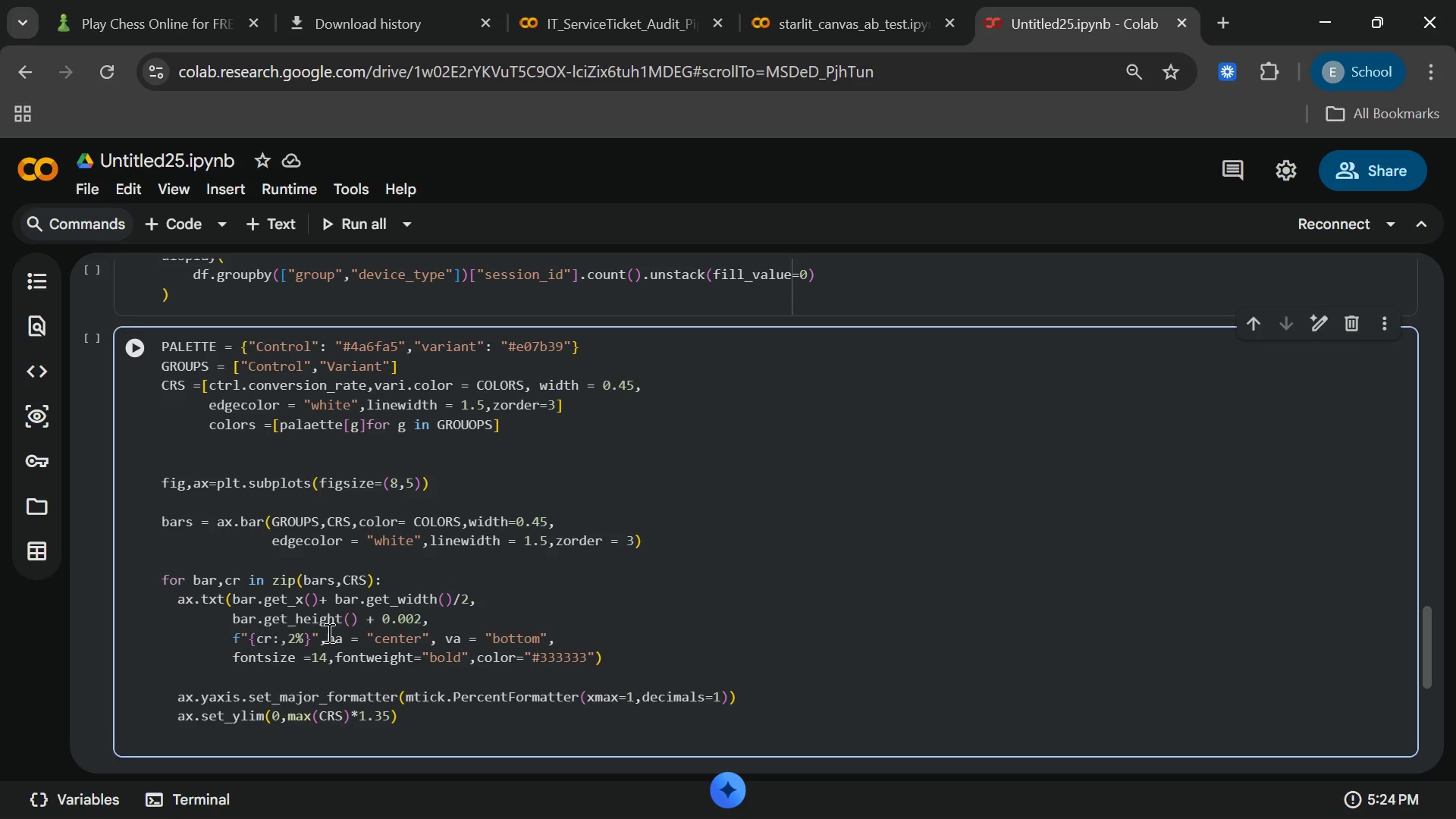 
type(ax.set_xlabel)
key(Backspace)
key(Backspace)
 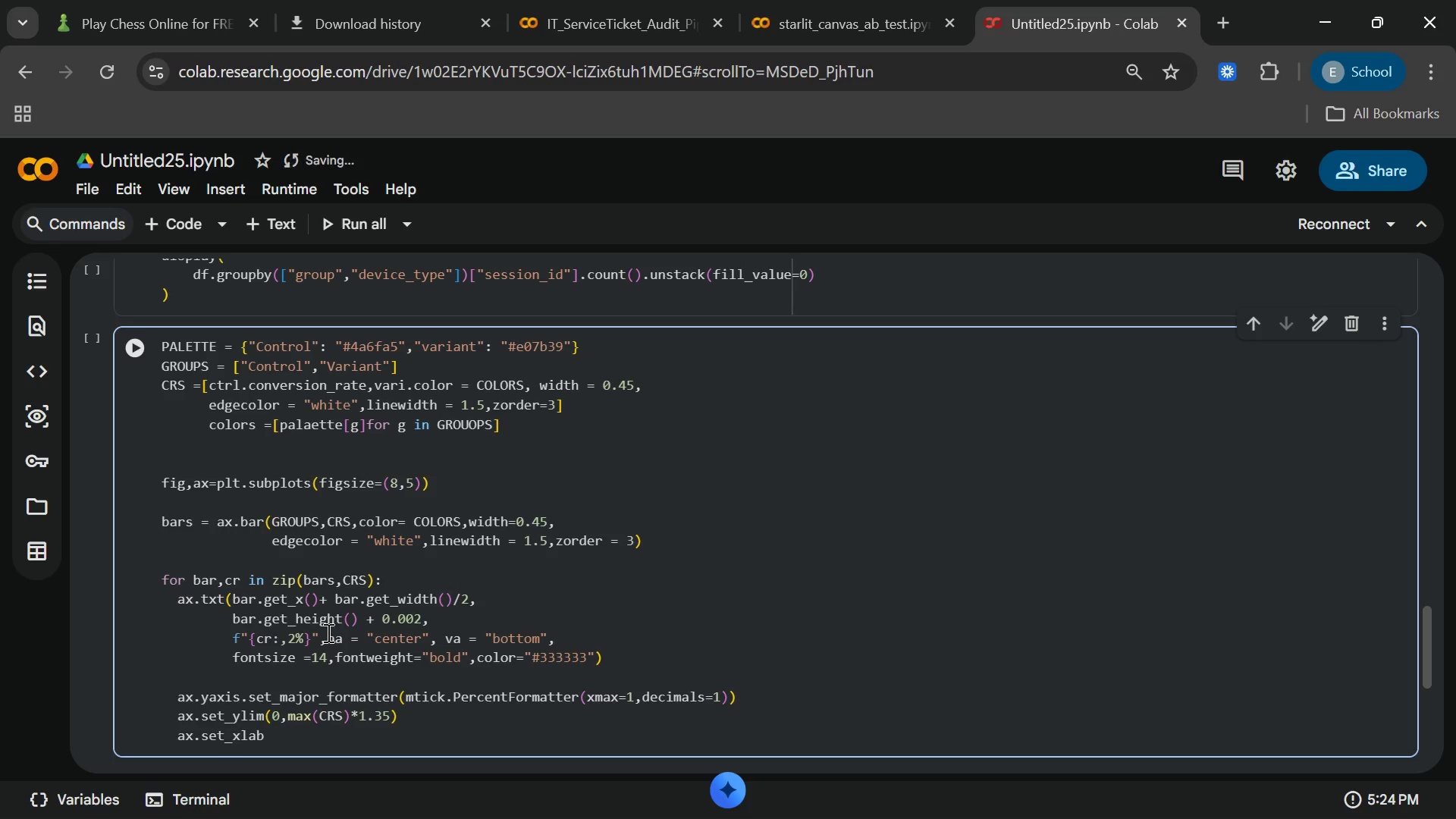 
left_click([264, 719])
 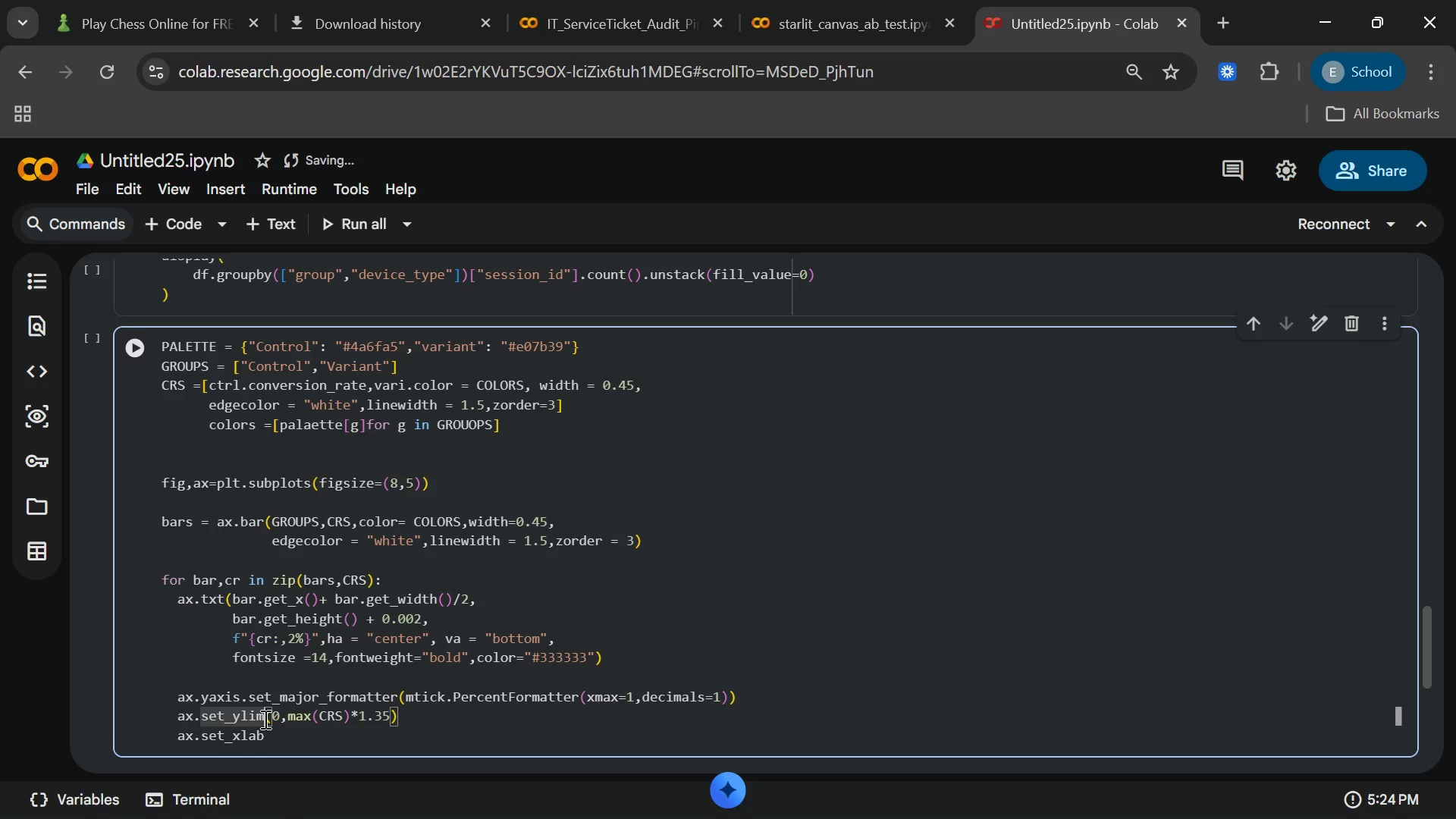 
key(Backspace)
key(Backspace)
type(abel)
 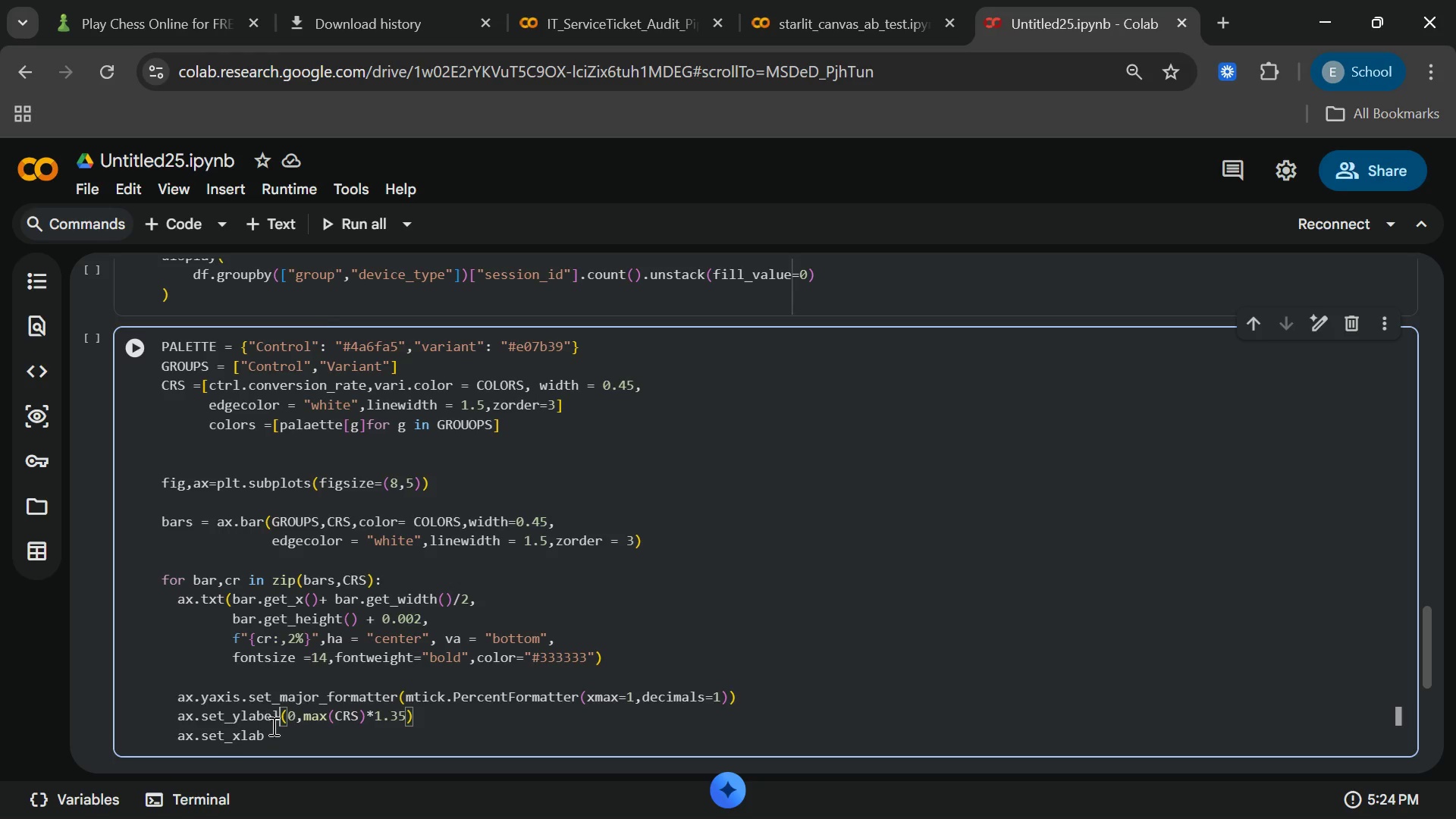 
left_click([272, 728])
 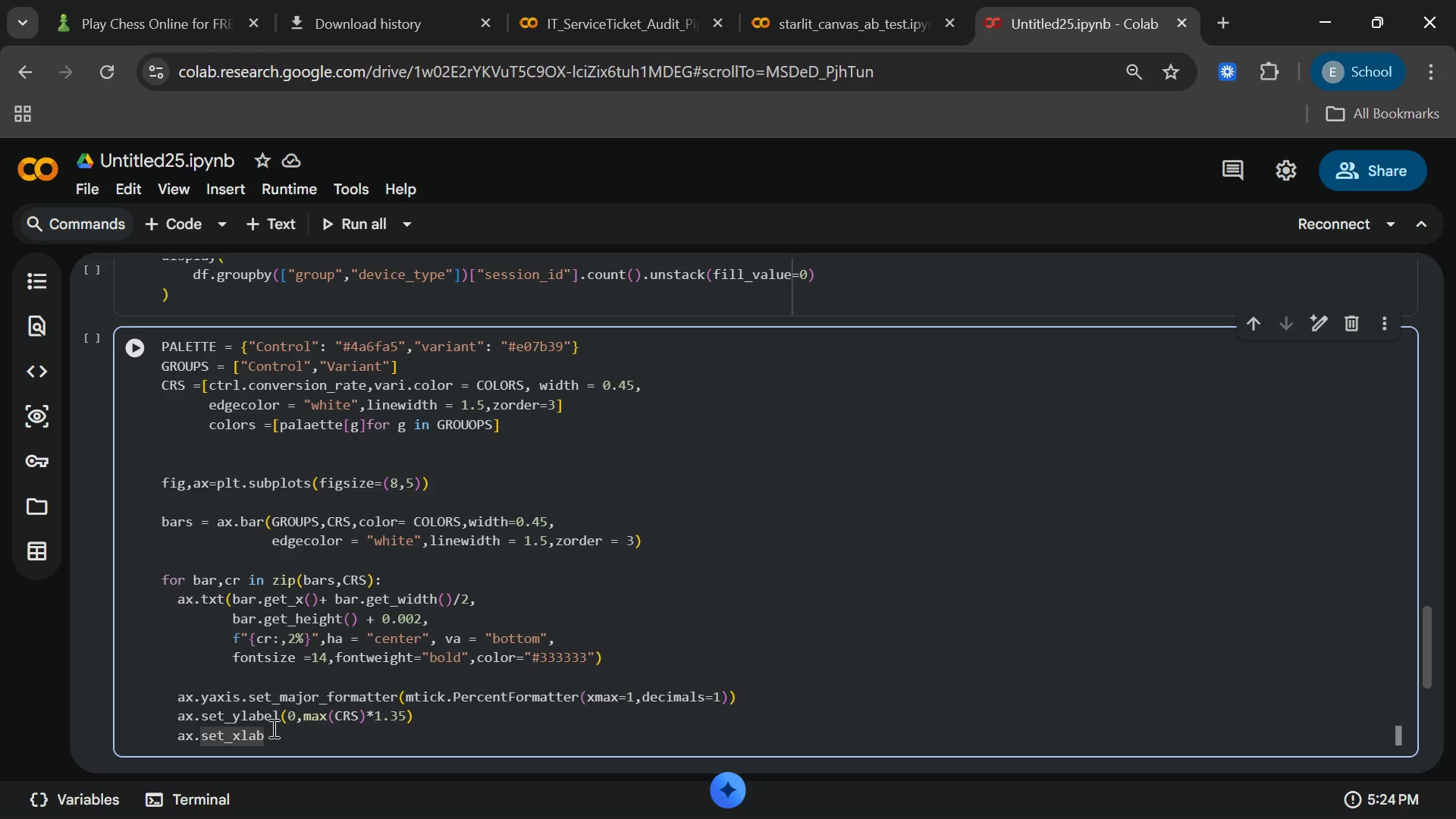 
type(el)
 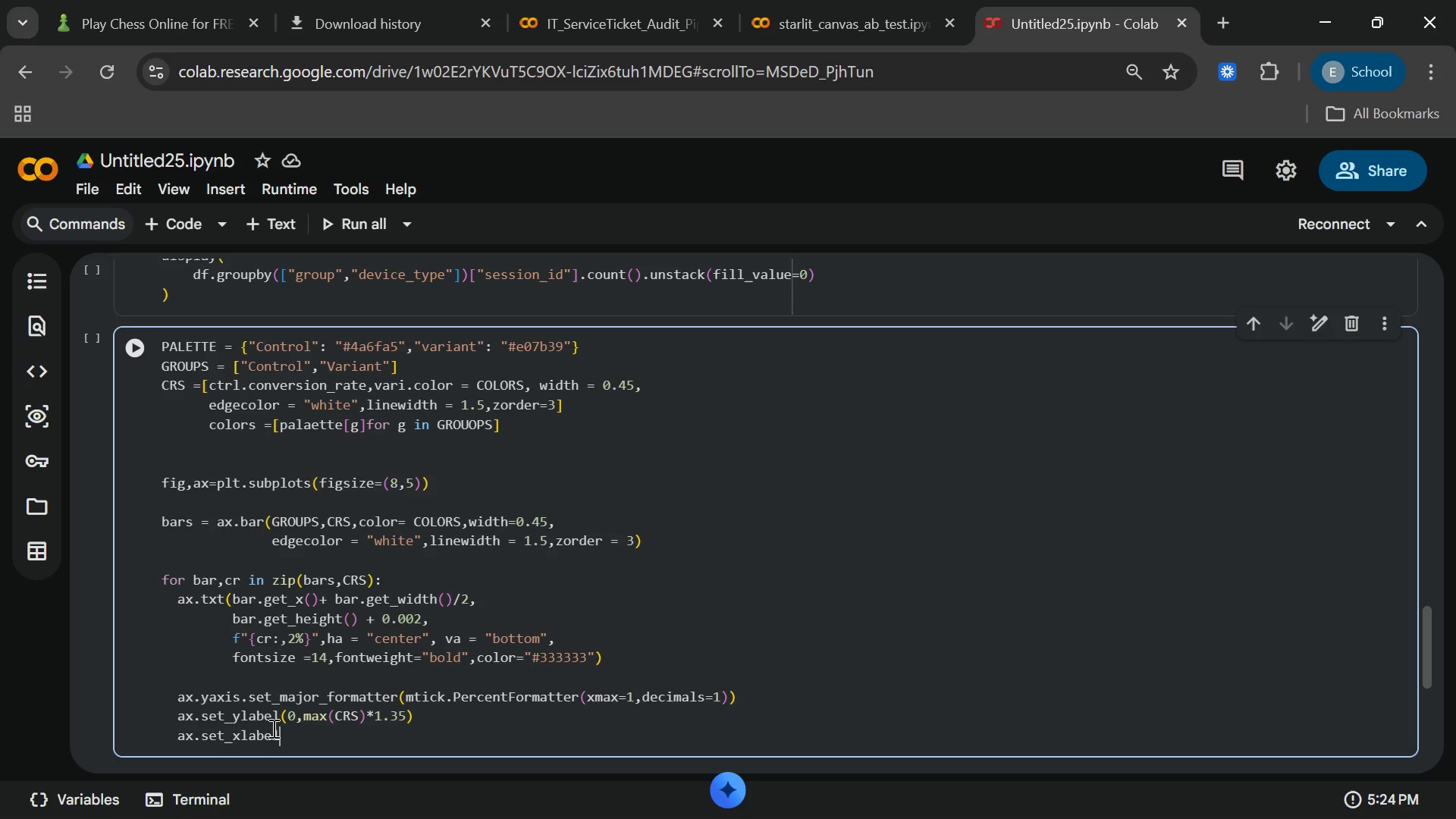 
wait(14.55)
 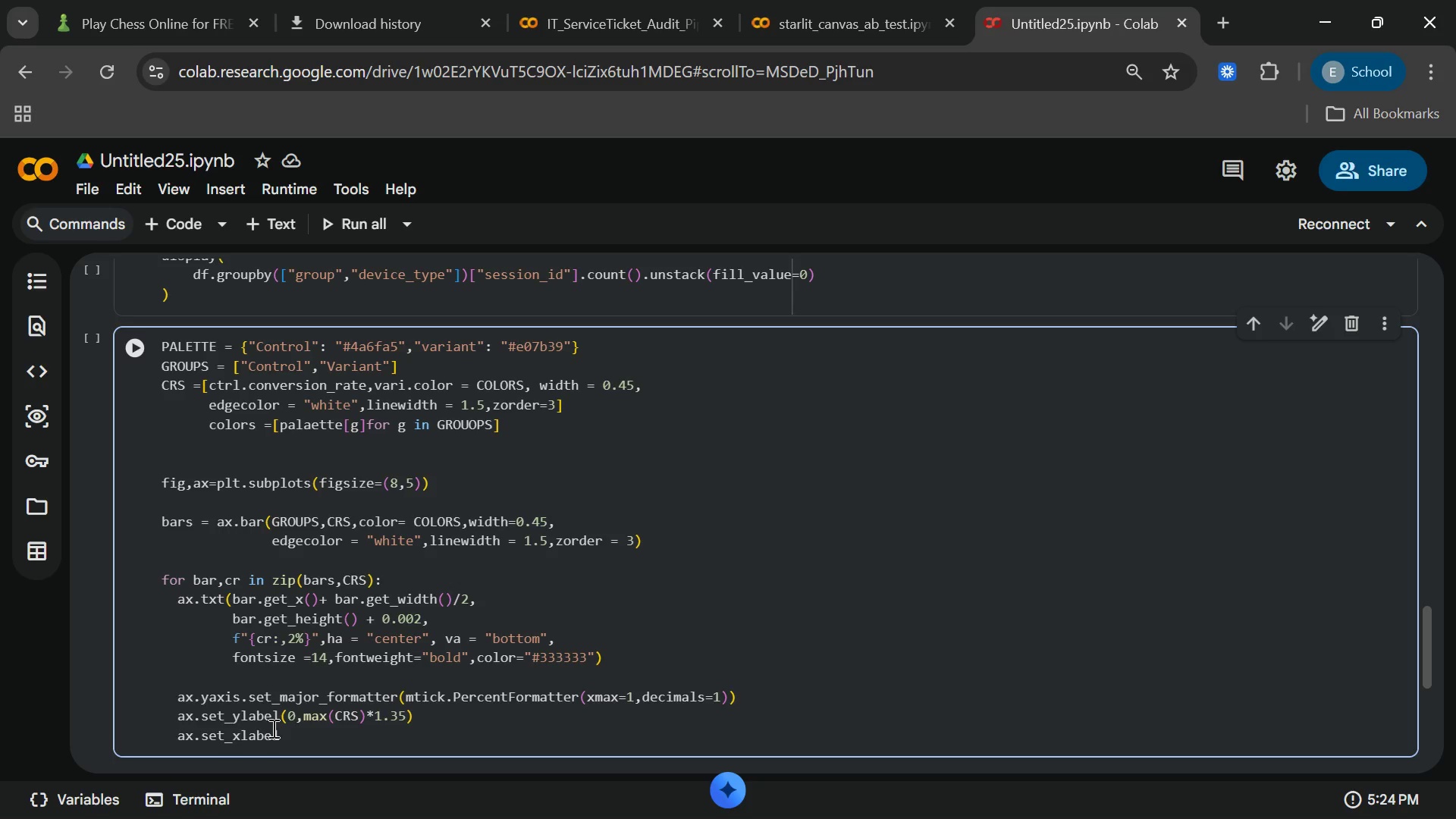 
type(("Experi)
 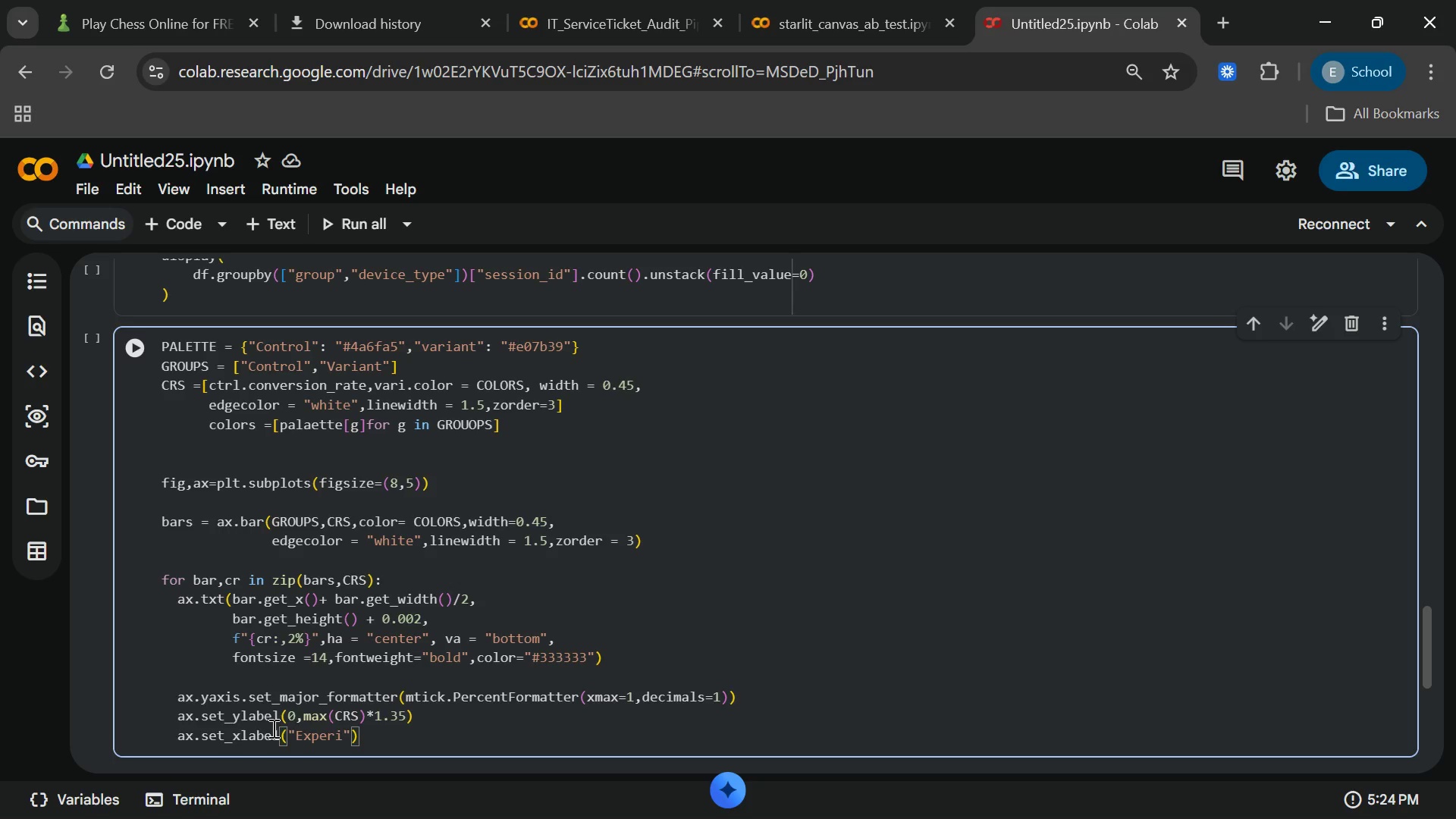 
type(metal Grooup)
key(Backspace)
key(Backspace)
key(Backspace)
type(up)
 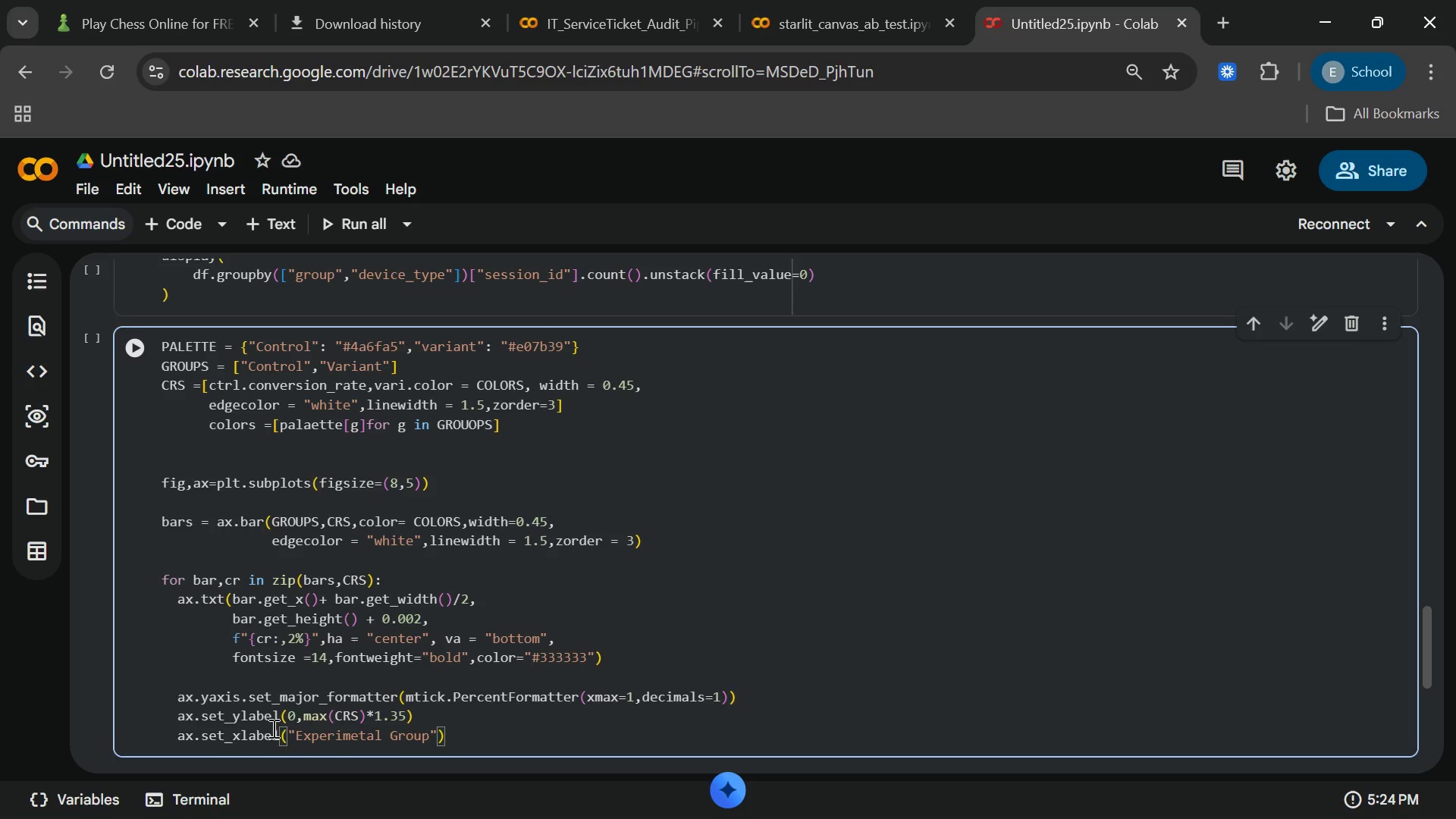 
key(ArrowRight)
 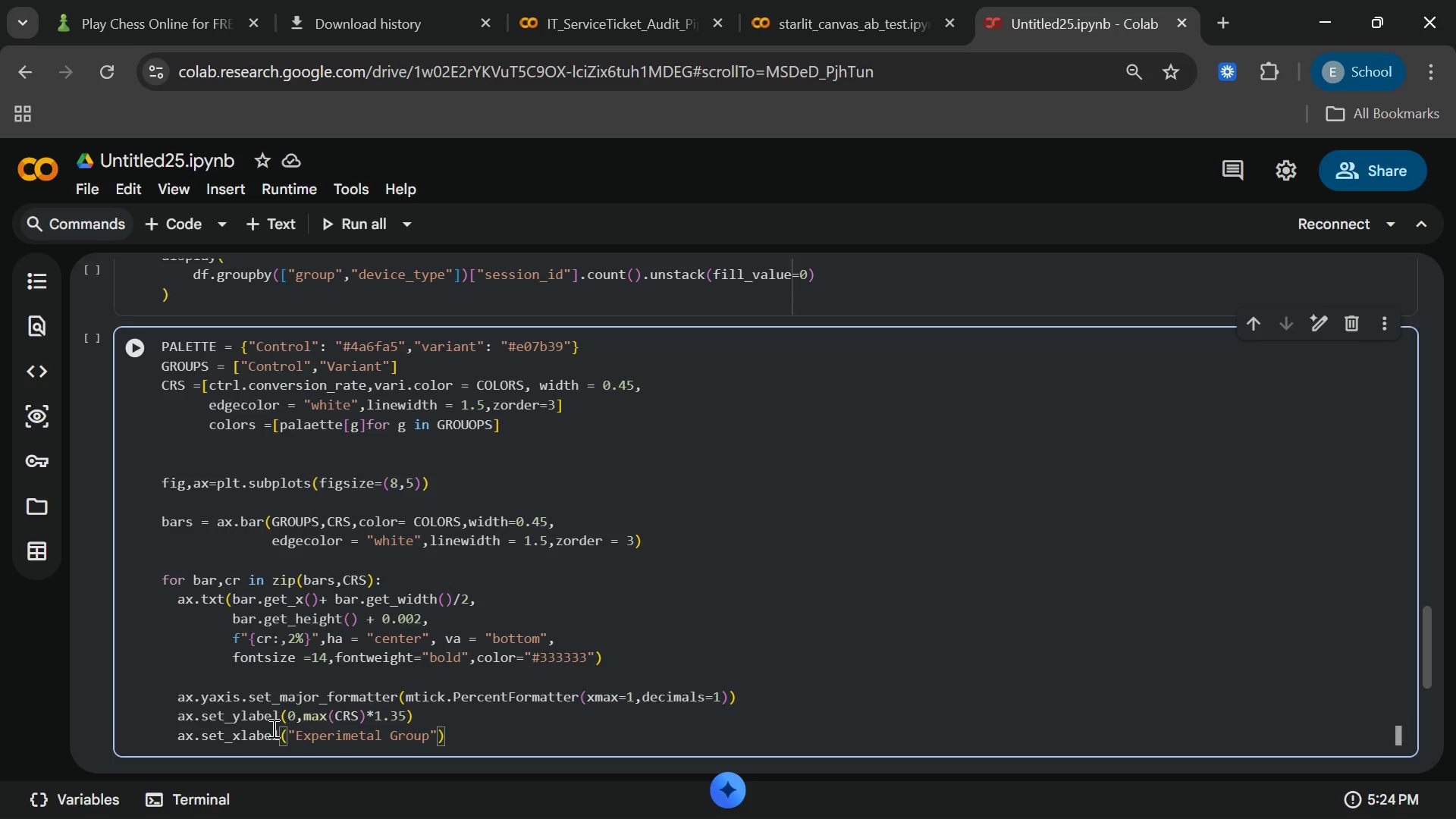 
key(Comma)
 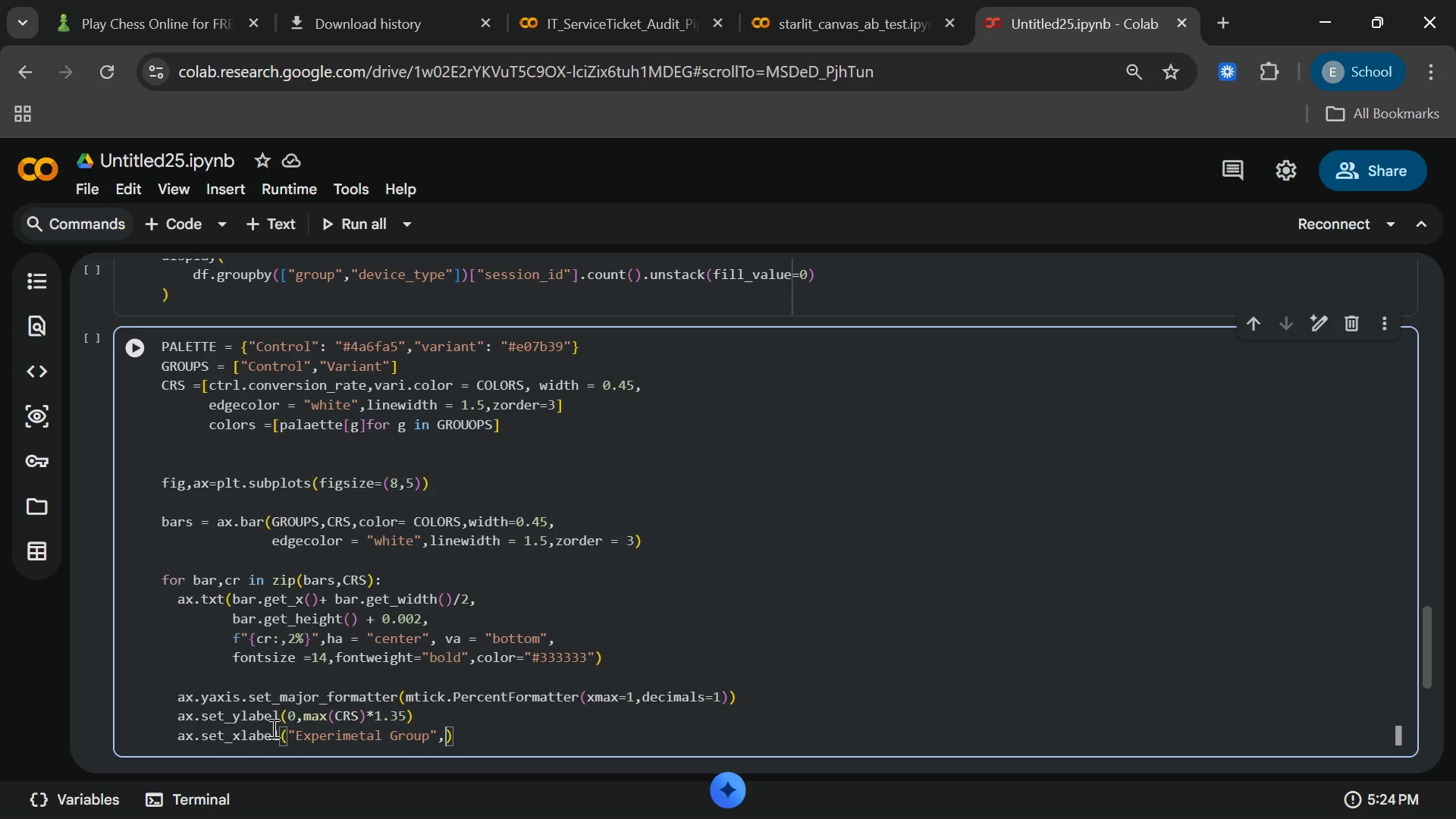 
type(fontsize=12,labelpad=8)
 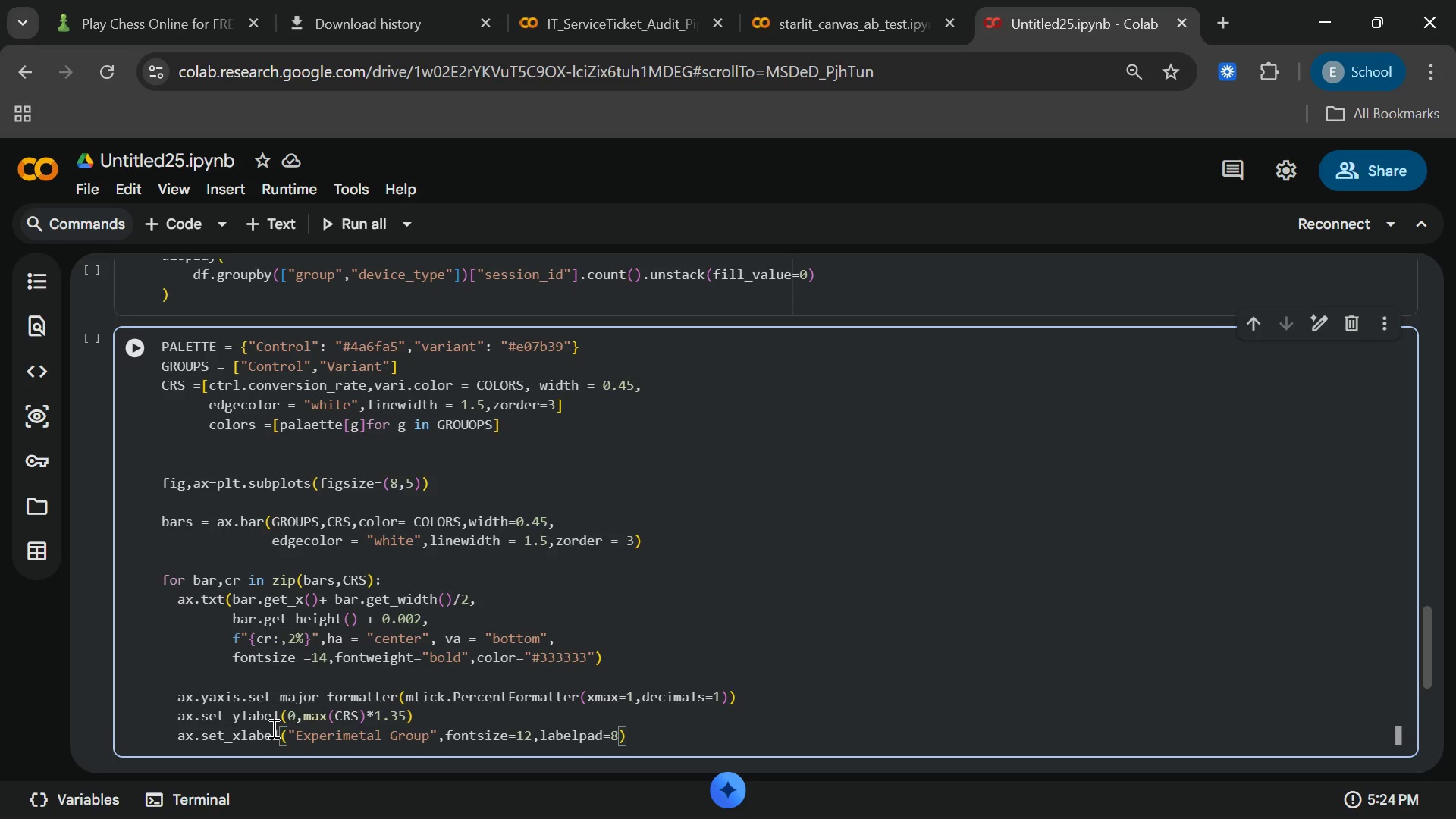 
key(ArrowRight)
 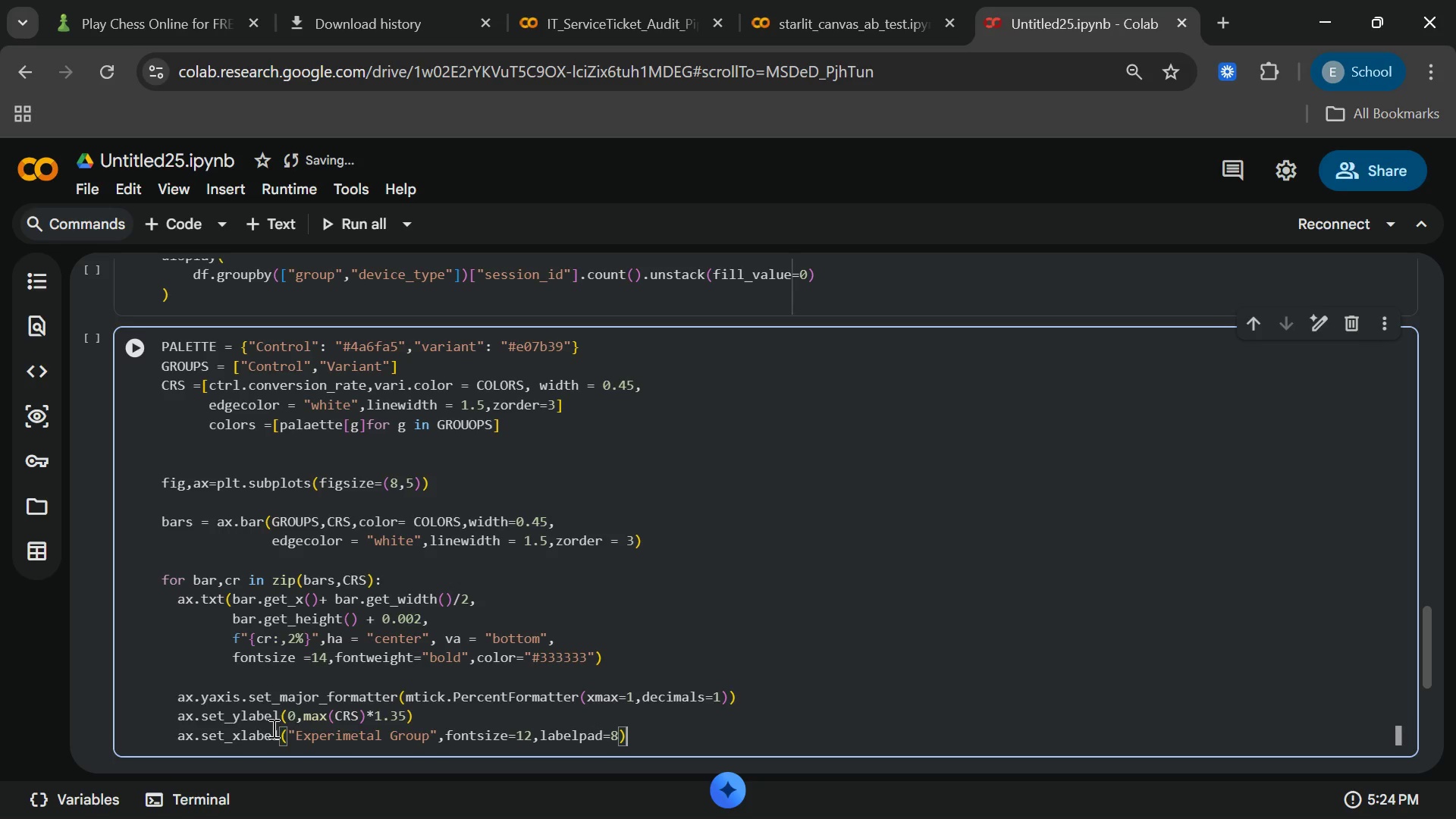 
key(Enter)
 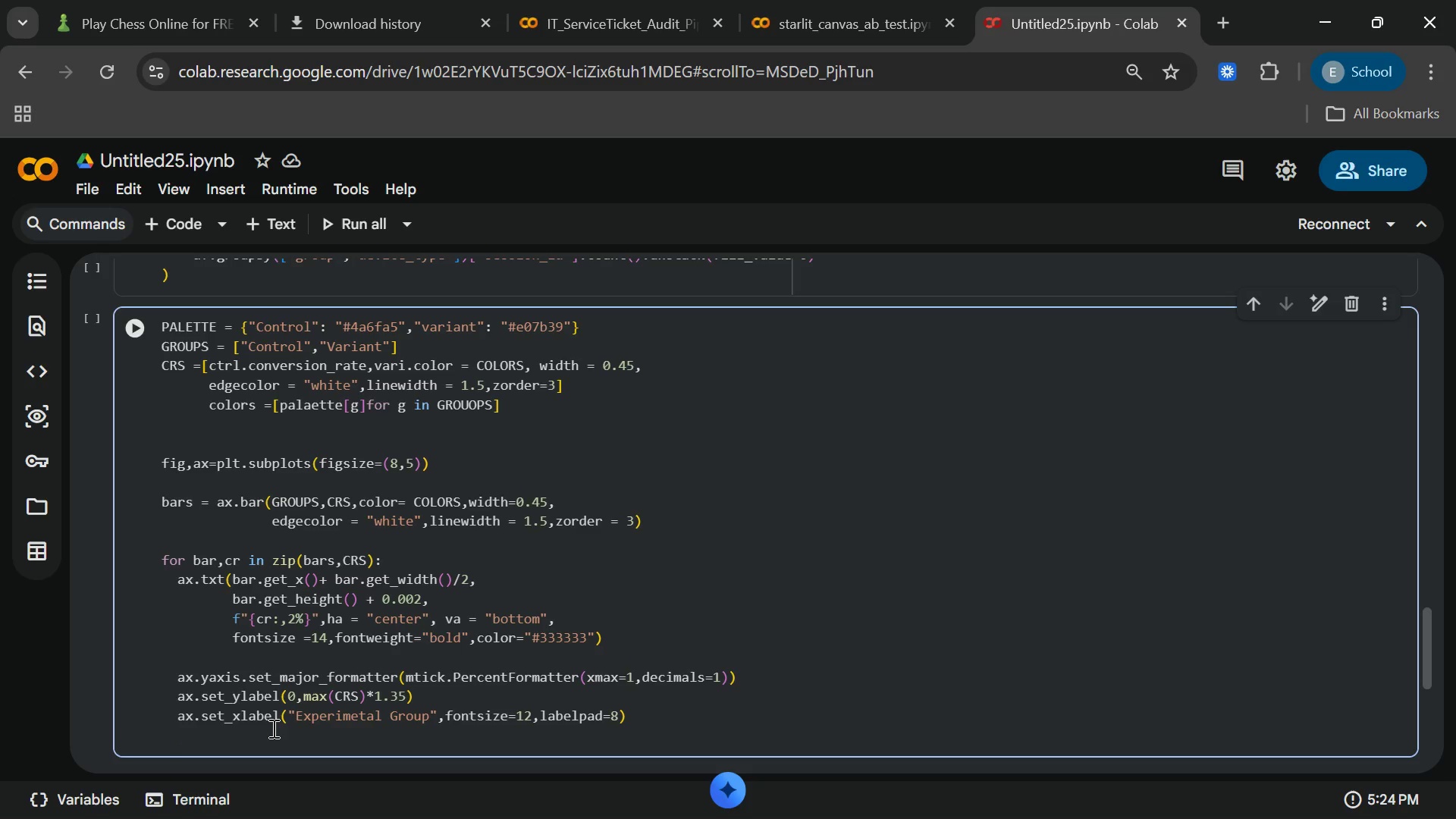 
type(ax.set)
 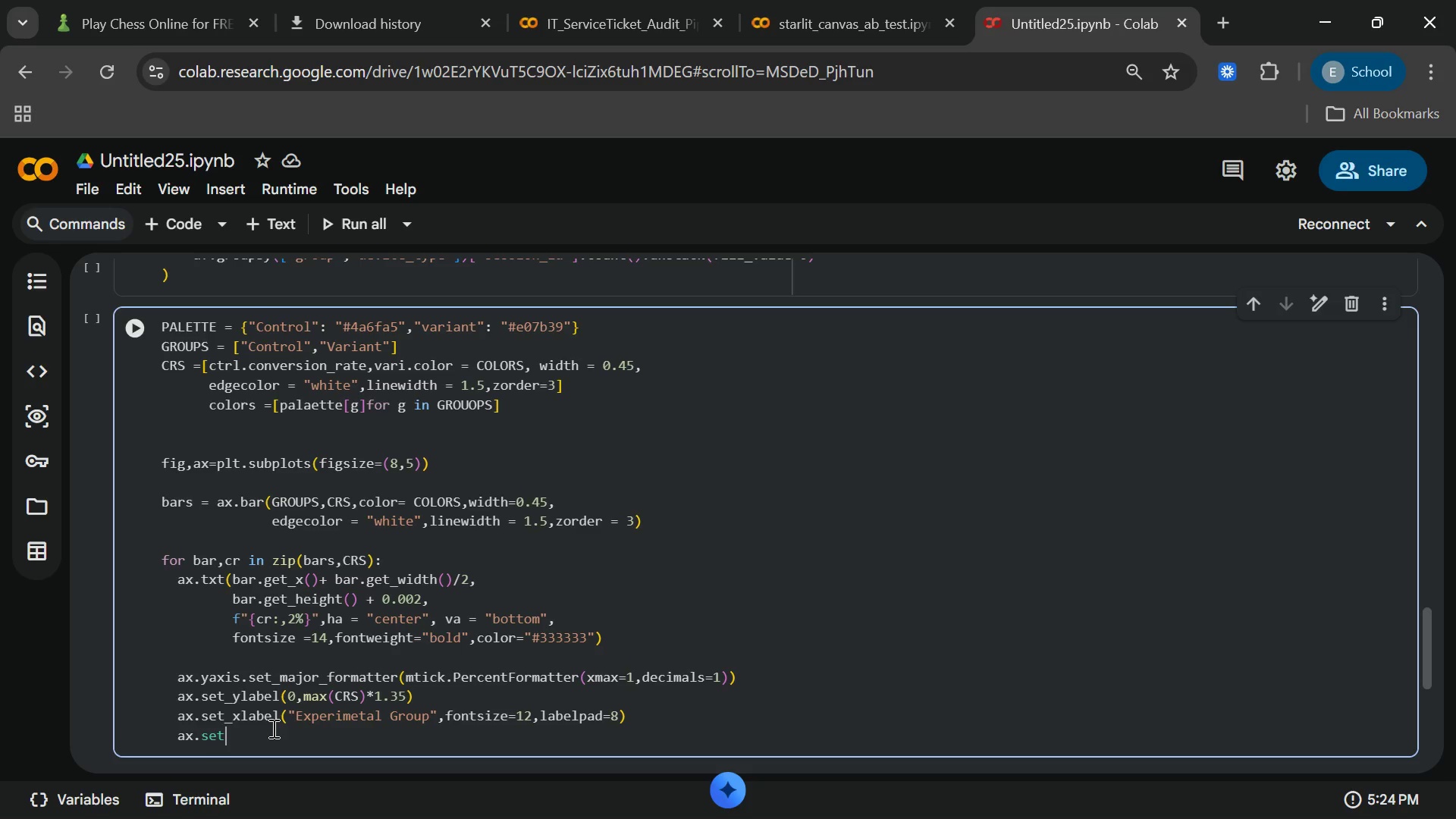 
key(Shift+Minus)
 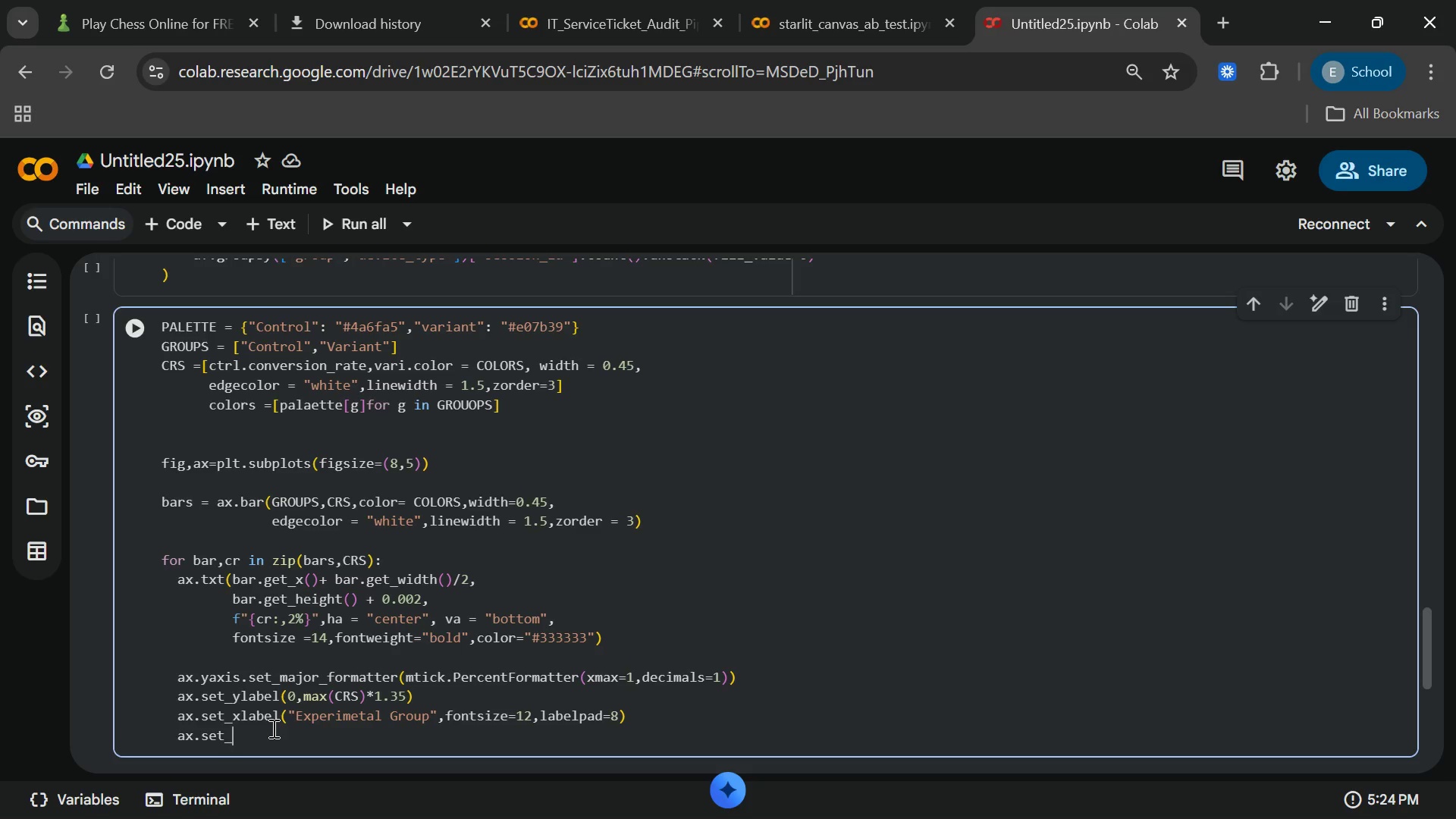 
wait(5.17)
 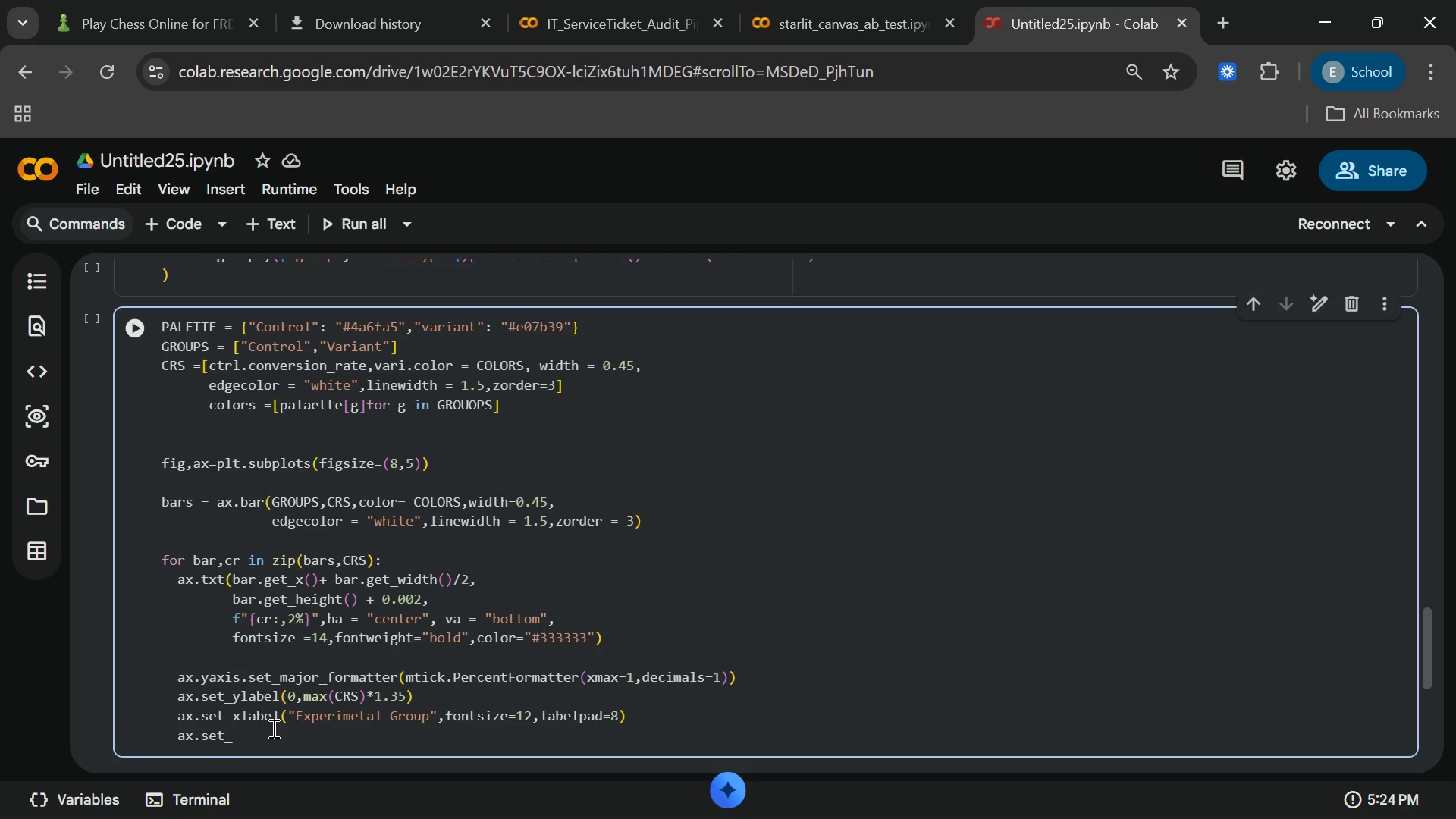 
type(title()
 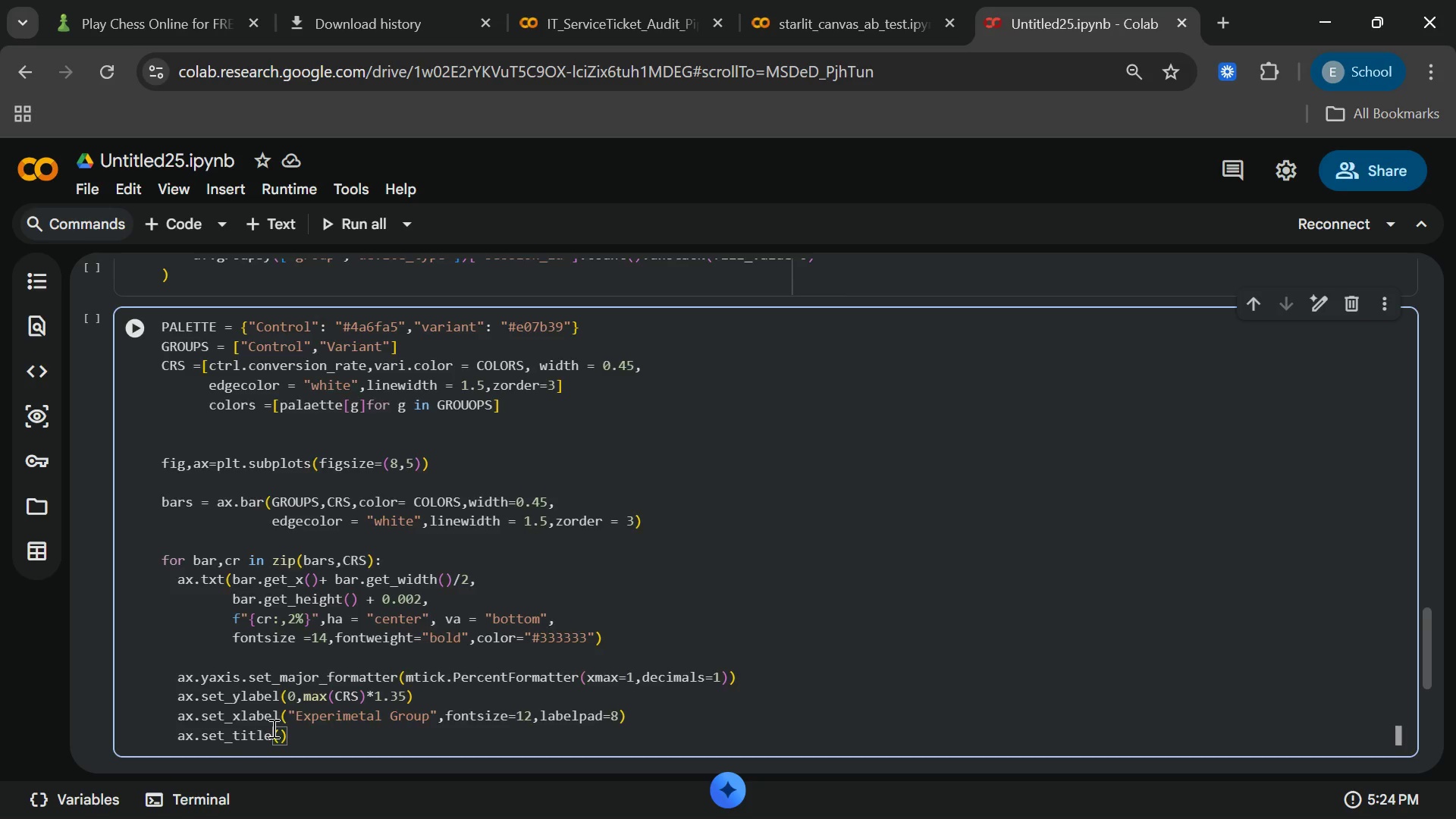 
key(Enter)
 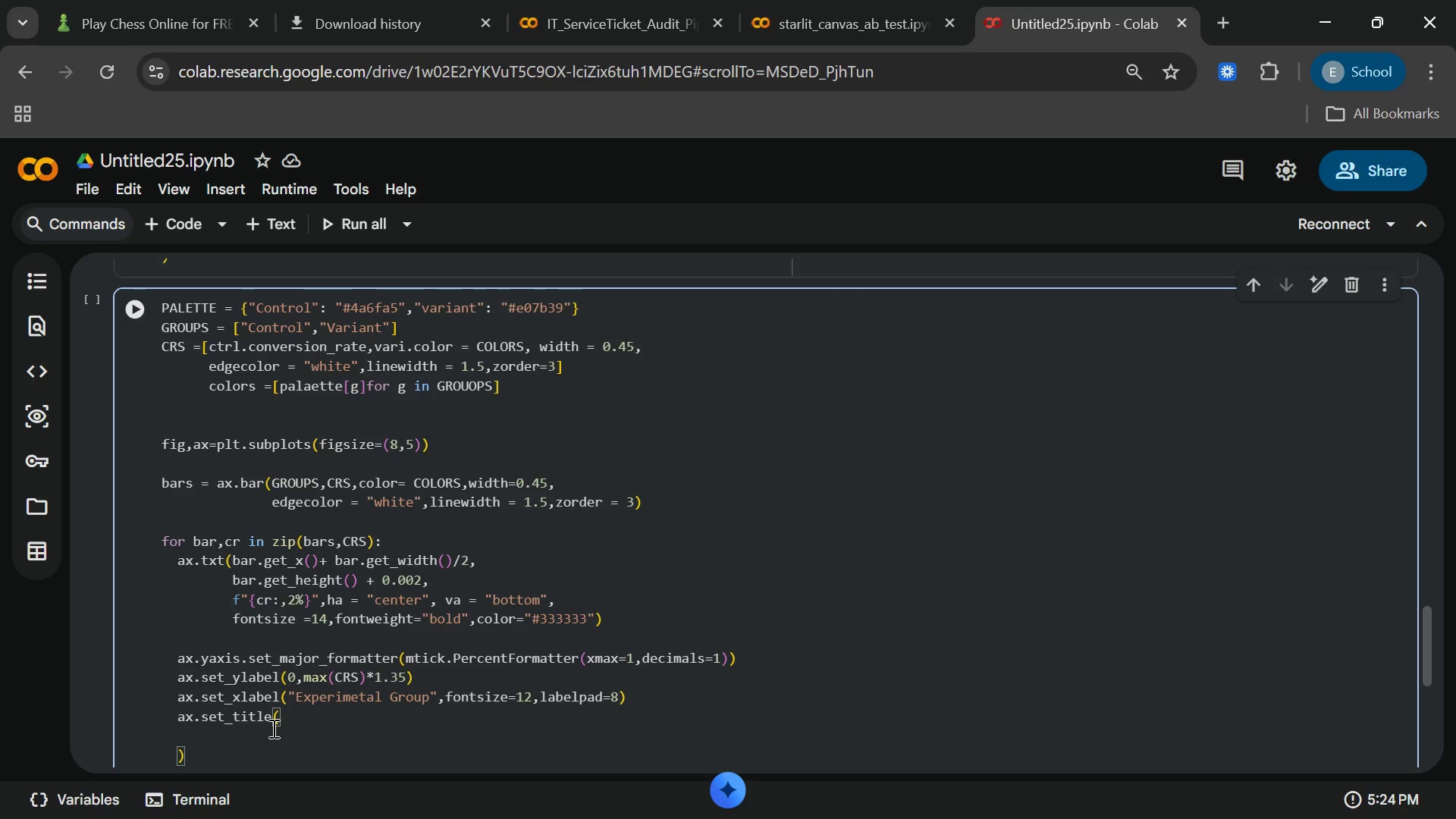 
type("landing page conversion rate)
 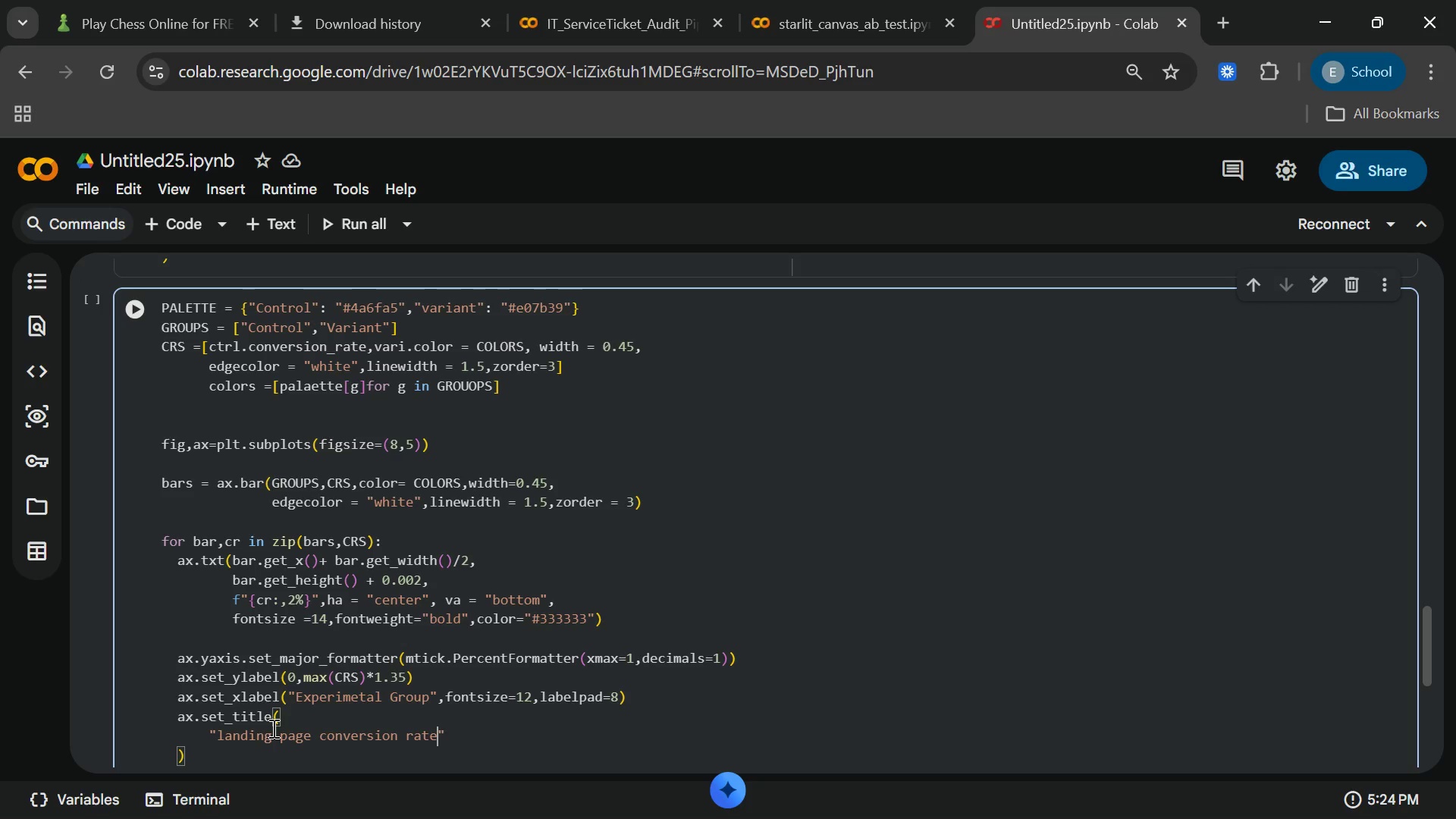 
key(ArrowRight)
 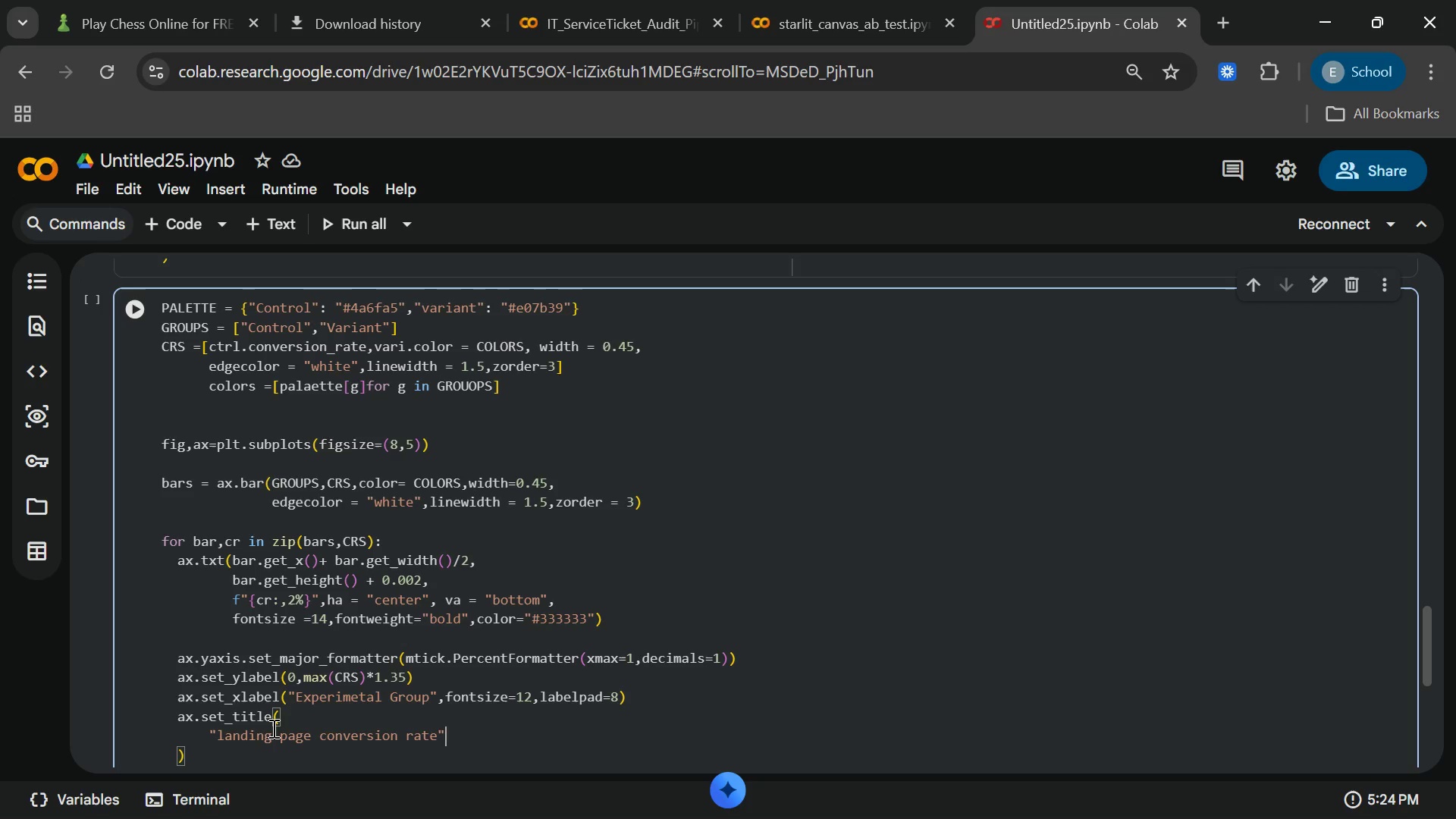 
type(,fontsize)
 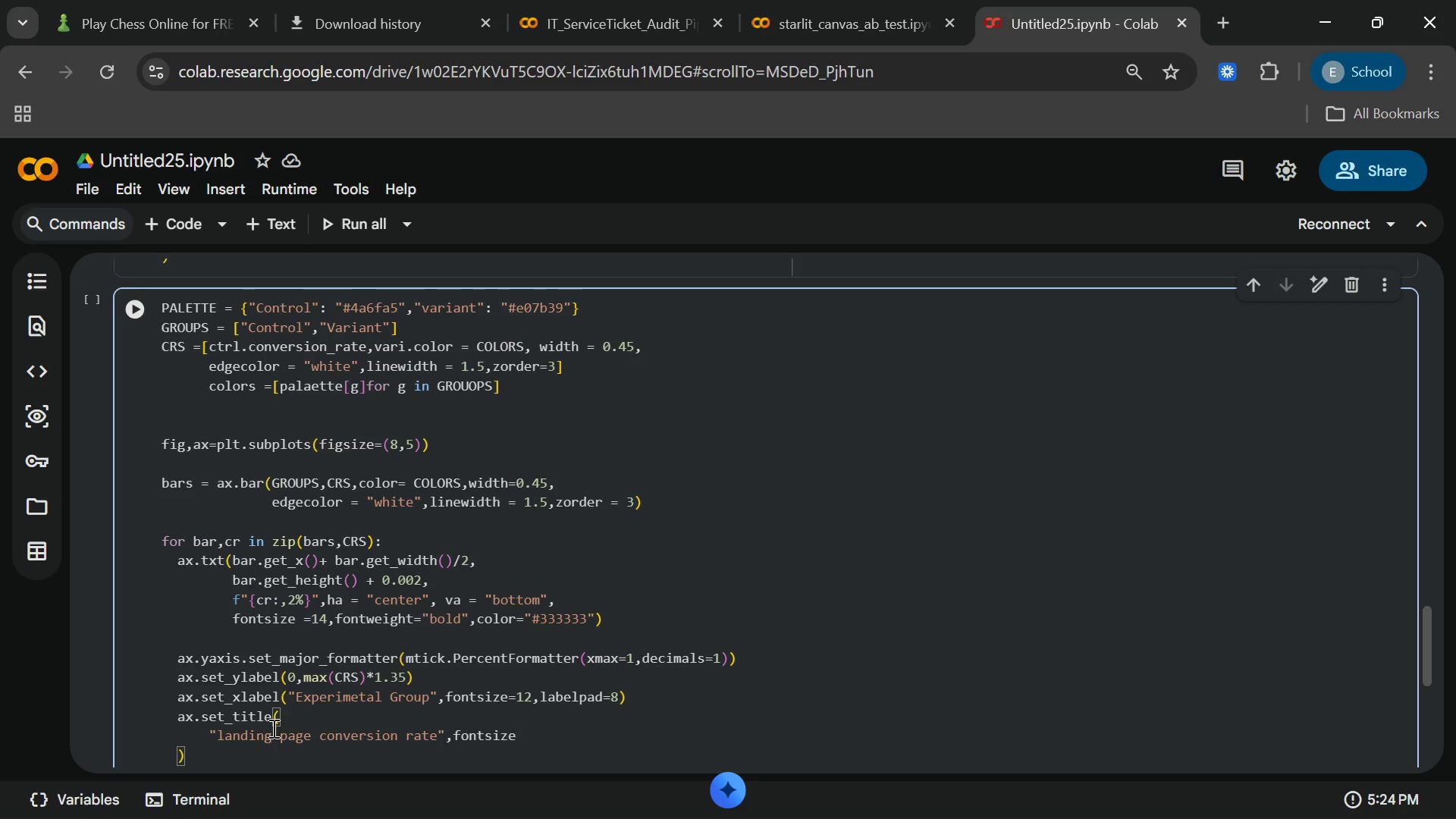 
type( = 12)
 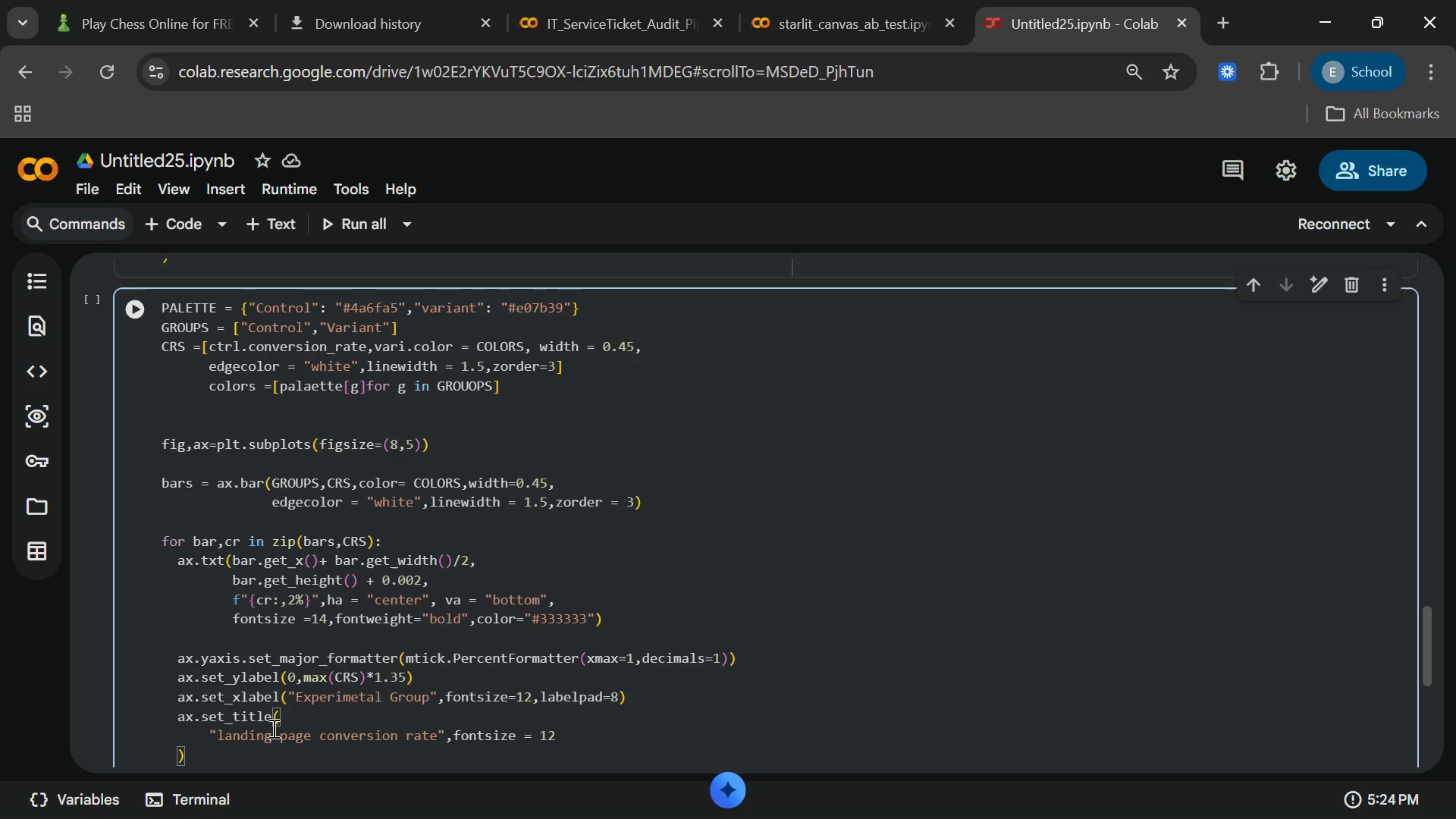 
type(,lab)
 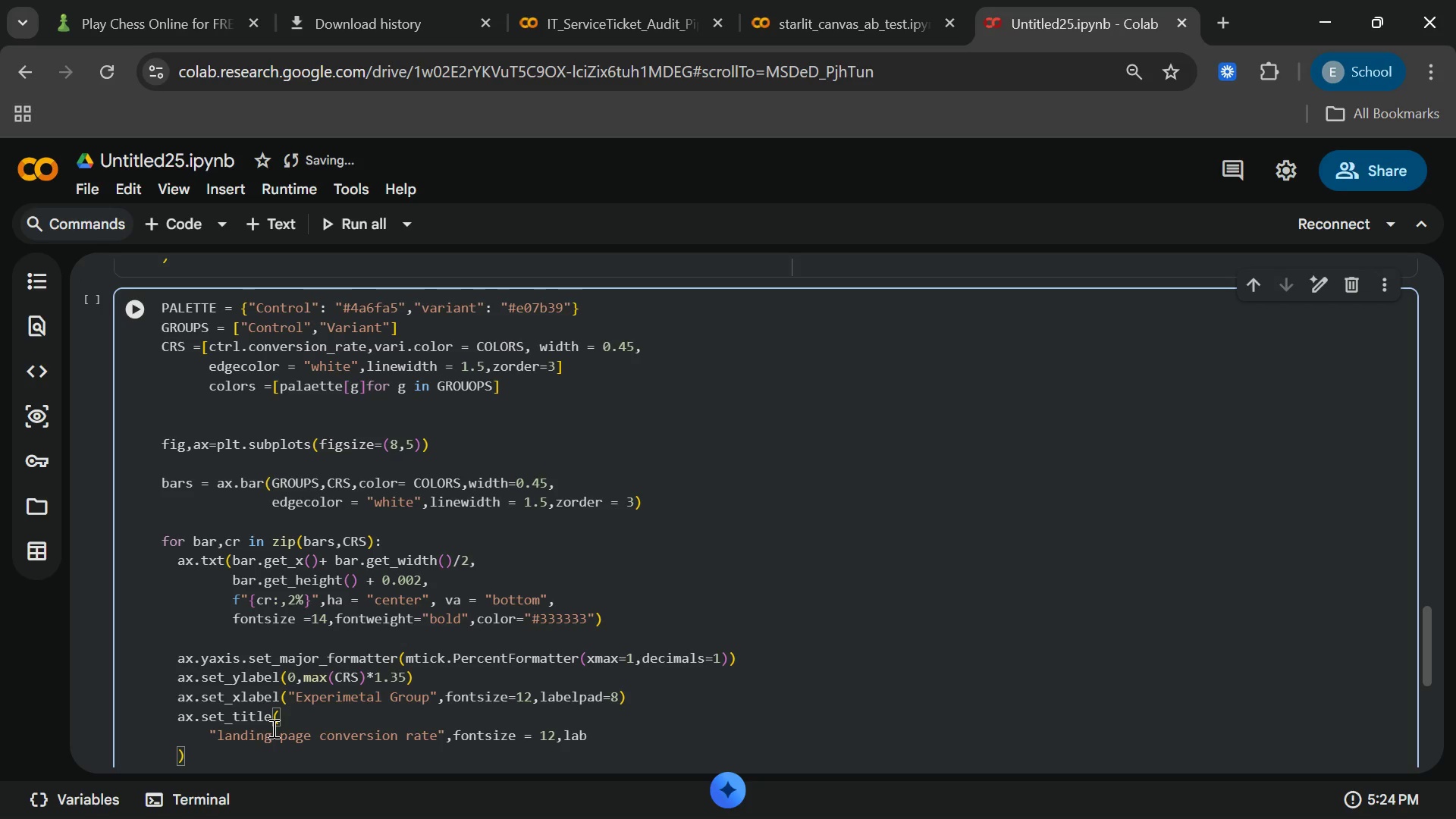 
type(elpa)
 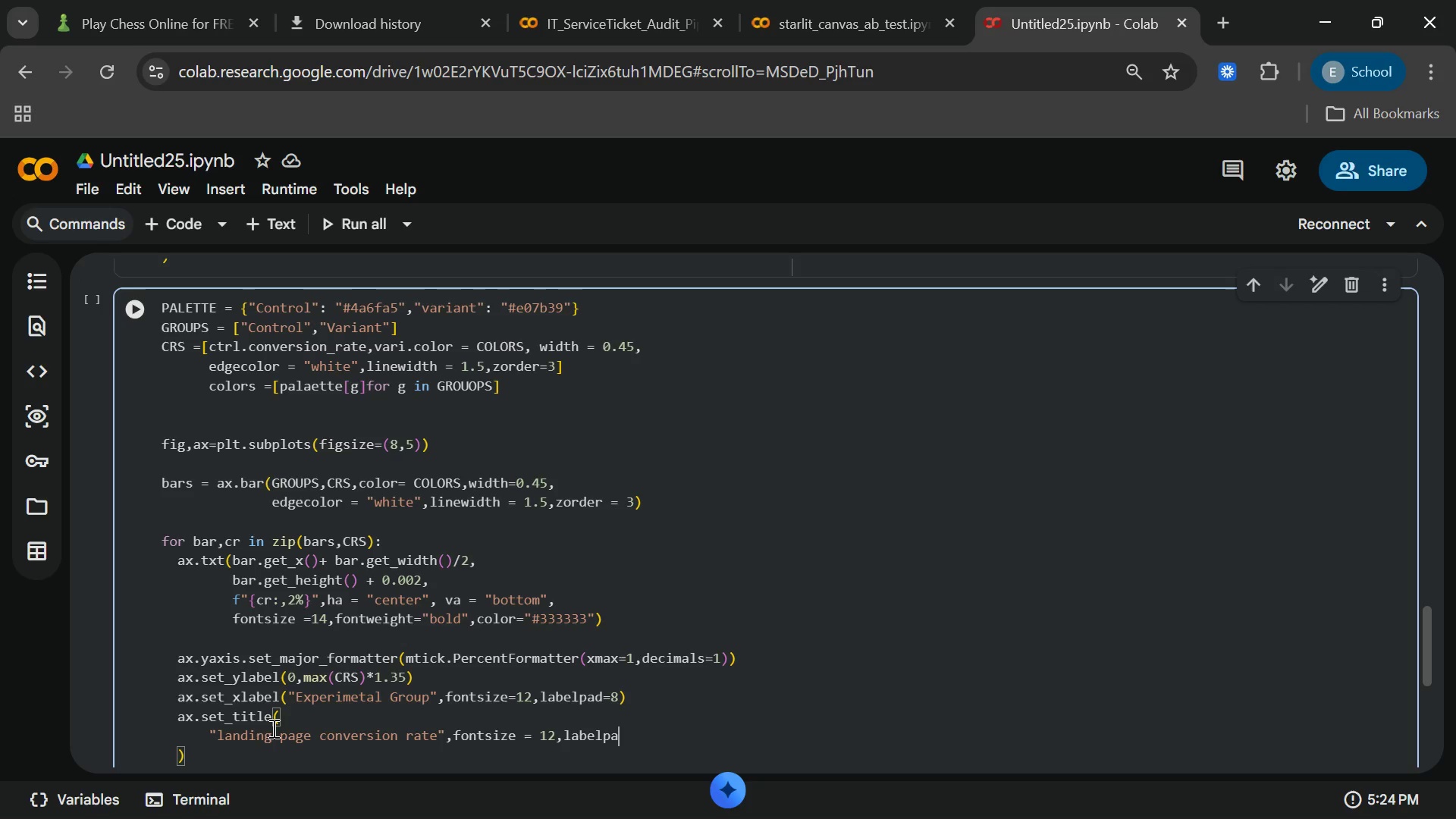 
key(D)
 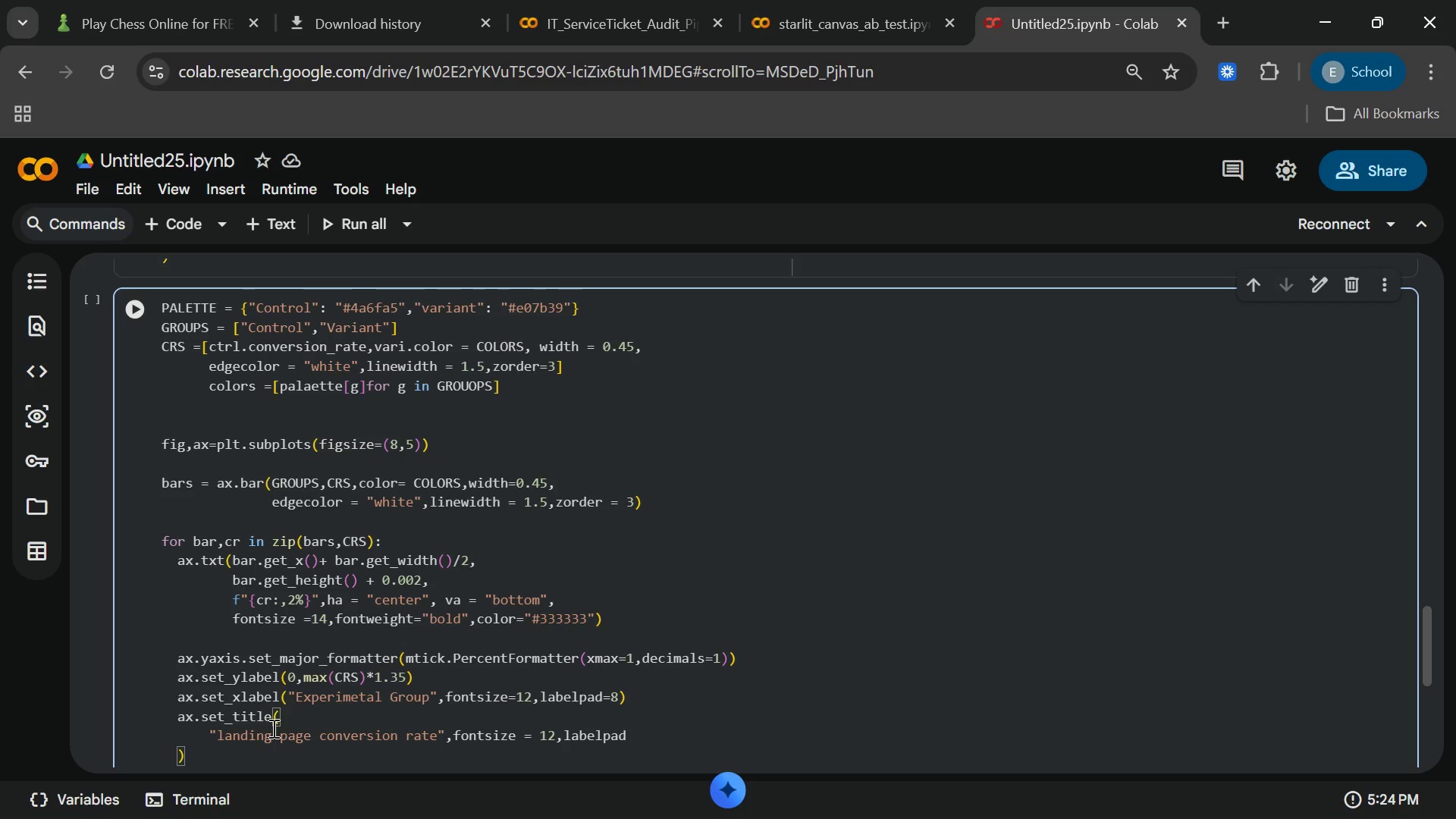 
key(Equal)
 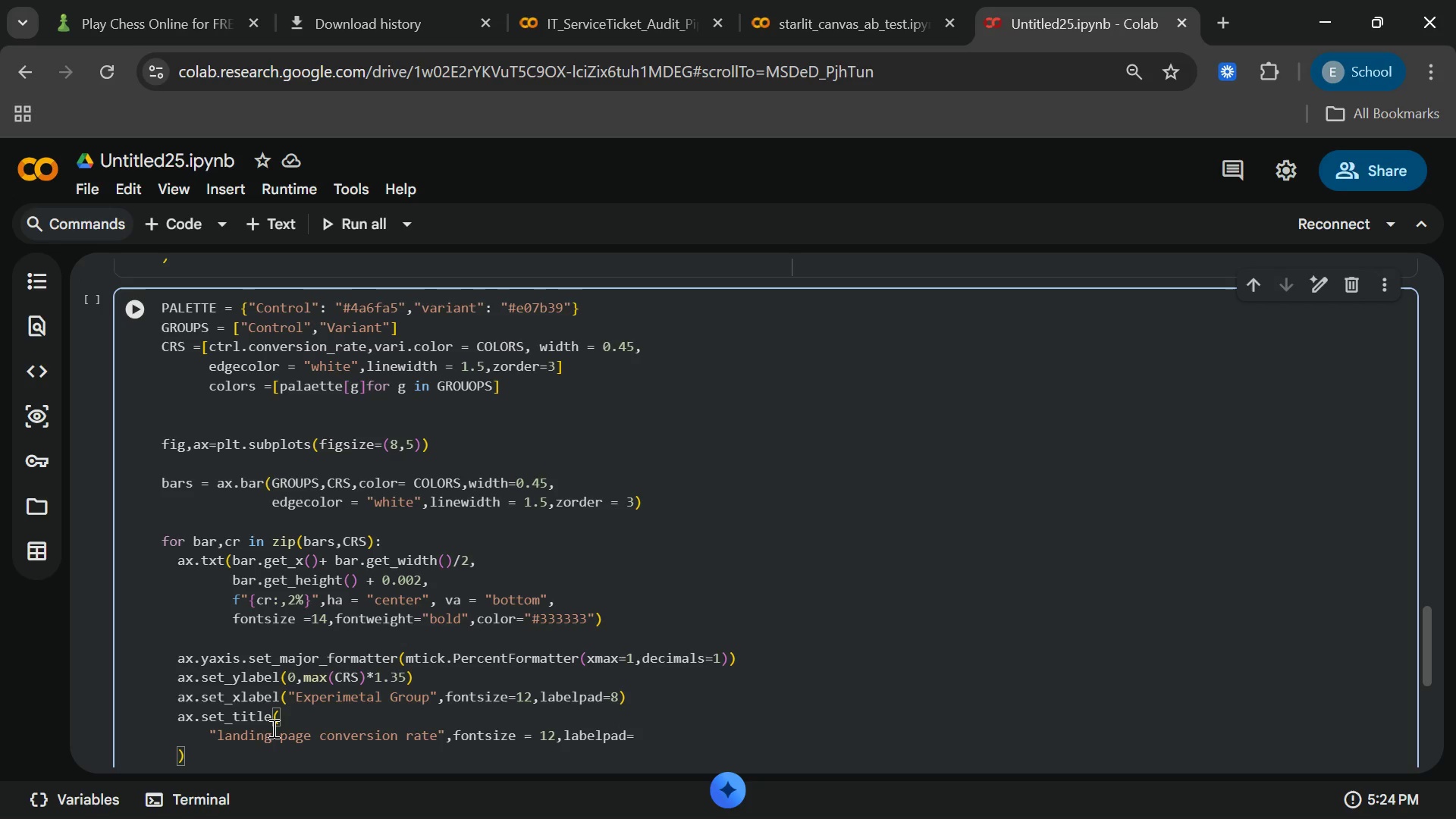 
key(8)
 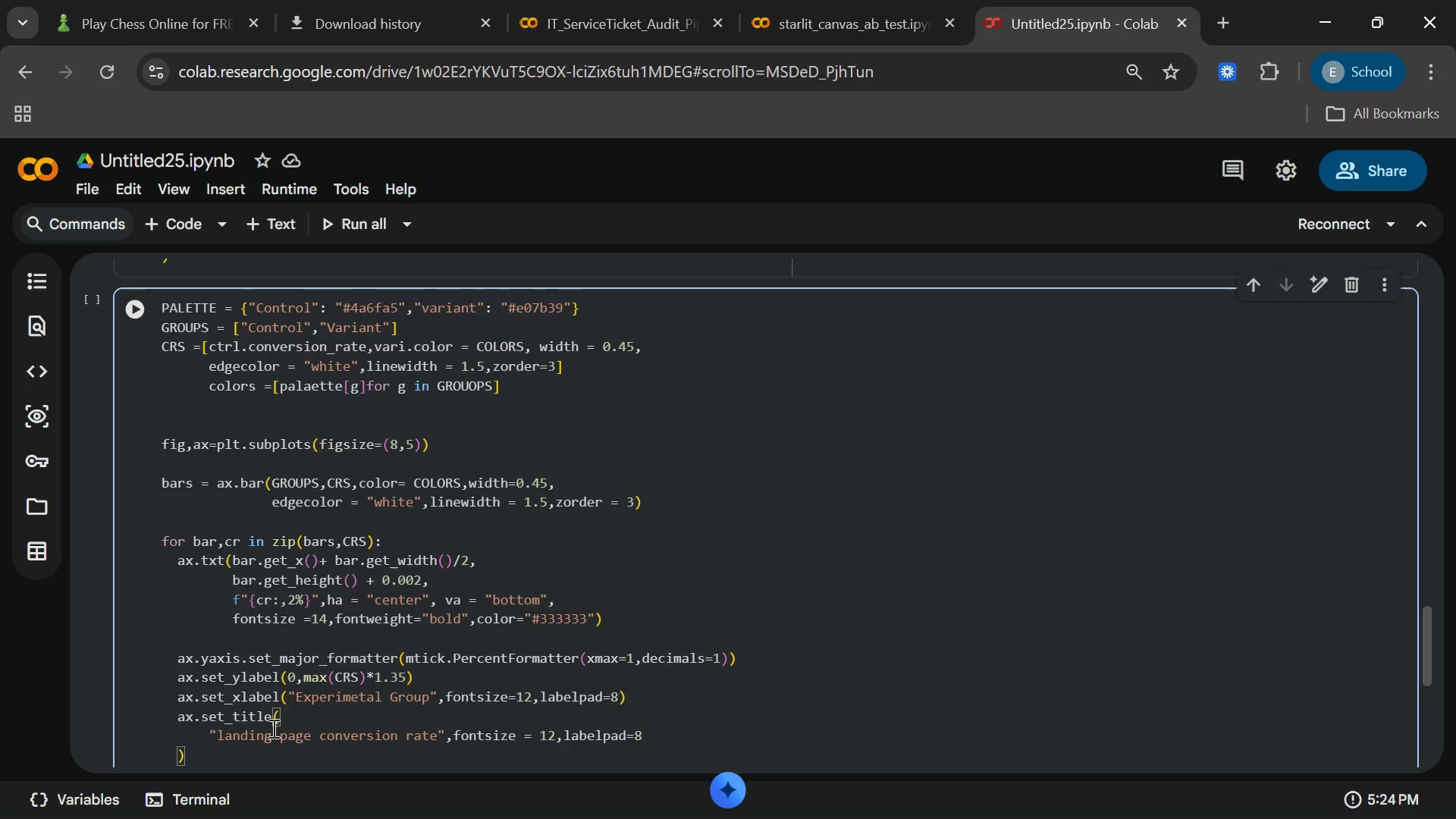 
left_click([231, 764])
 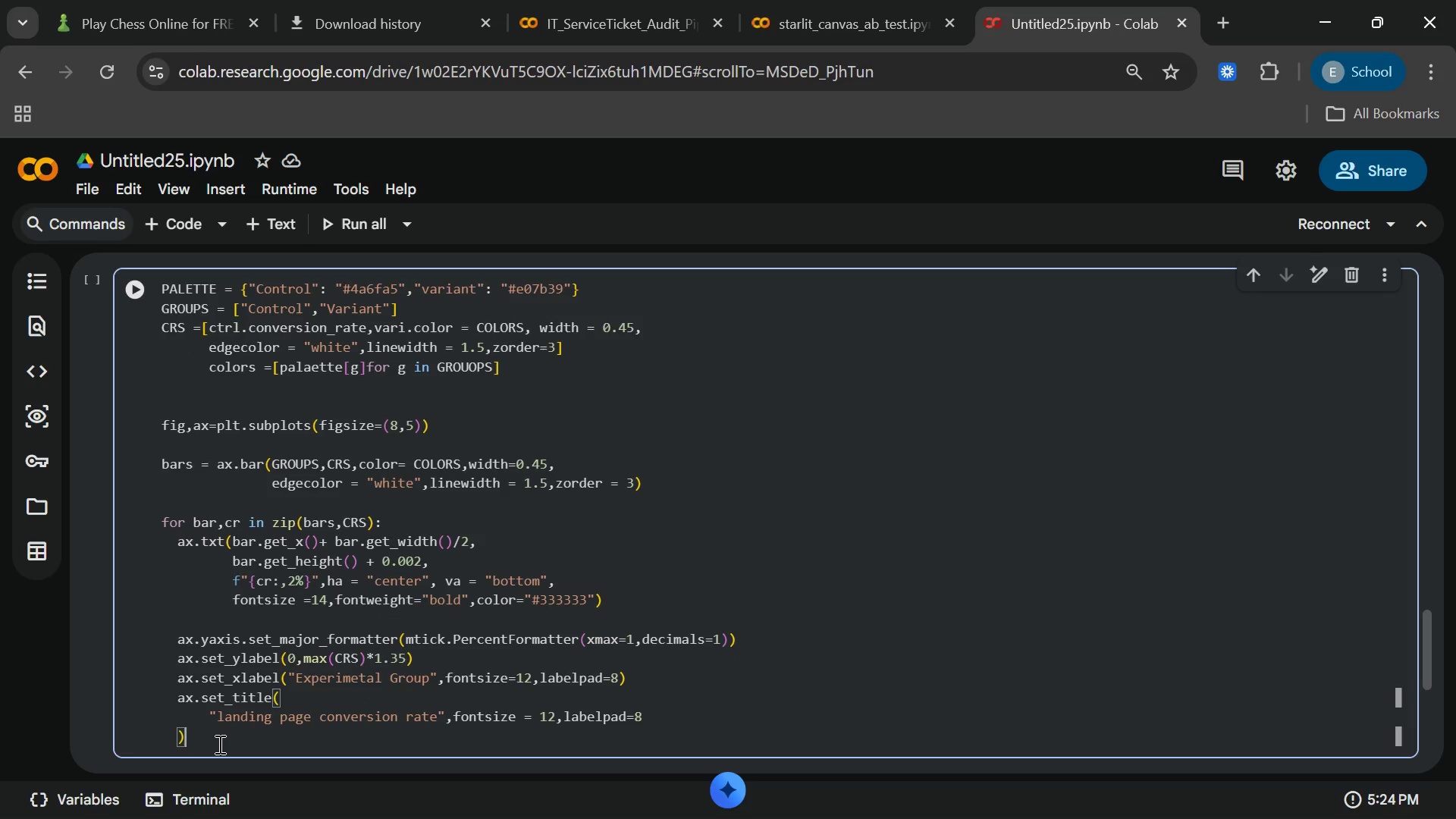 
wait(6.92)
 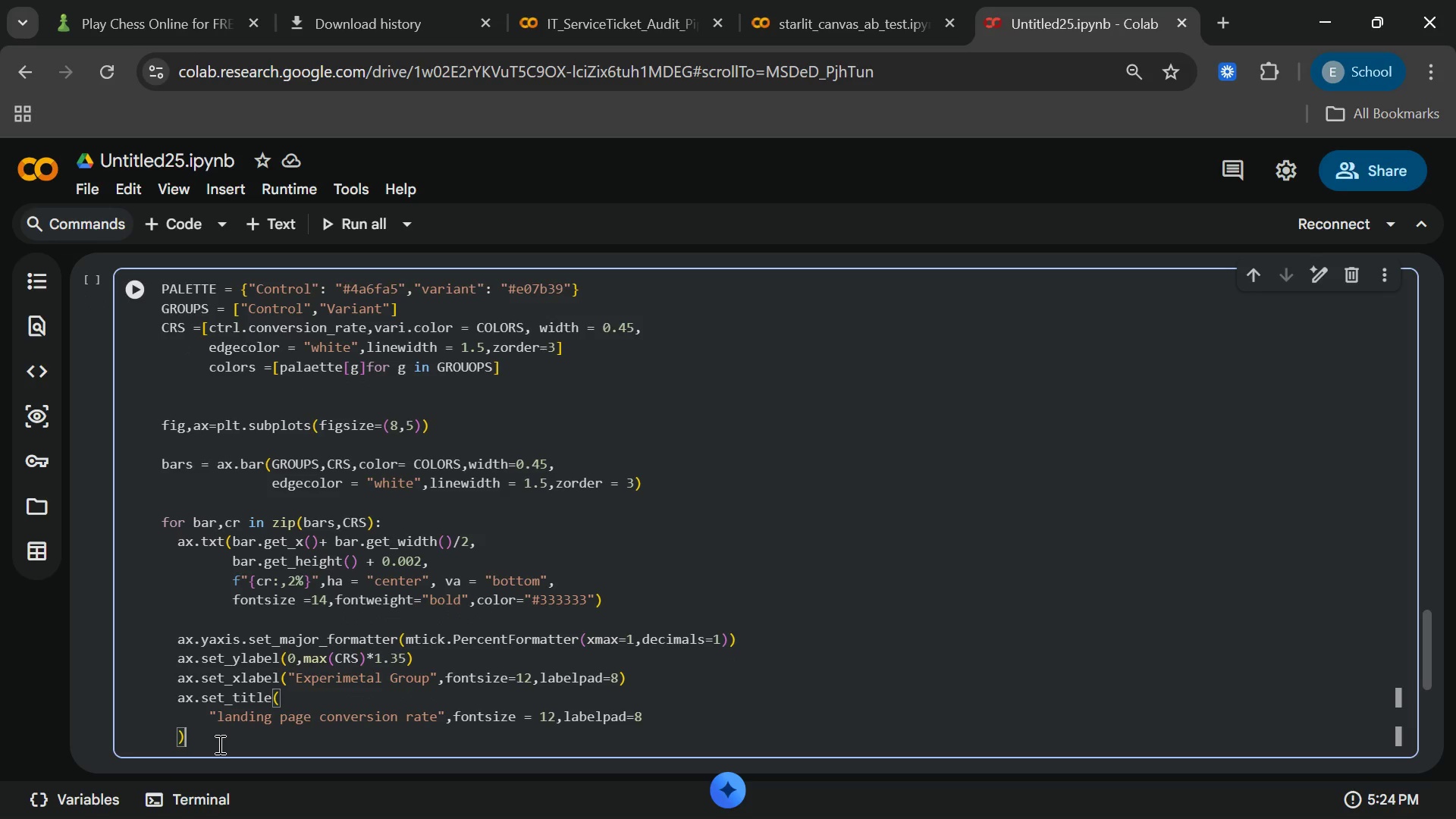 
left_click([650, 717])
 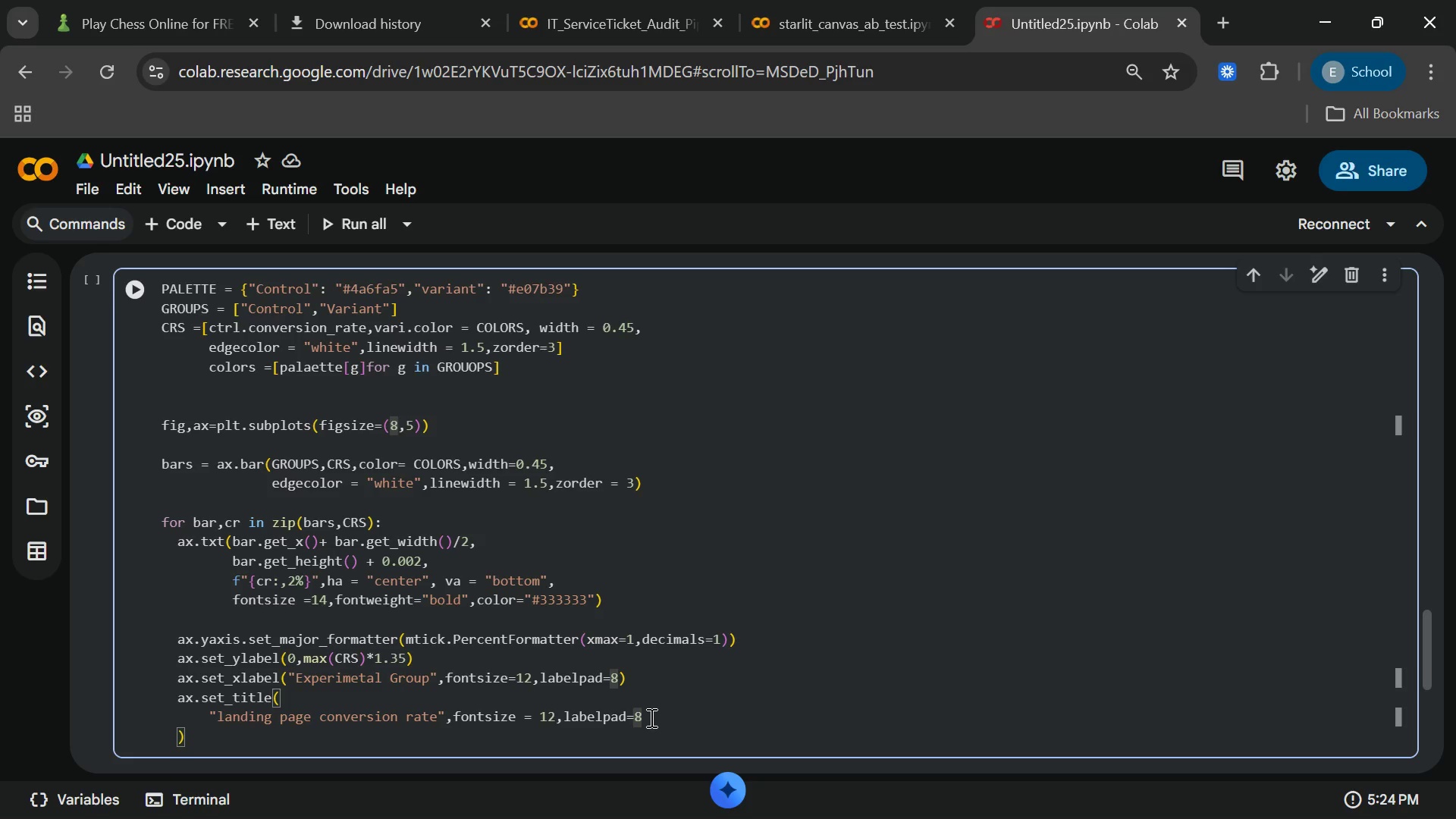 
wait(9.55)
 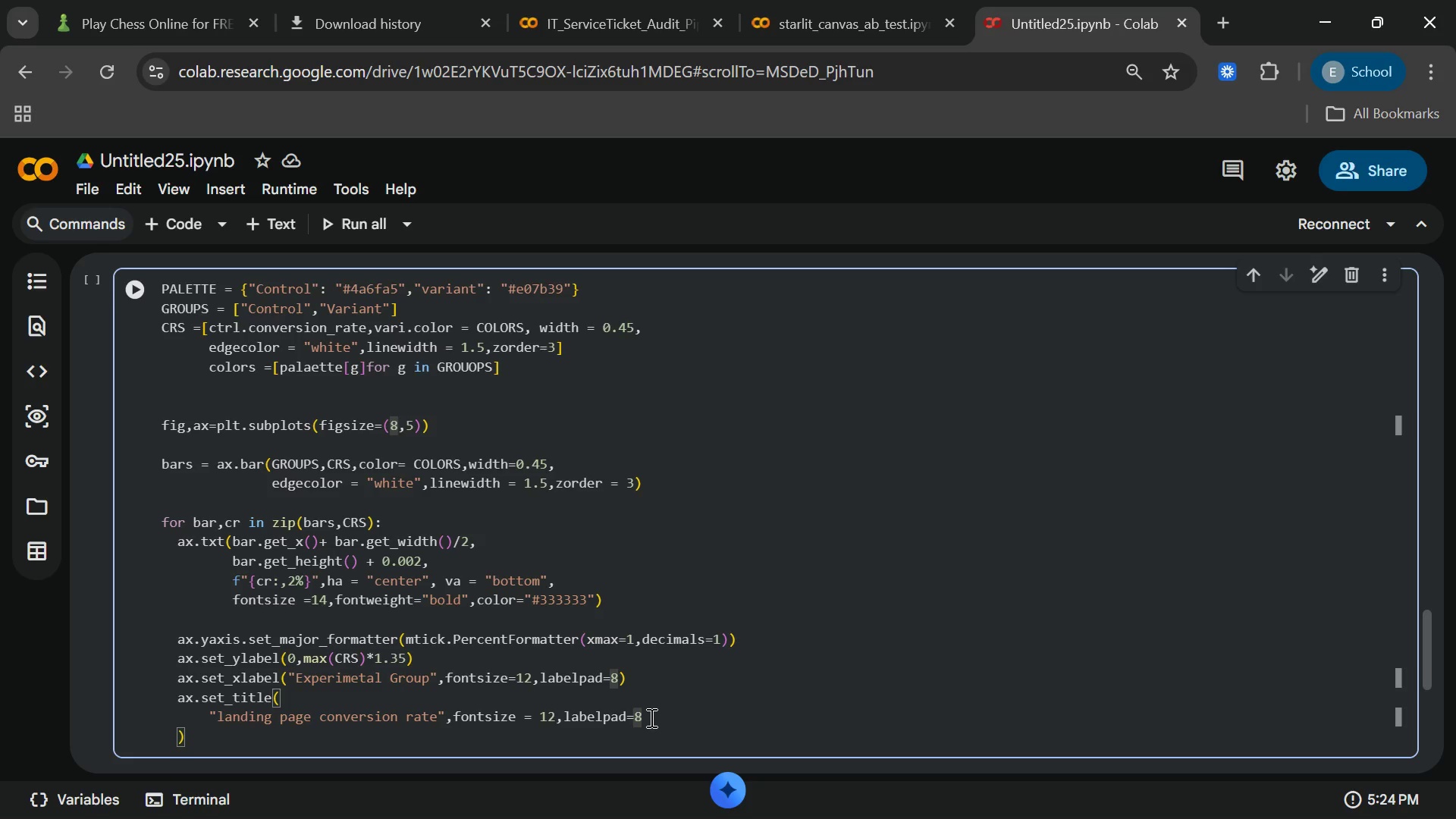 
hold_key(key=Backspace, duration=1.39)
 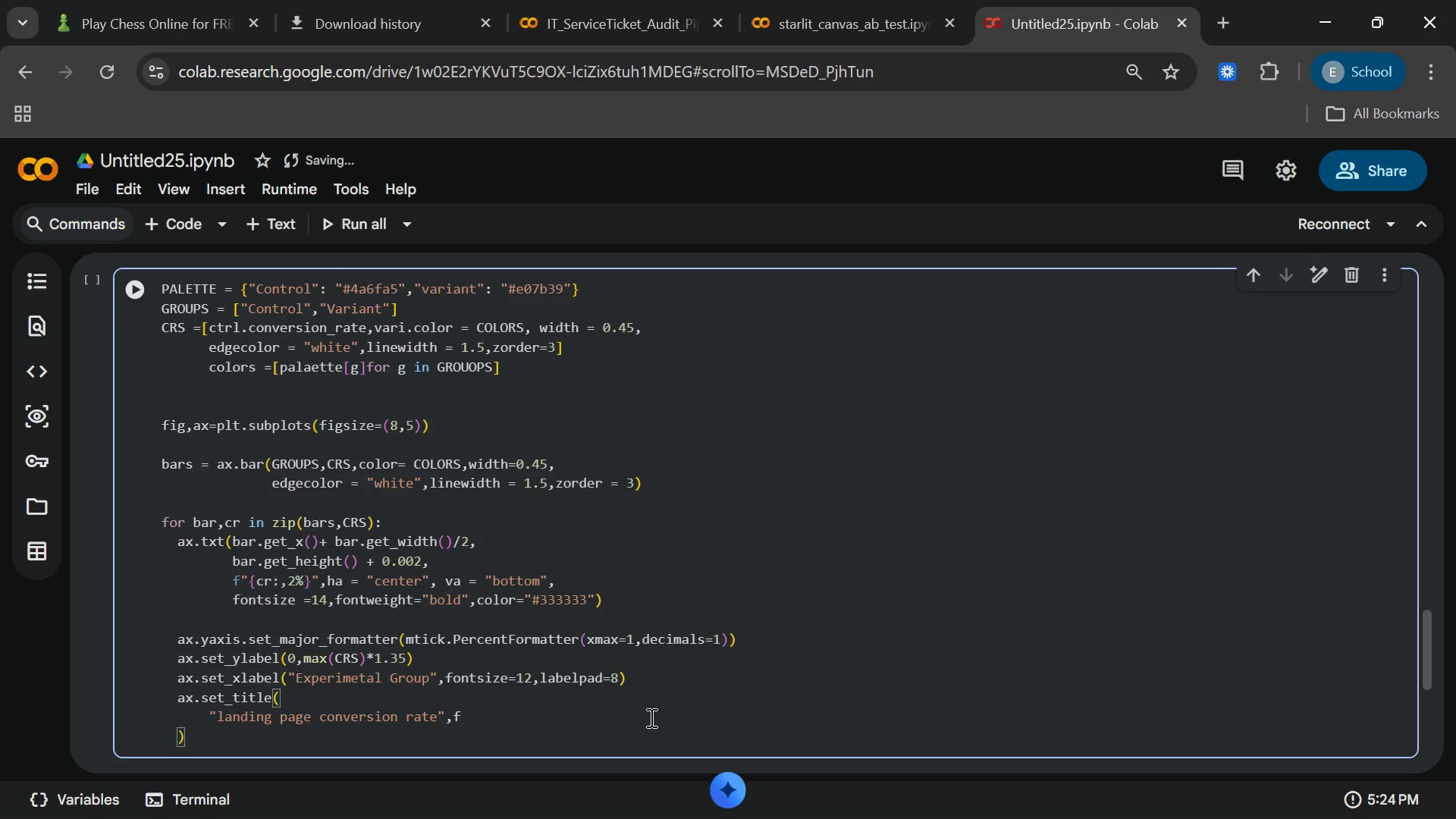 
key(Backspace)
 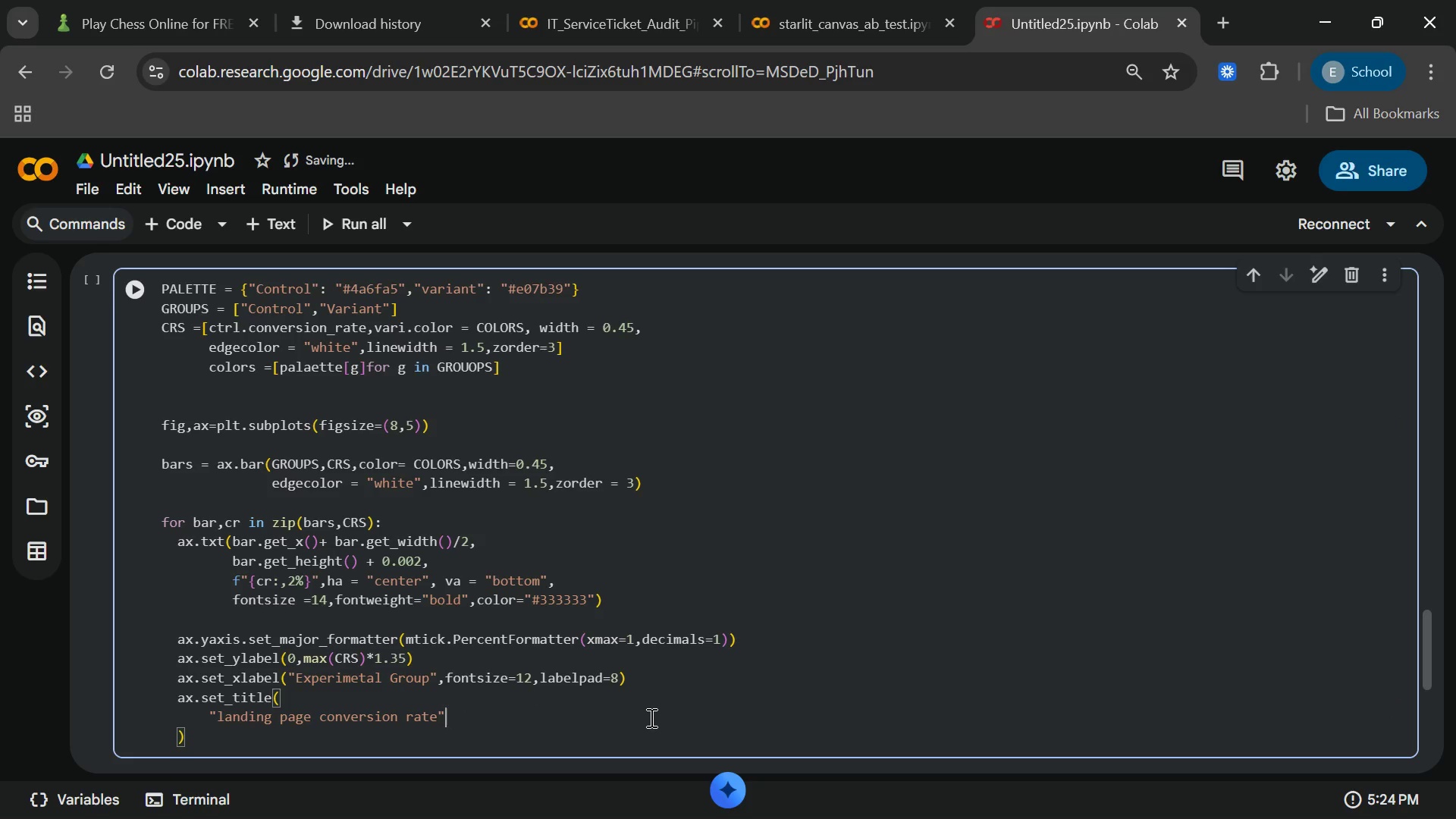 
key(Backspace)
 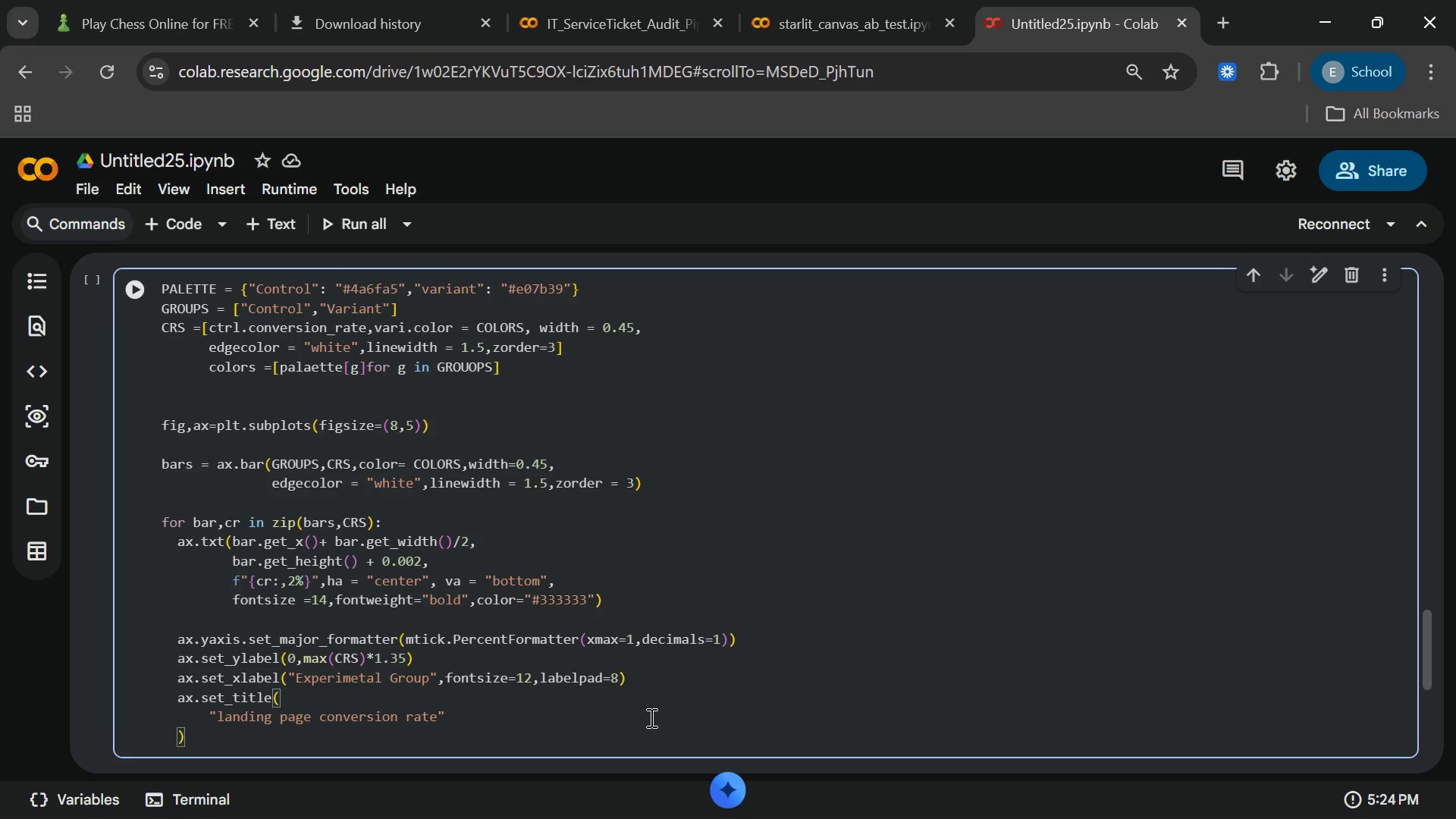 
key(ArrowLeft)
 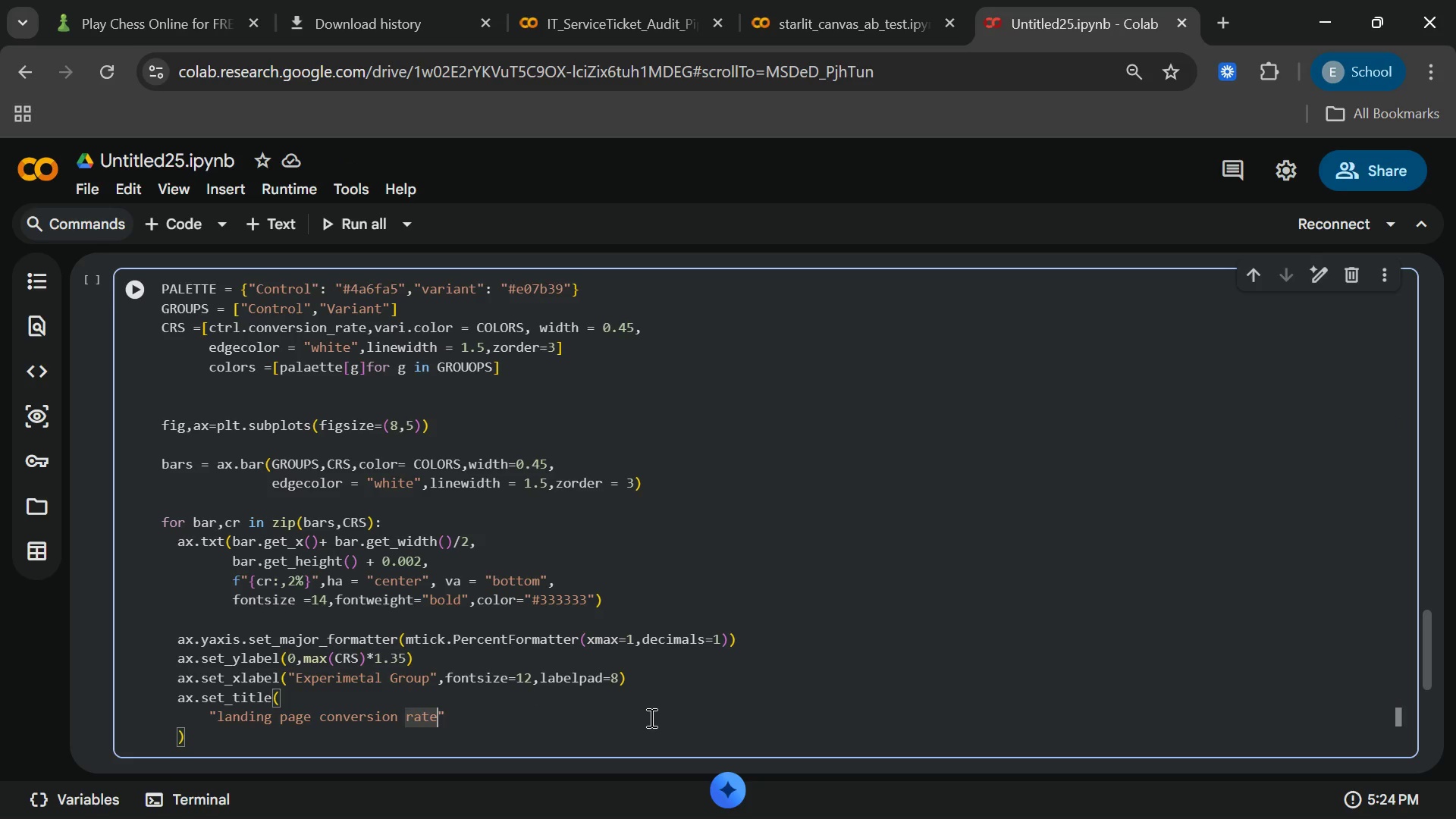 
key(Space)
 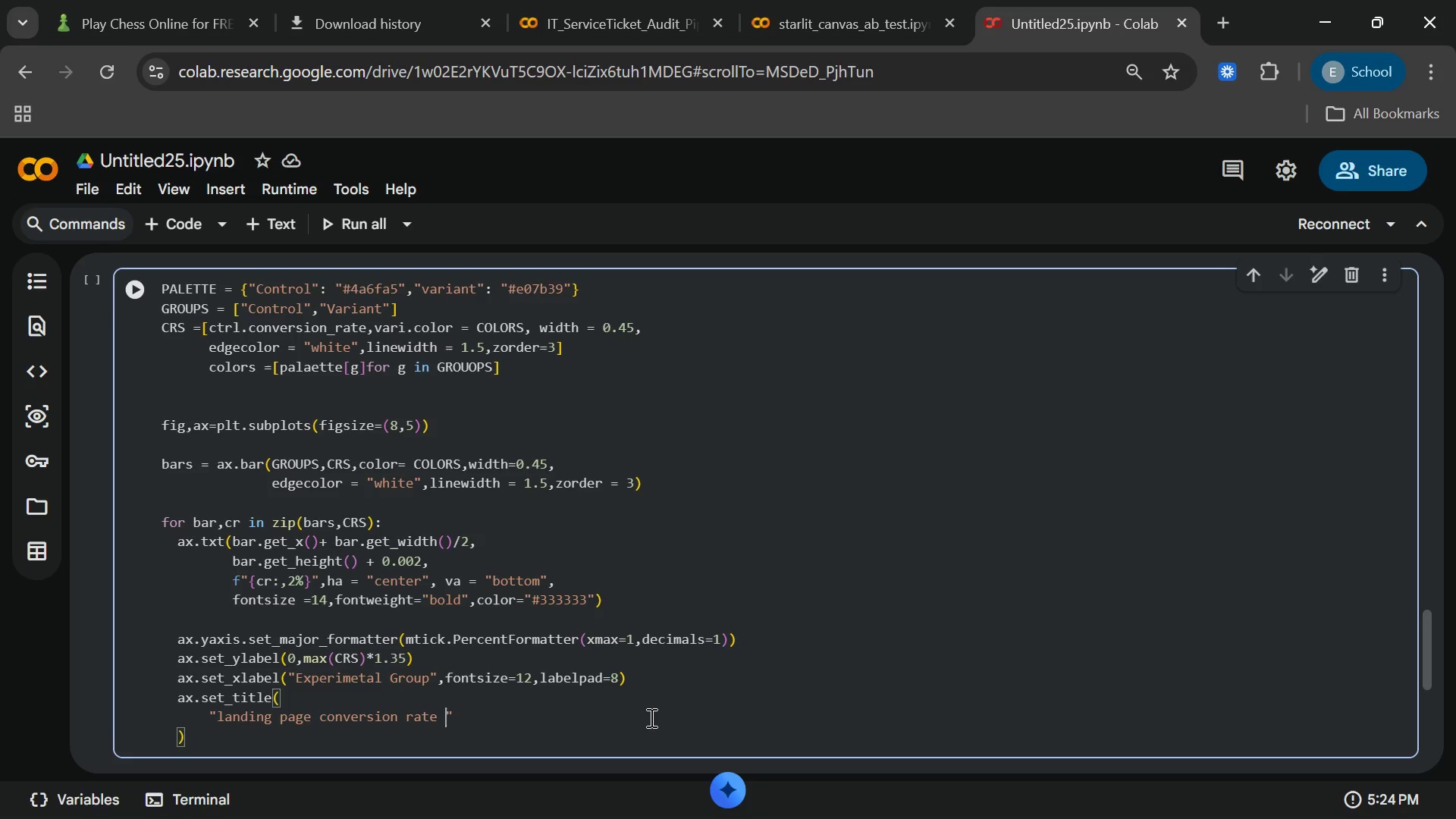 
type(by group)
 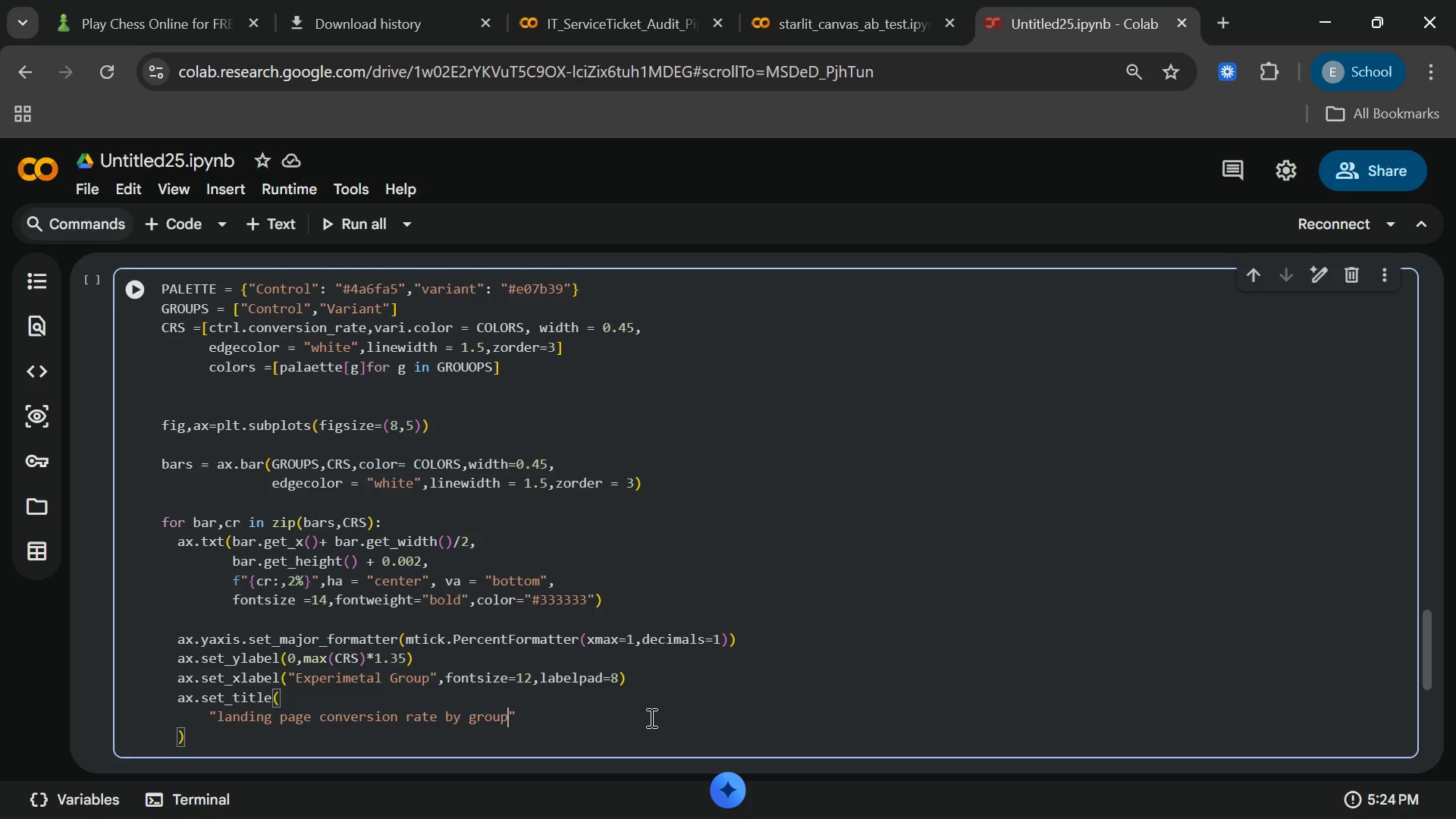 
wait(5.3)
 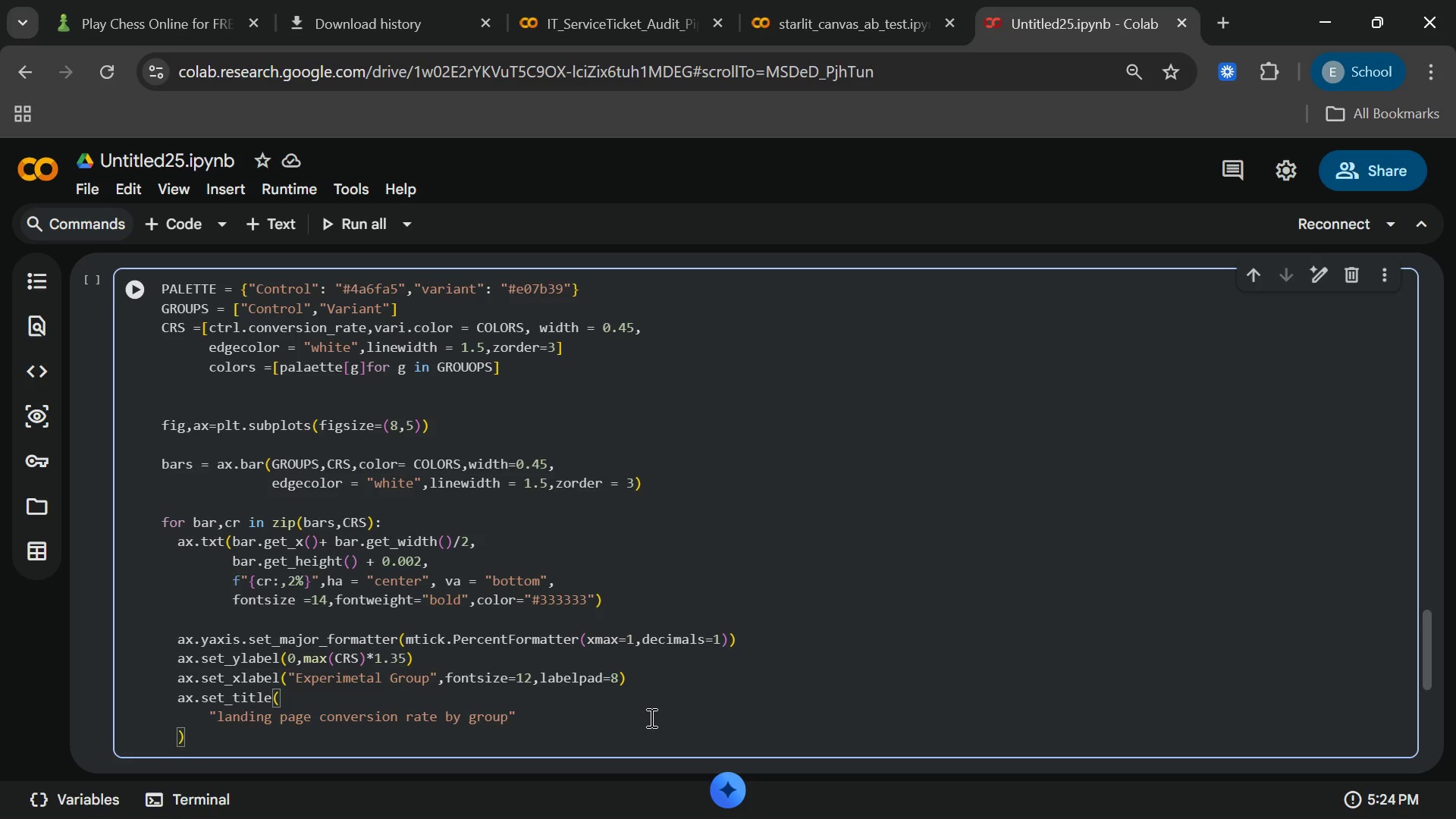 
key(Shift+Backslash)
 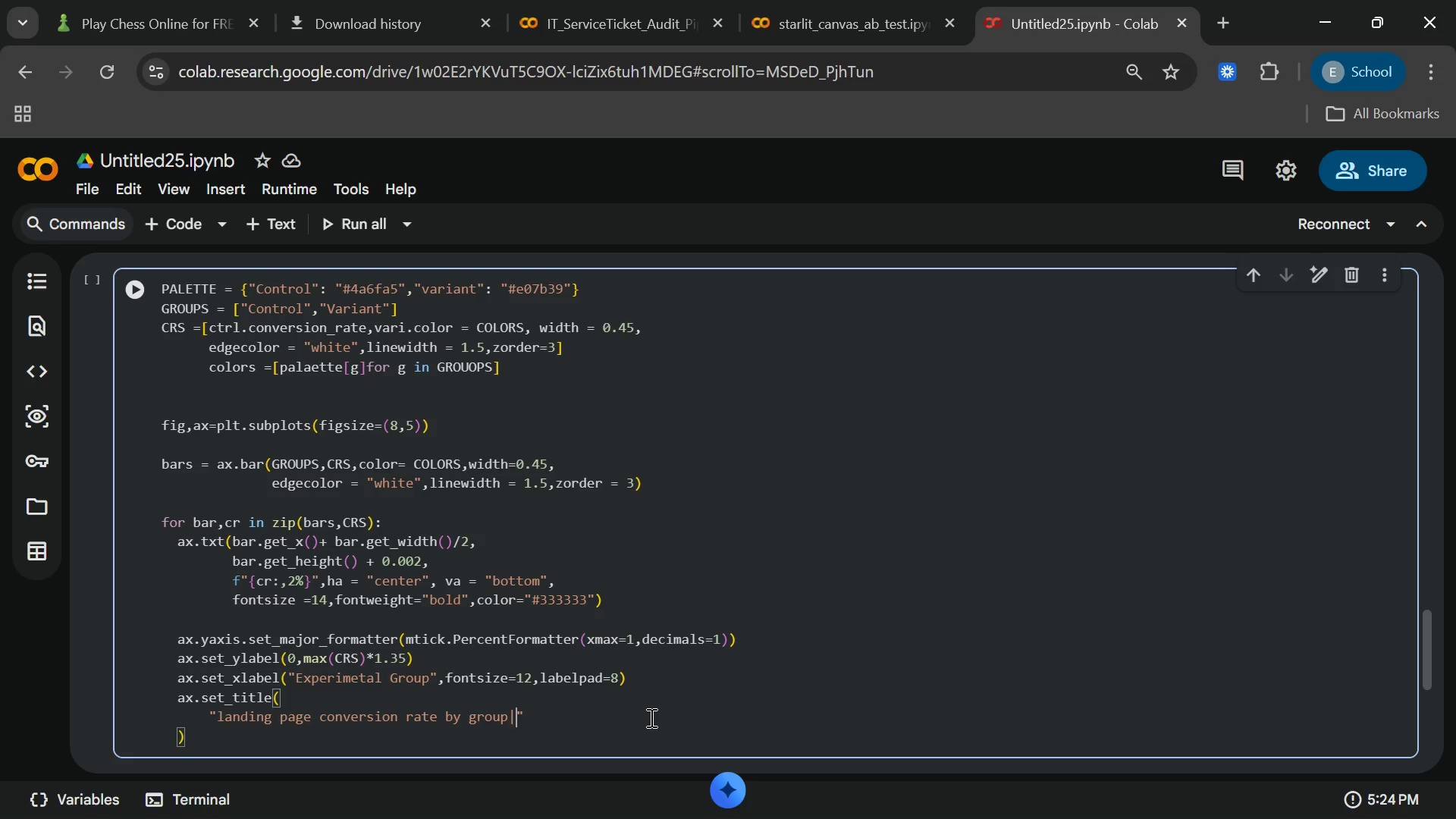 
key(Backspace)
 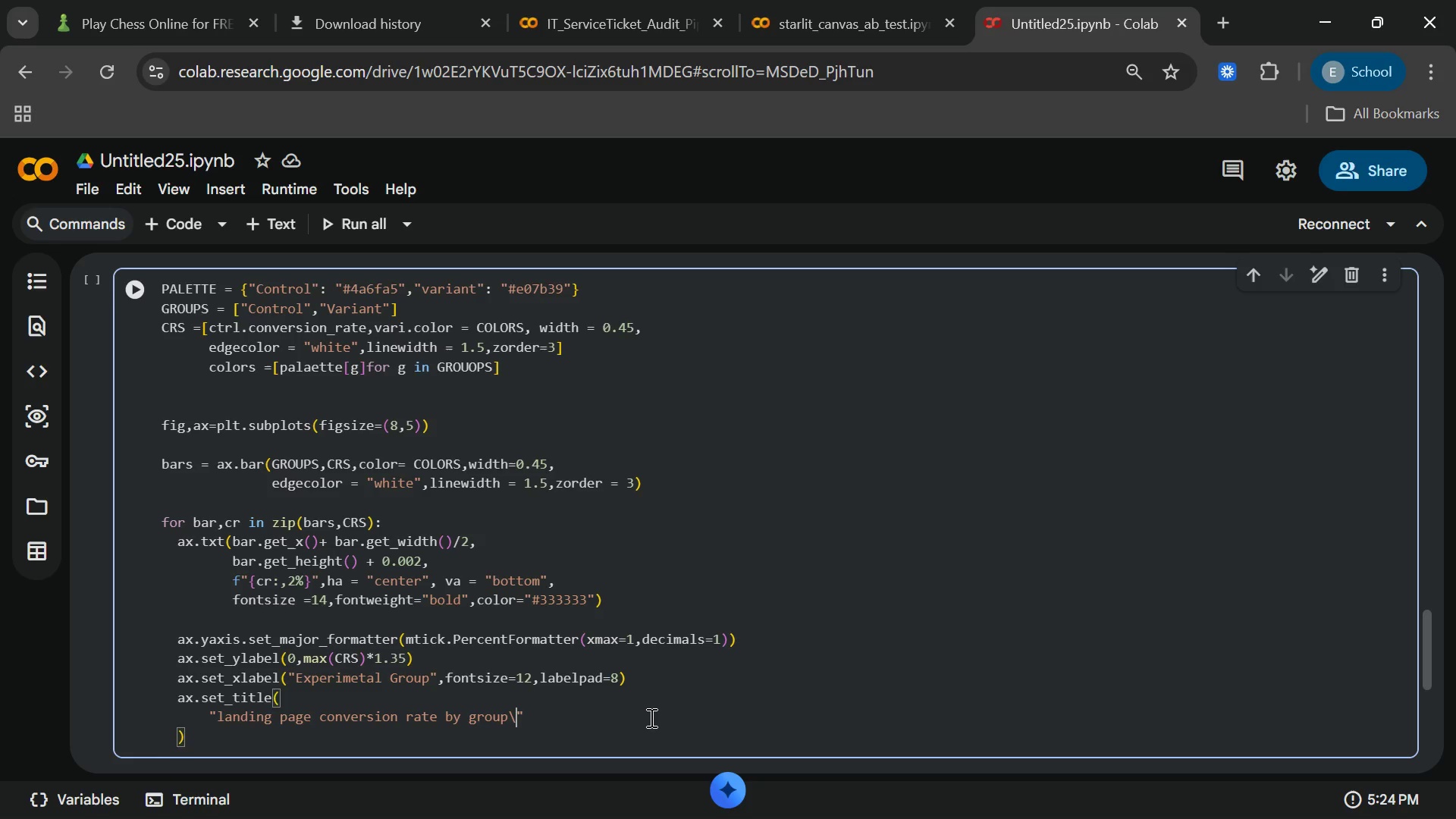 
key(Backslash)
 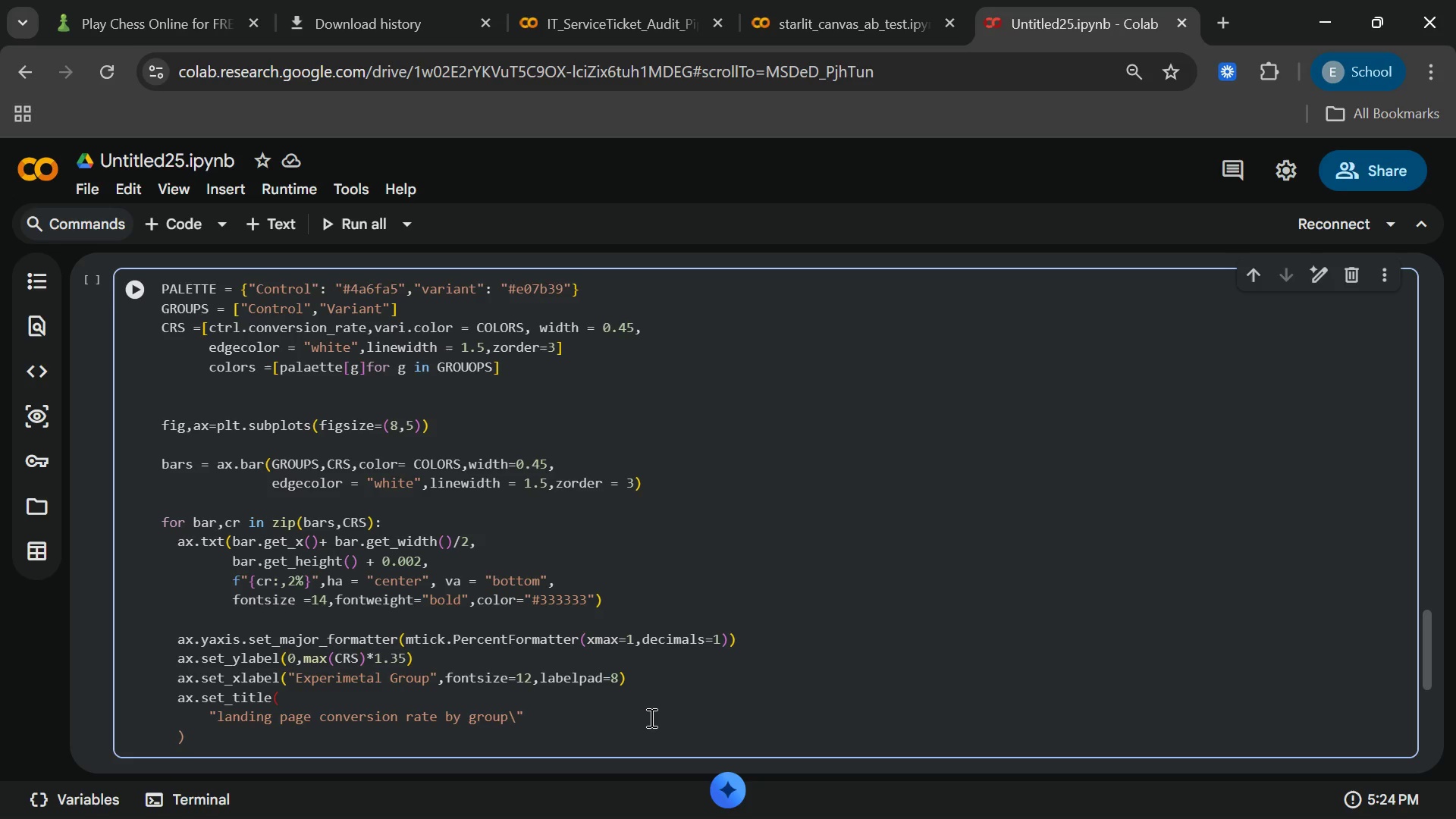 
key(N)
 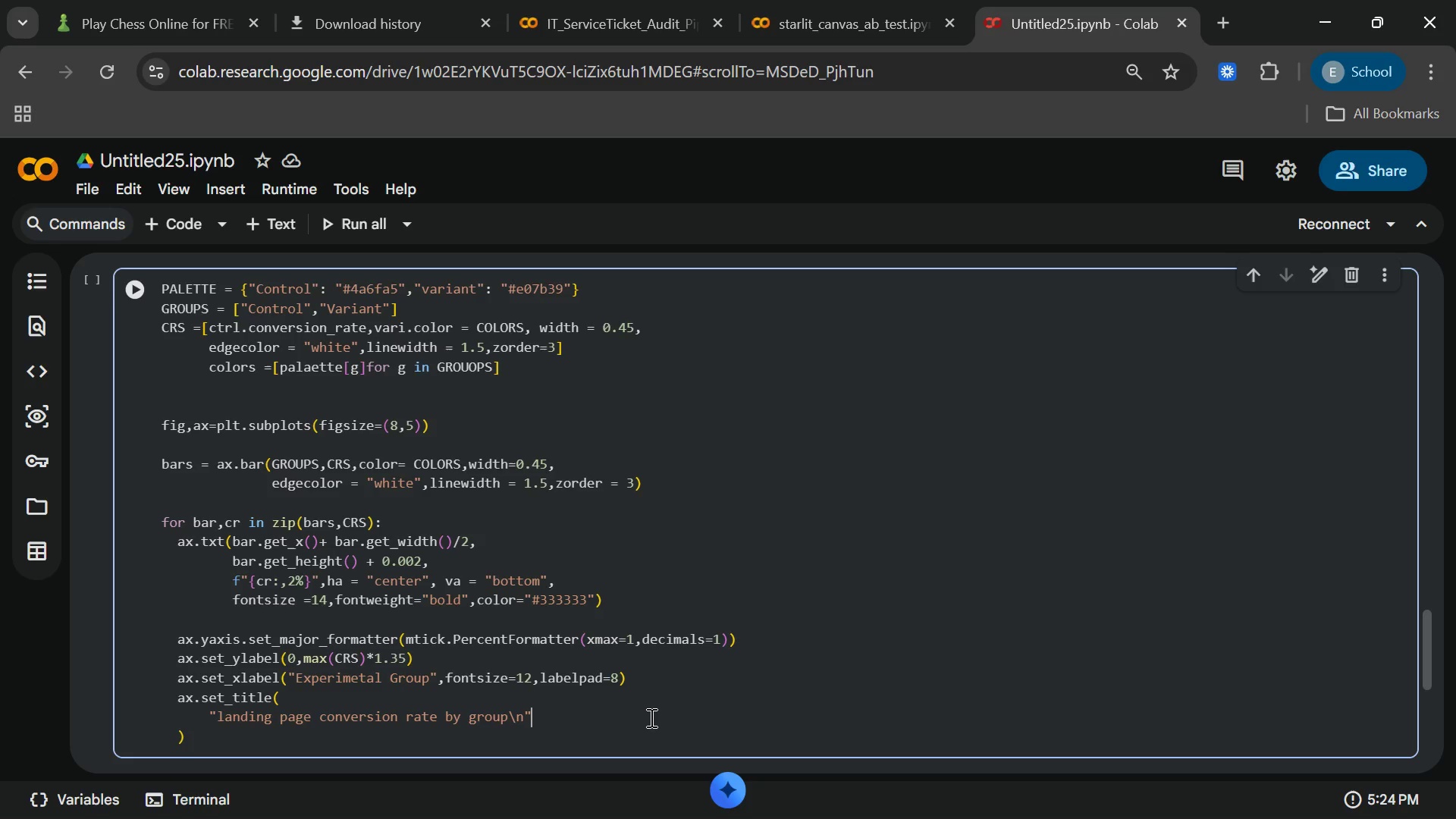 
key(ArrowRight)
 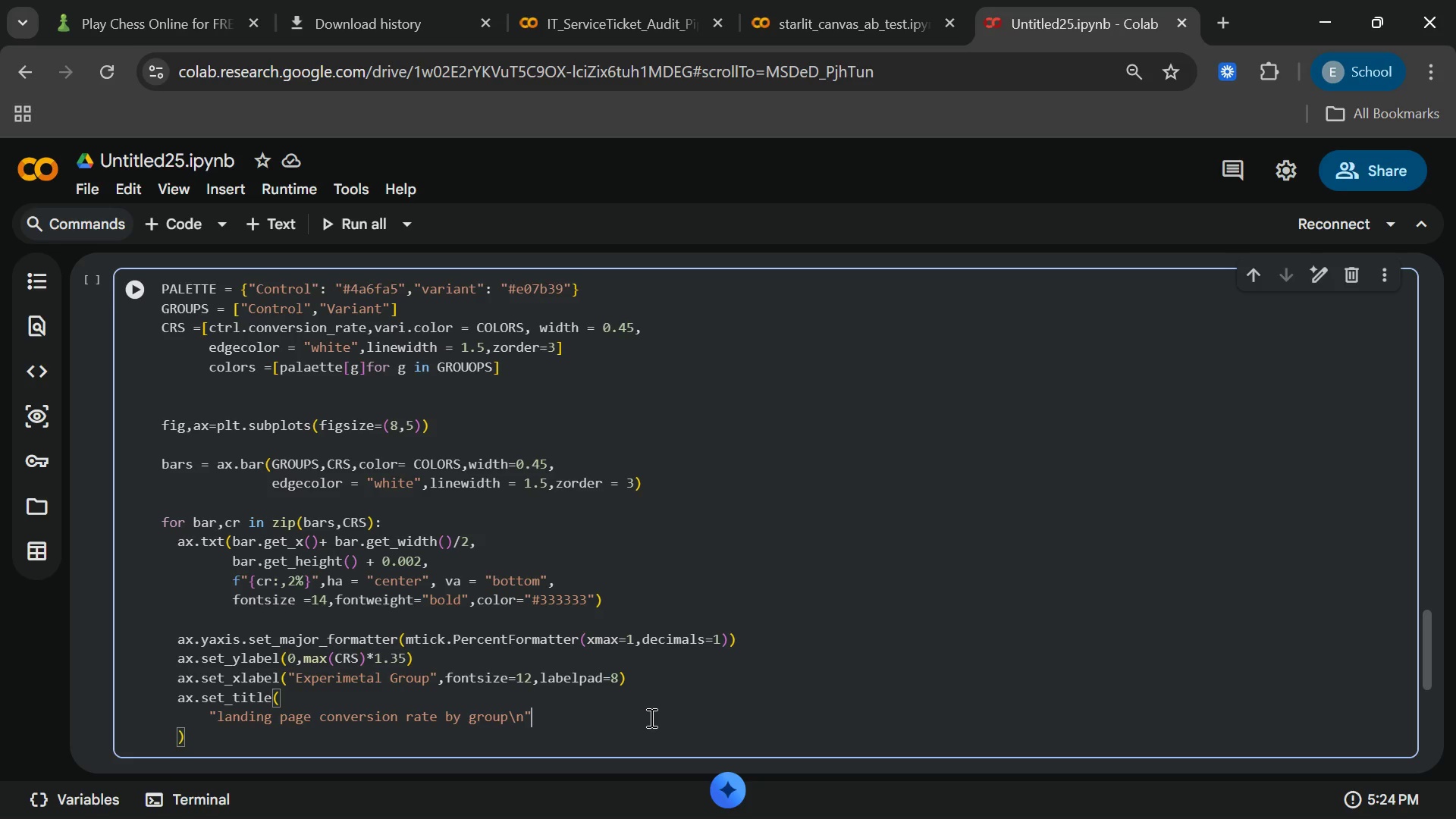 
key(Enter)
 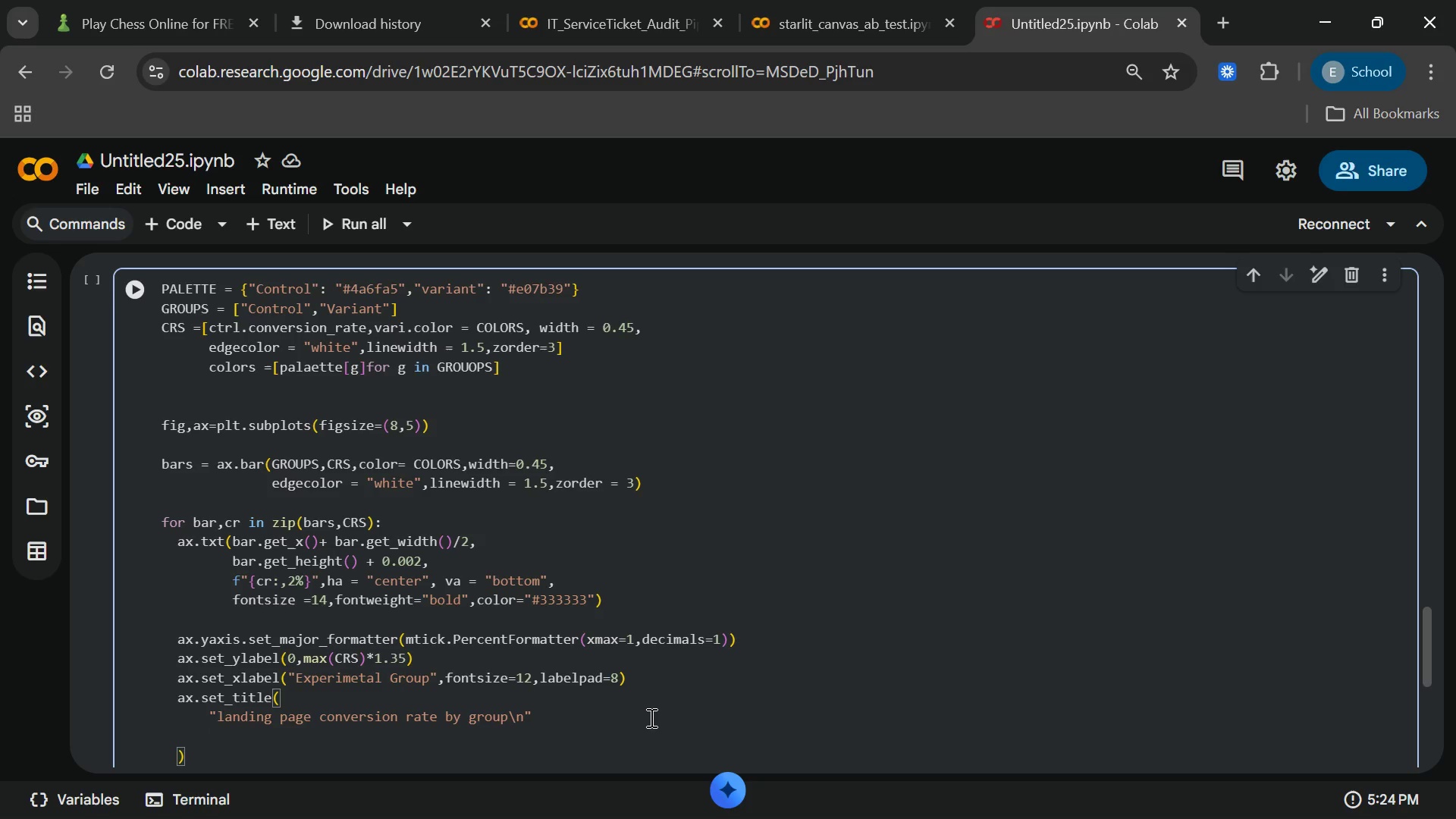 
type("The Strar;it Ca)
key(Backspace)
key(Backspace)
key(Backspace)
key(Backspace)
key(Backspace)
key(Backspace)
type(lit Canvas)
 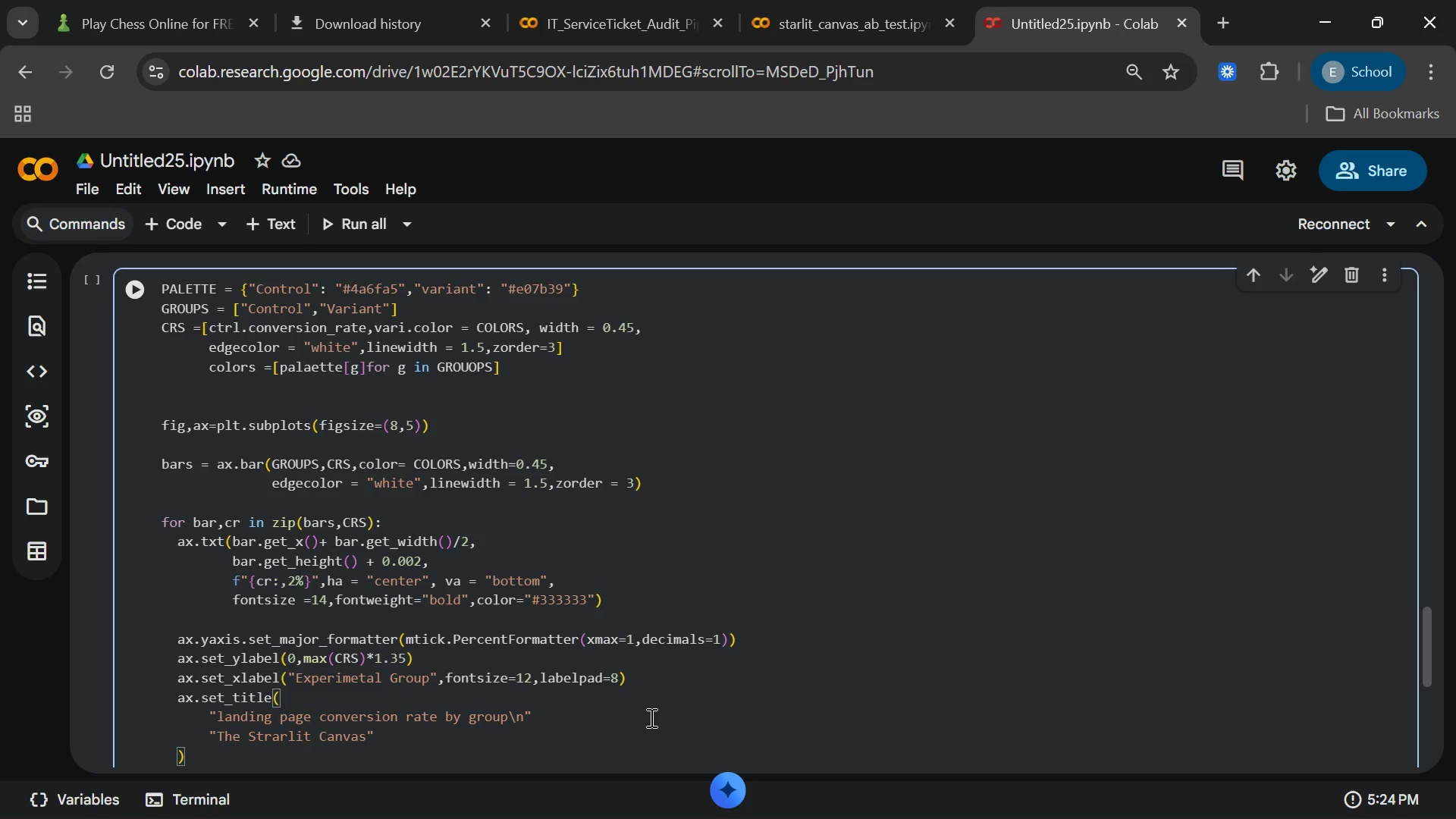 
type( -14-day)
 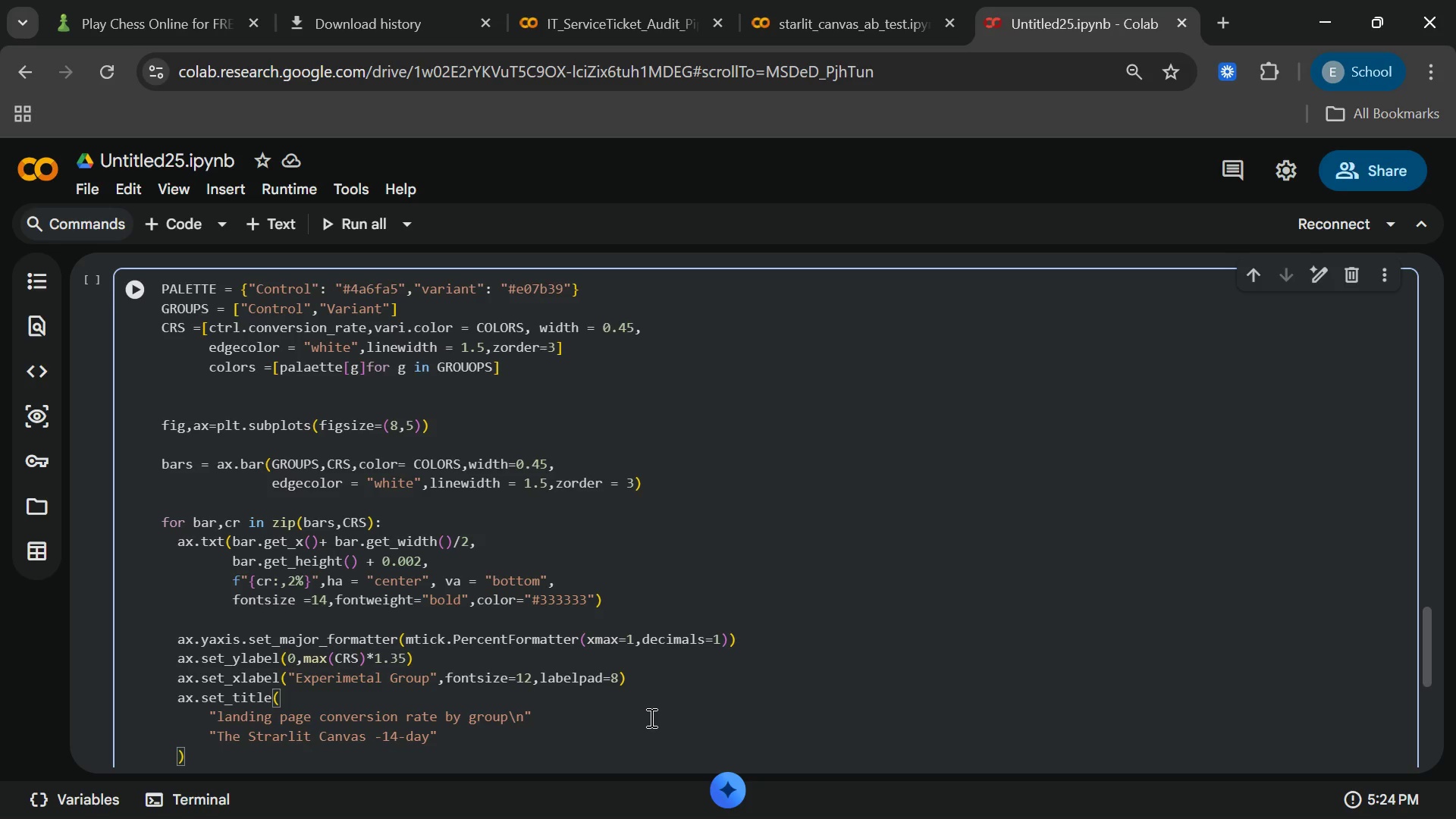 
type( A/b)
key(Backspace)
type(B test)
 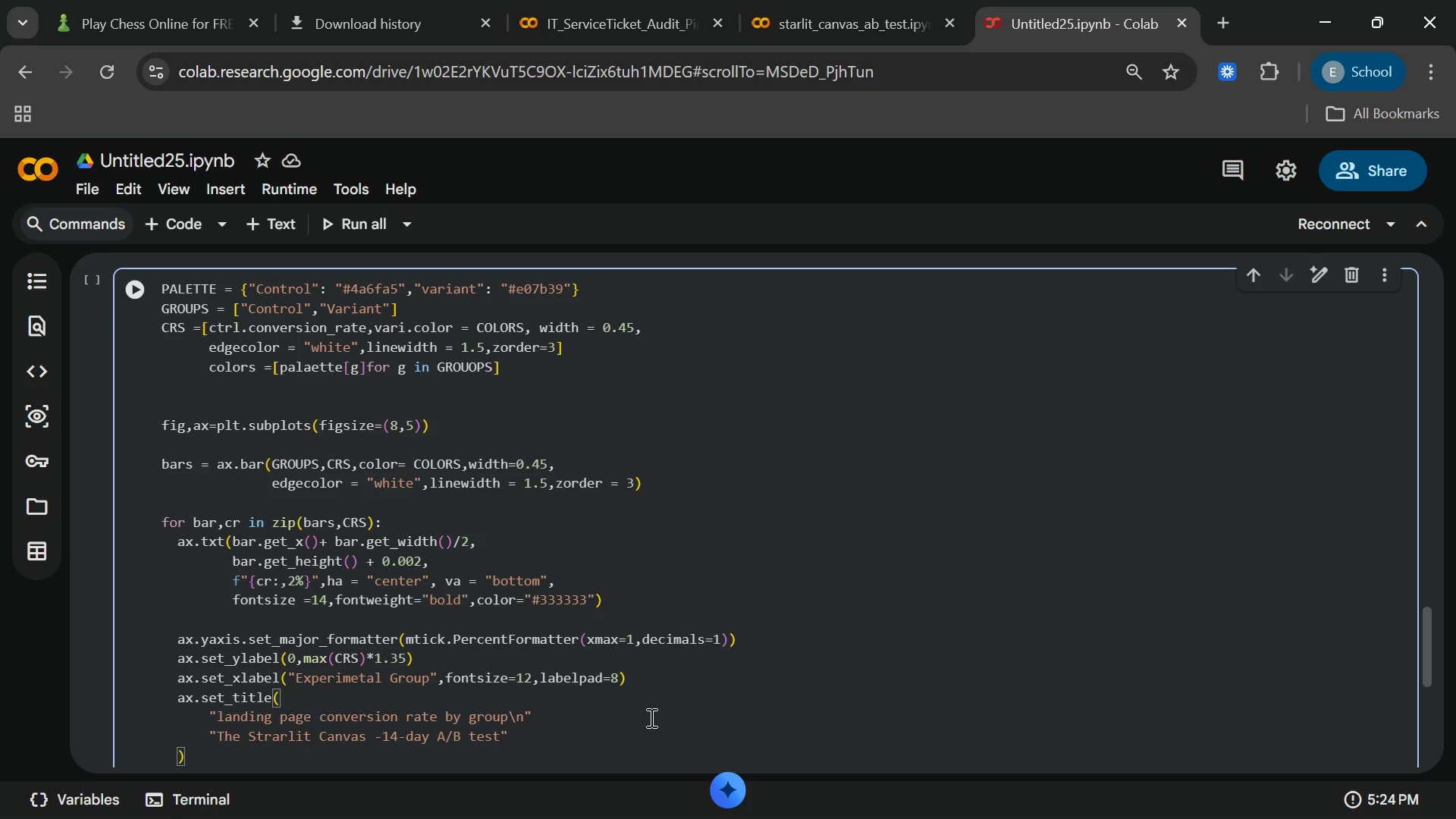 
wait(5.34)
 